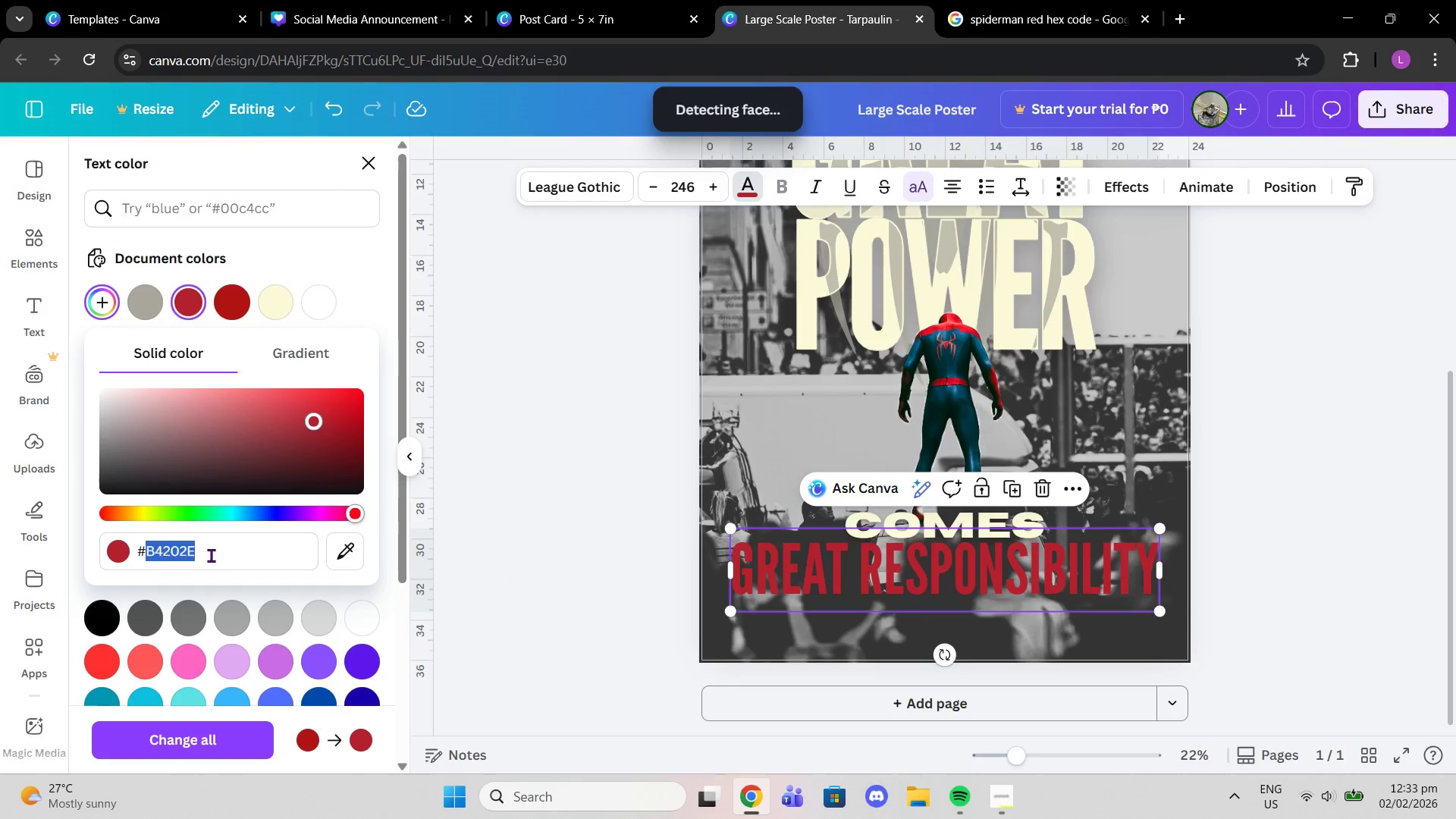 
left_click_drag(start_coordinate=[212, 555], to_coordinate=[122, 555])
 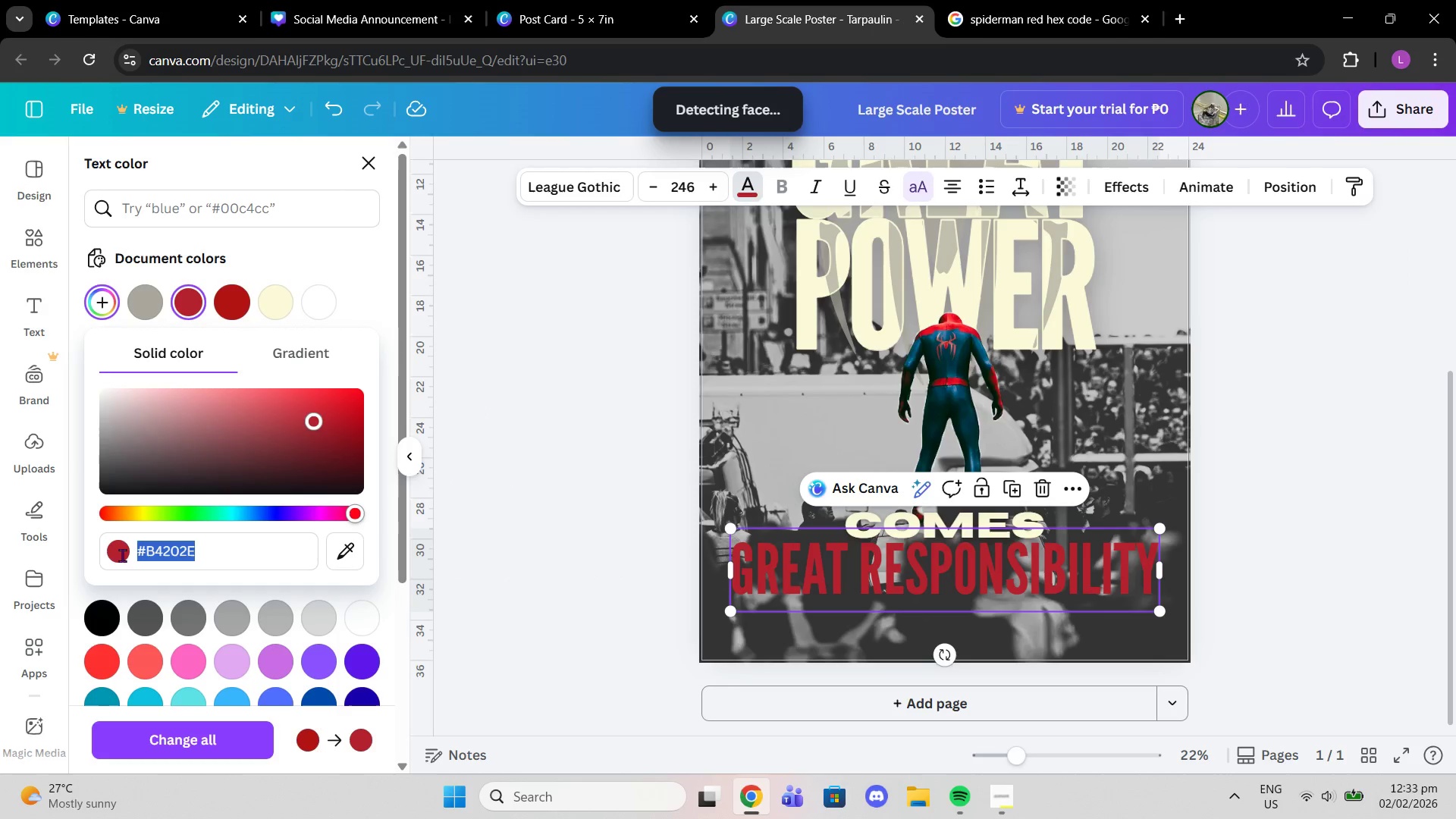 
key(Control+V)
 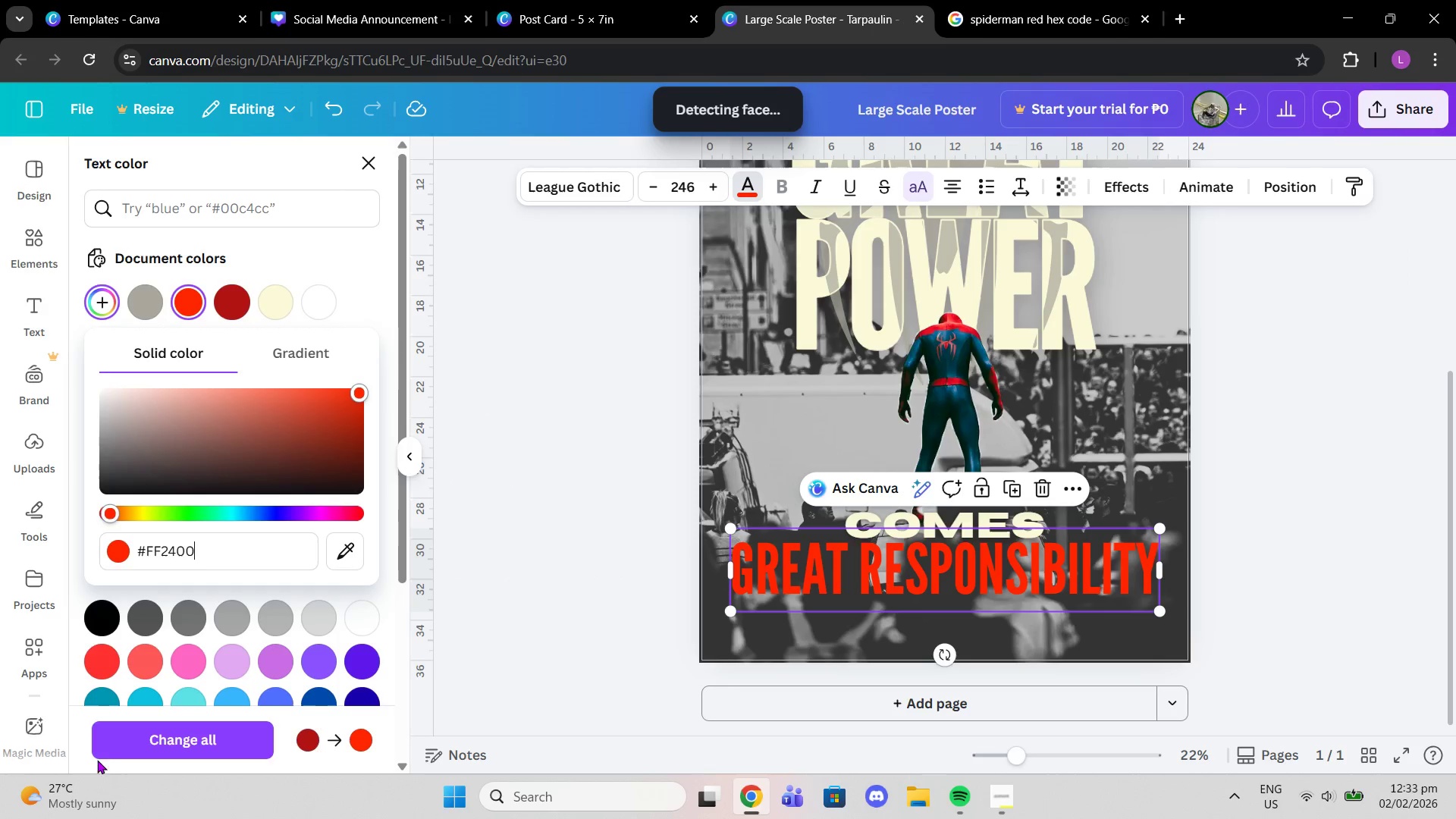 
left_click([138, 739])
 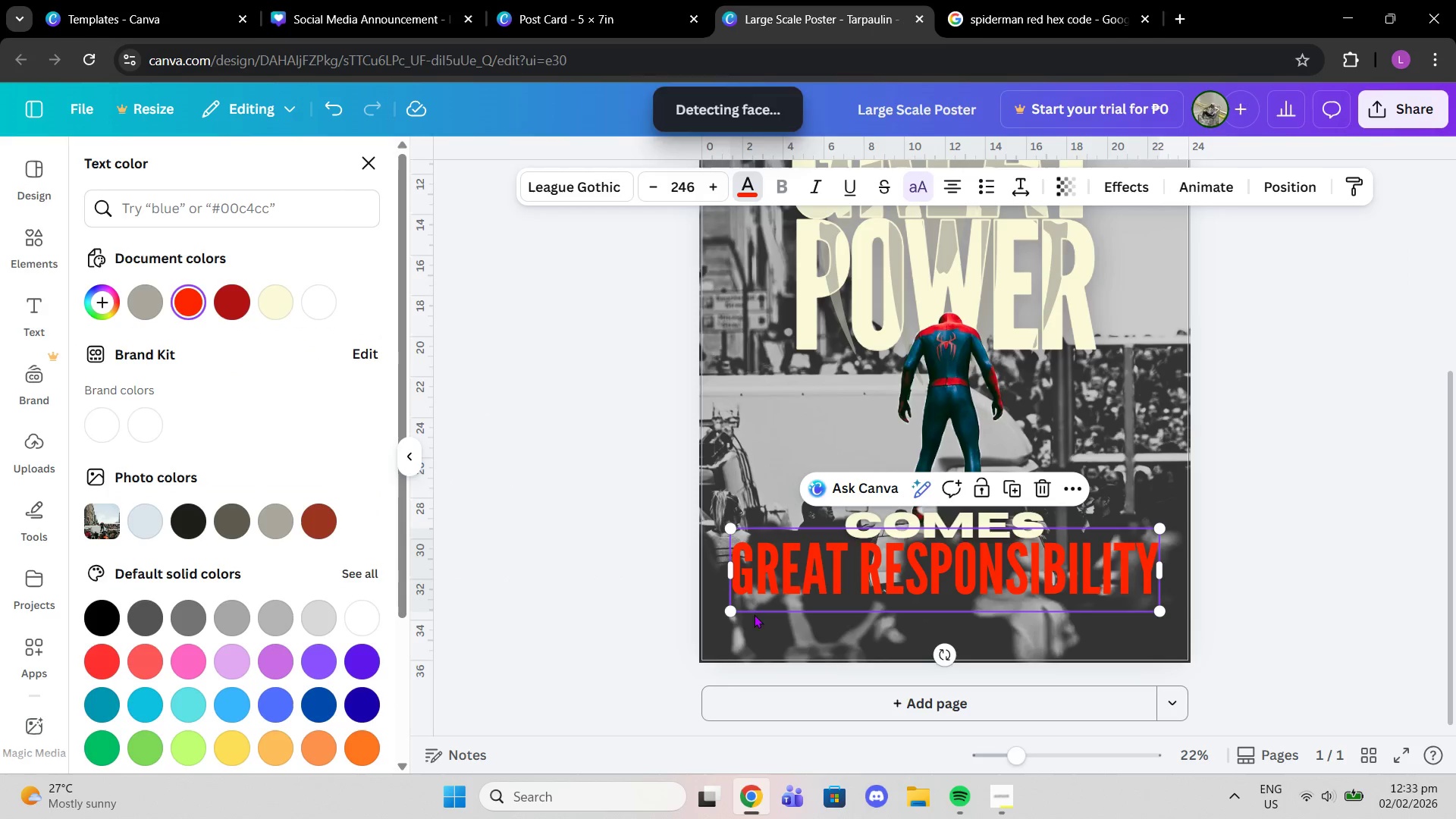 
scroll: coordinate [890, 607], scroll_direction: up, amount: 5.0
 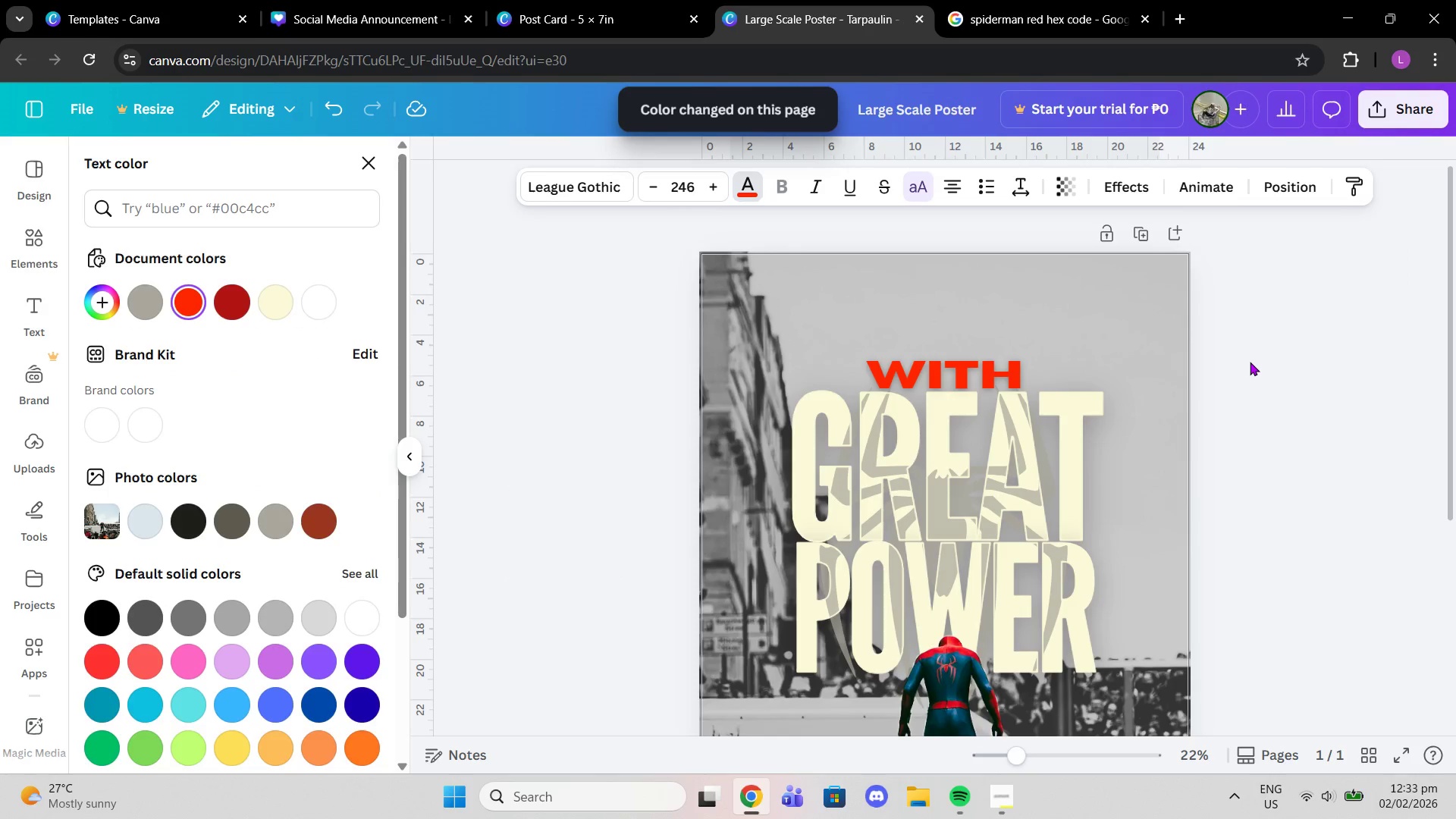 
double_click([1250, 362])
 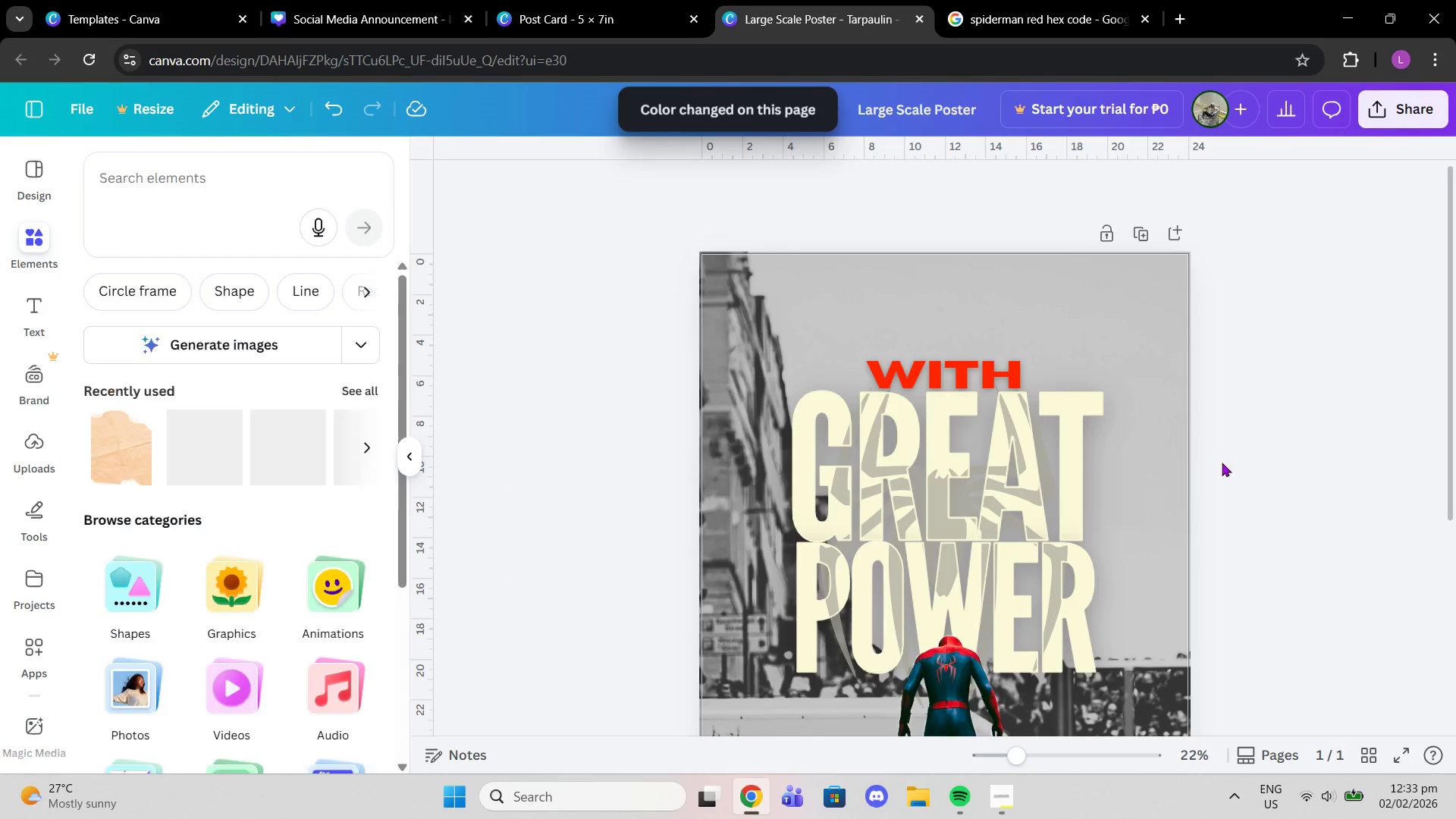 
scroll: coordinate [1222, 463], scroll_direction: down, amount: 3.0
 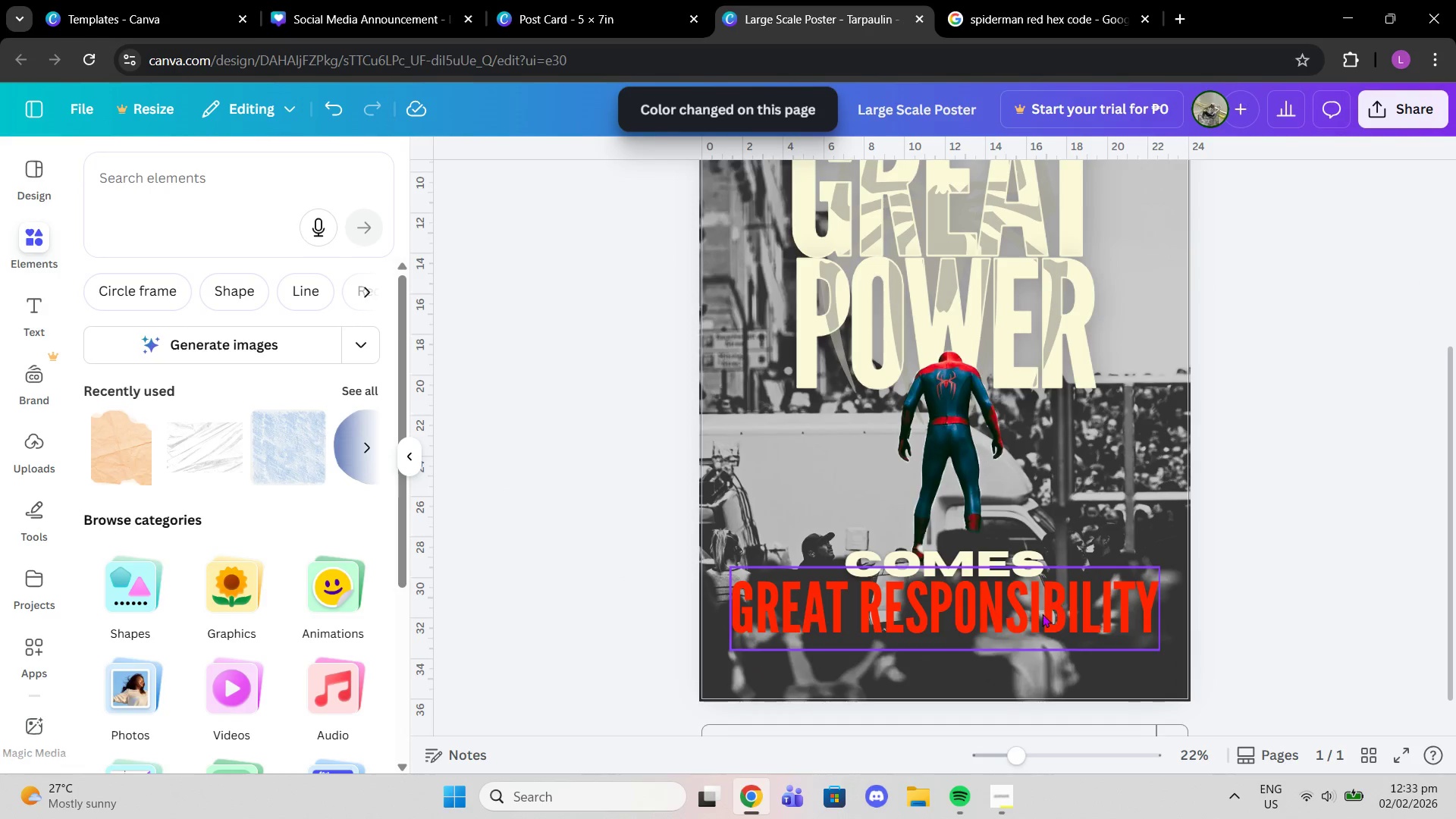 
left_click([1042, 613])
 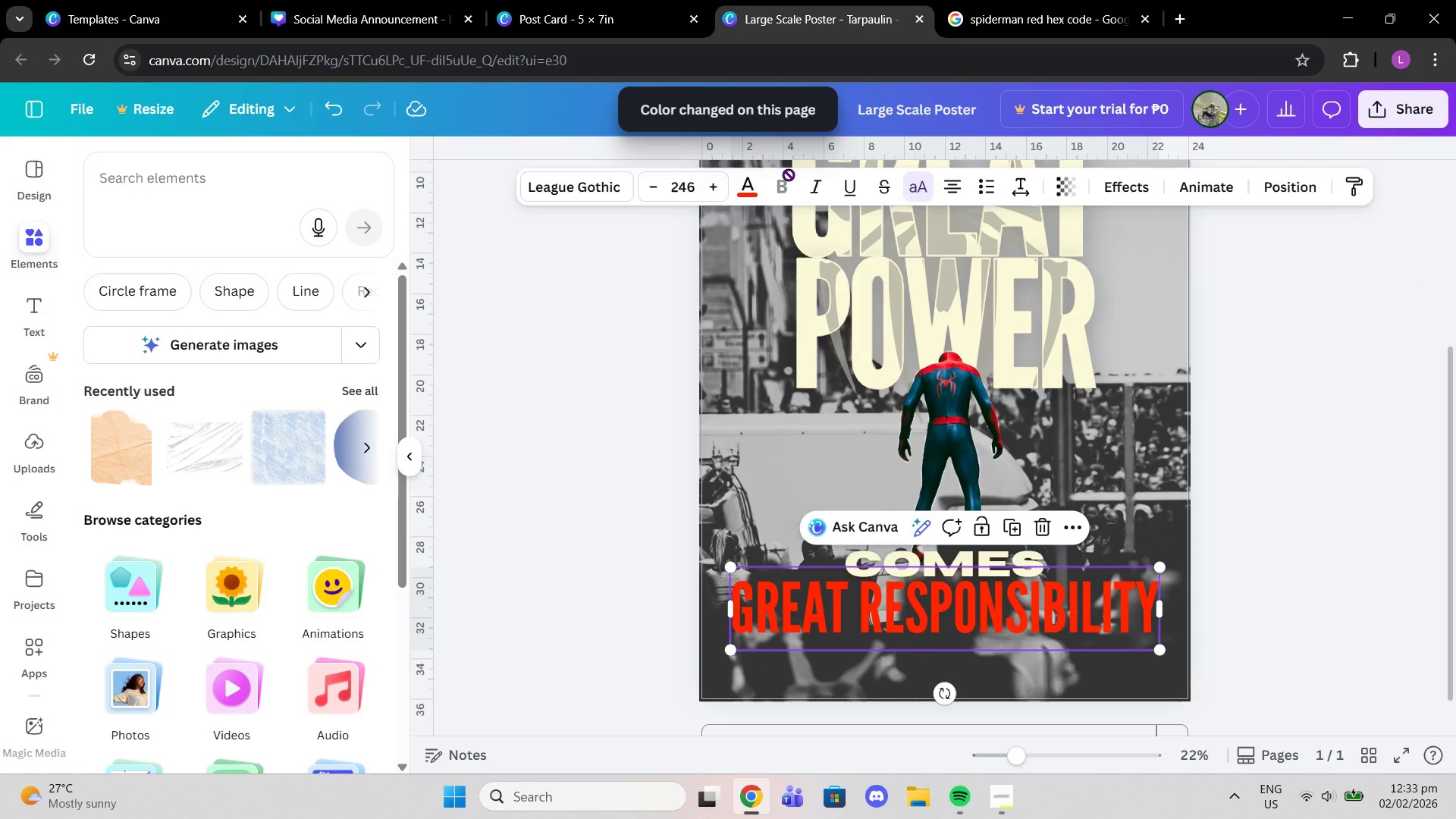 
left_click([750, 185])
 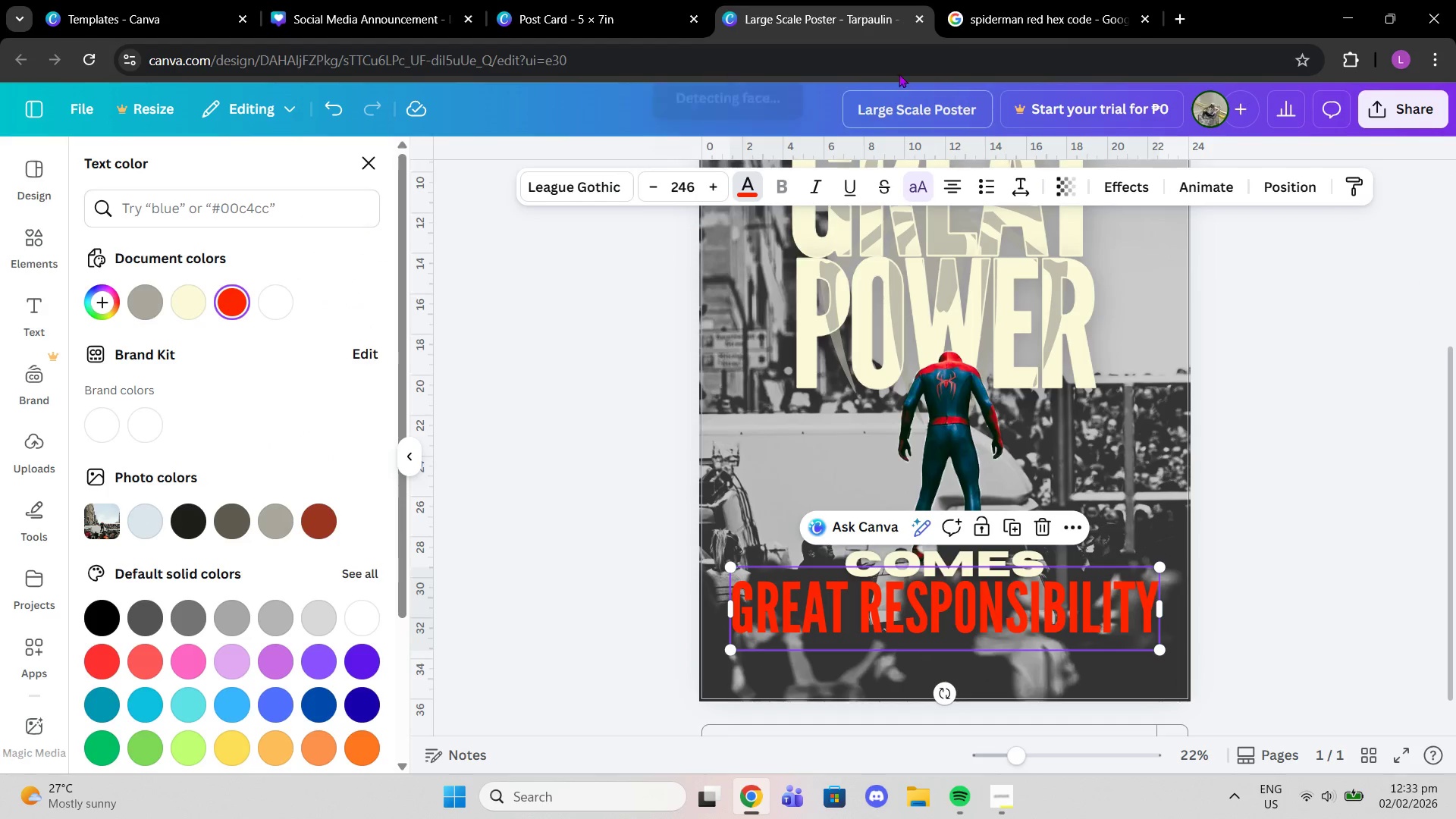 
left_click([965, 0])
 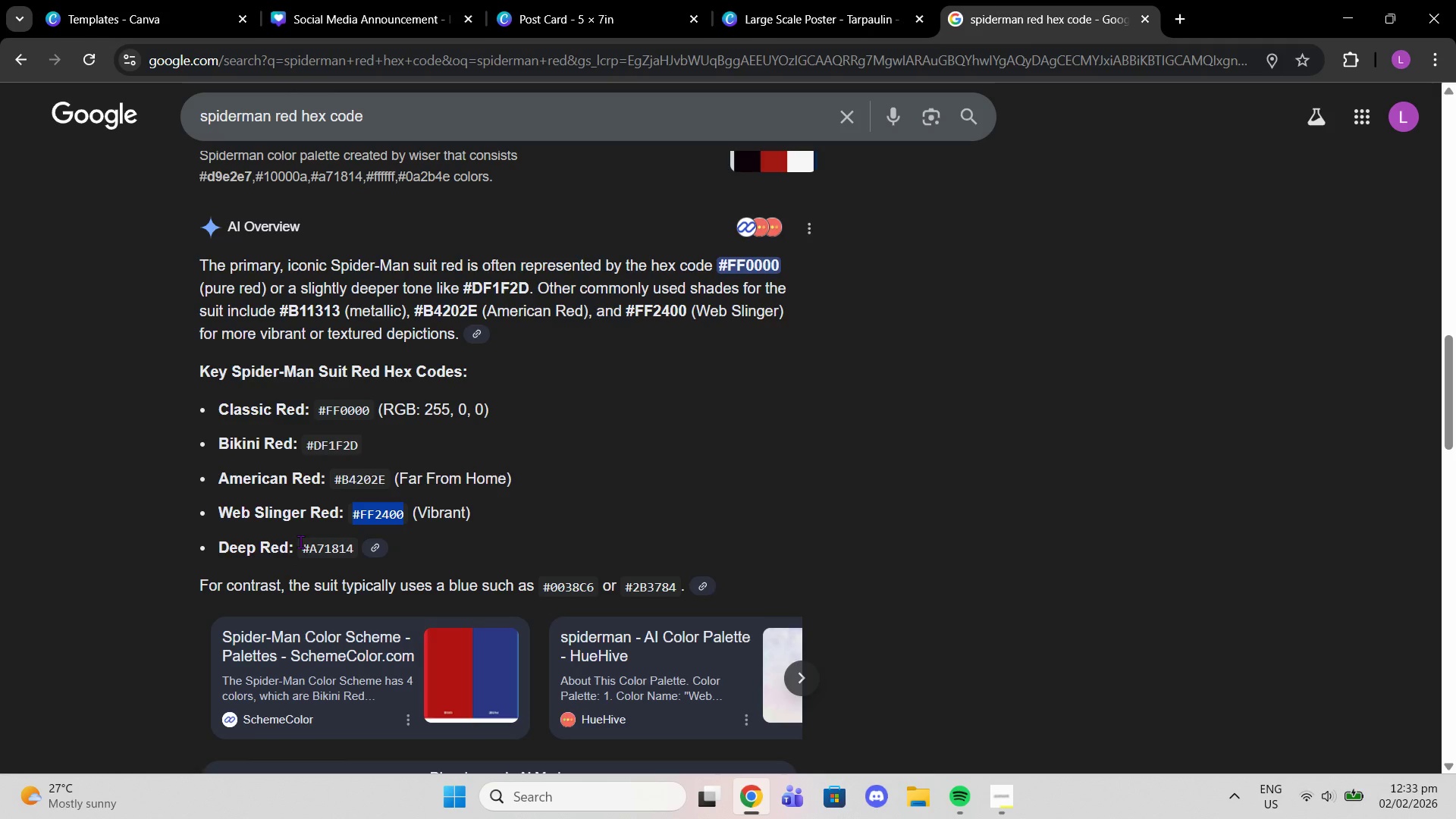 
left_click_drag(start_coordinate=[300, 541], to_coordinate=[355, 549])
 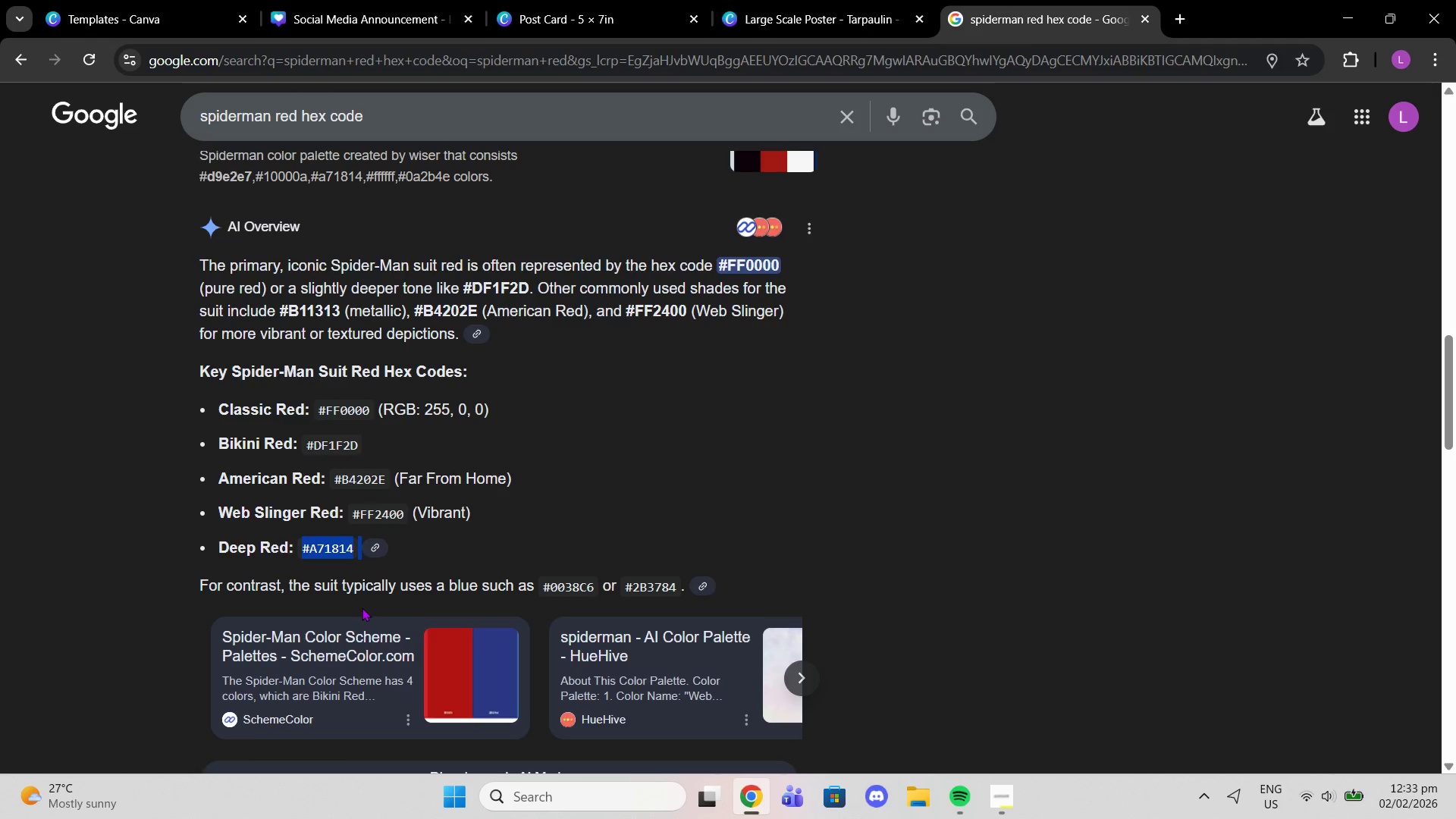 
key(Control+C)
 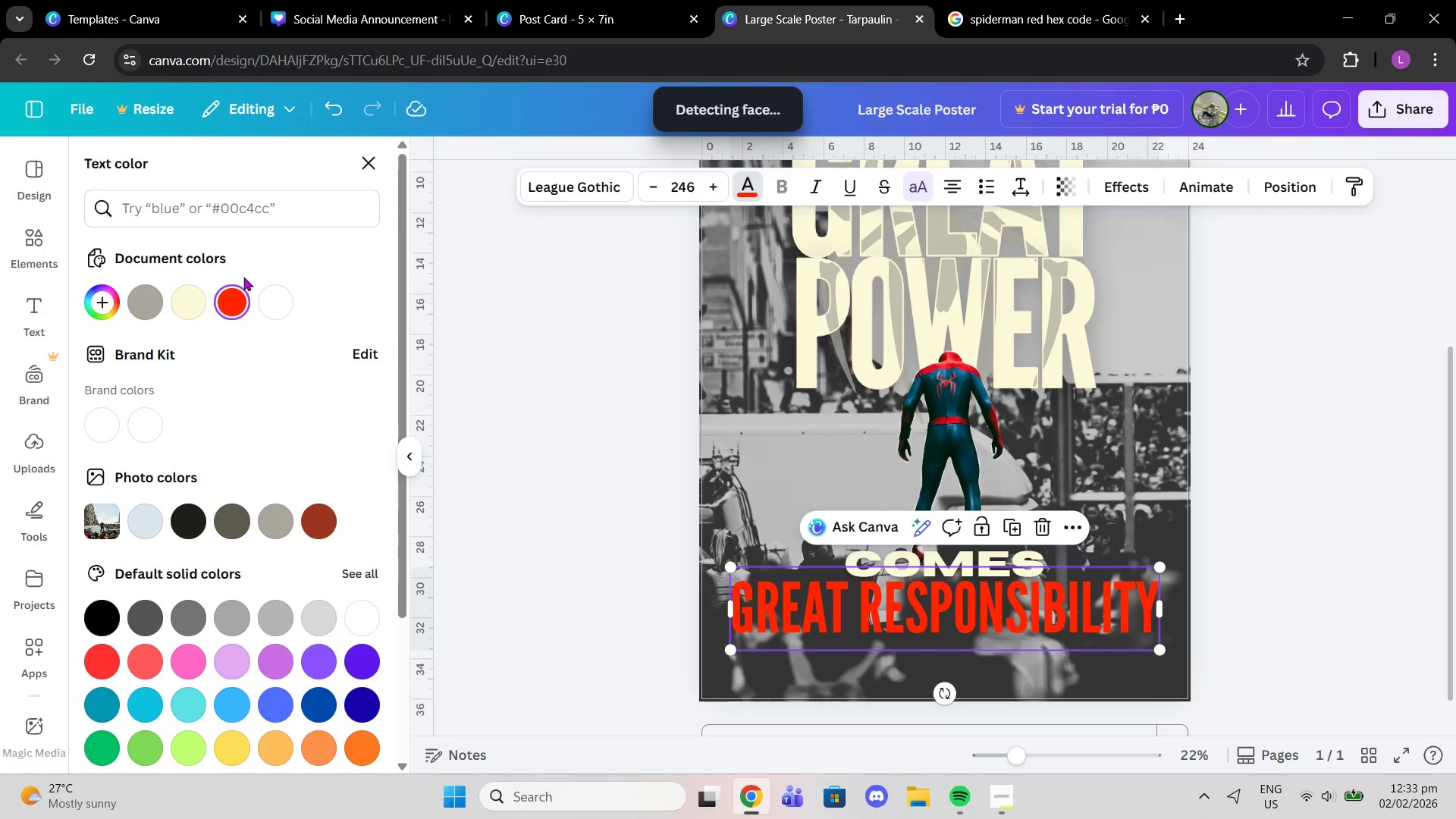 
left_click([237, 300])
 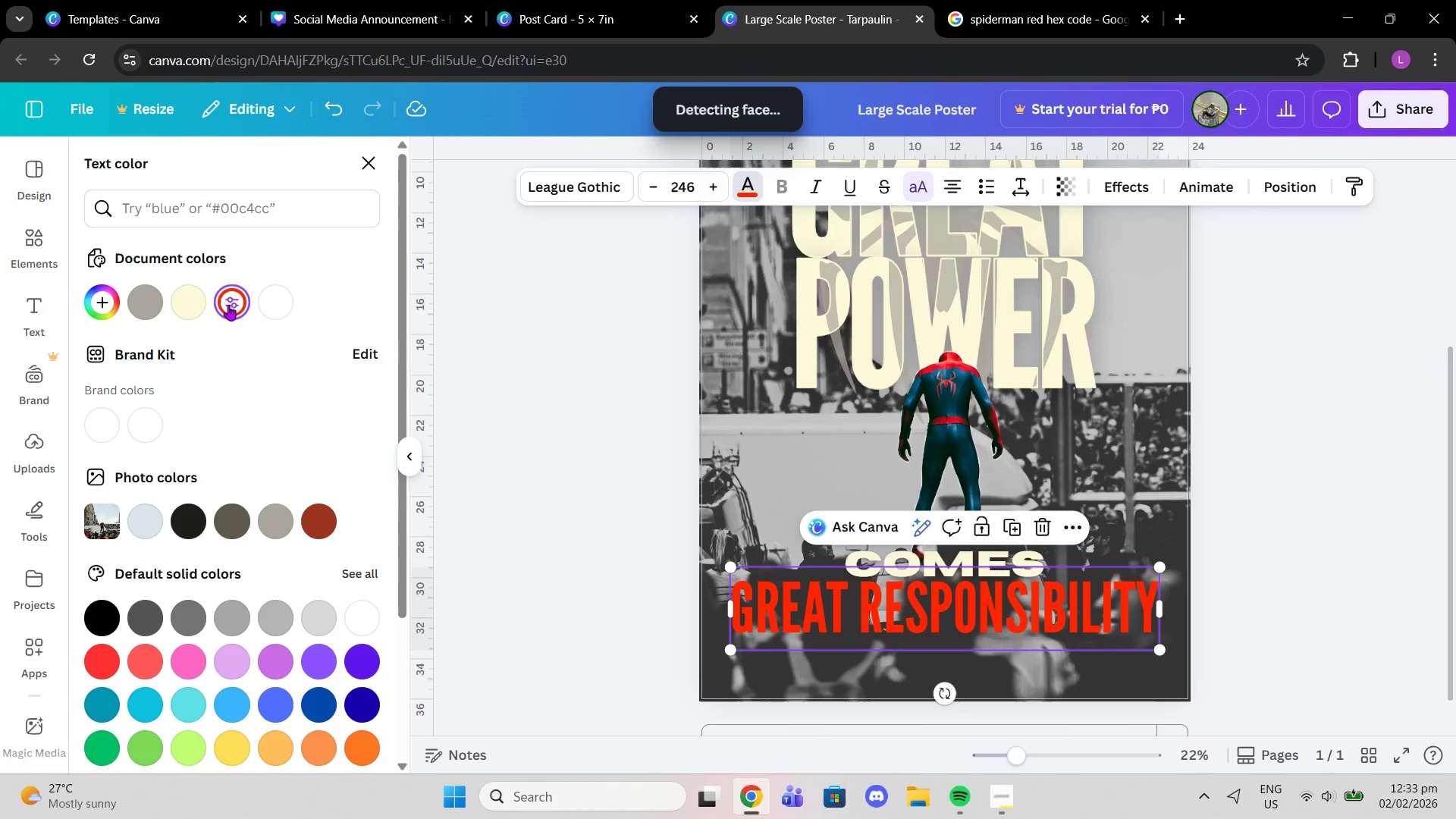 
left_click([228, 304])
 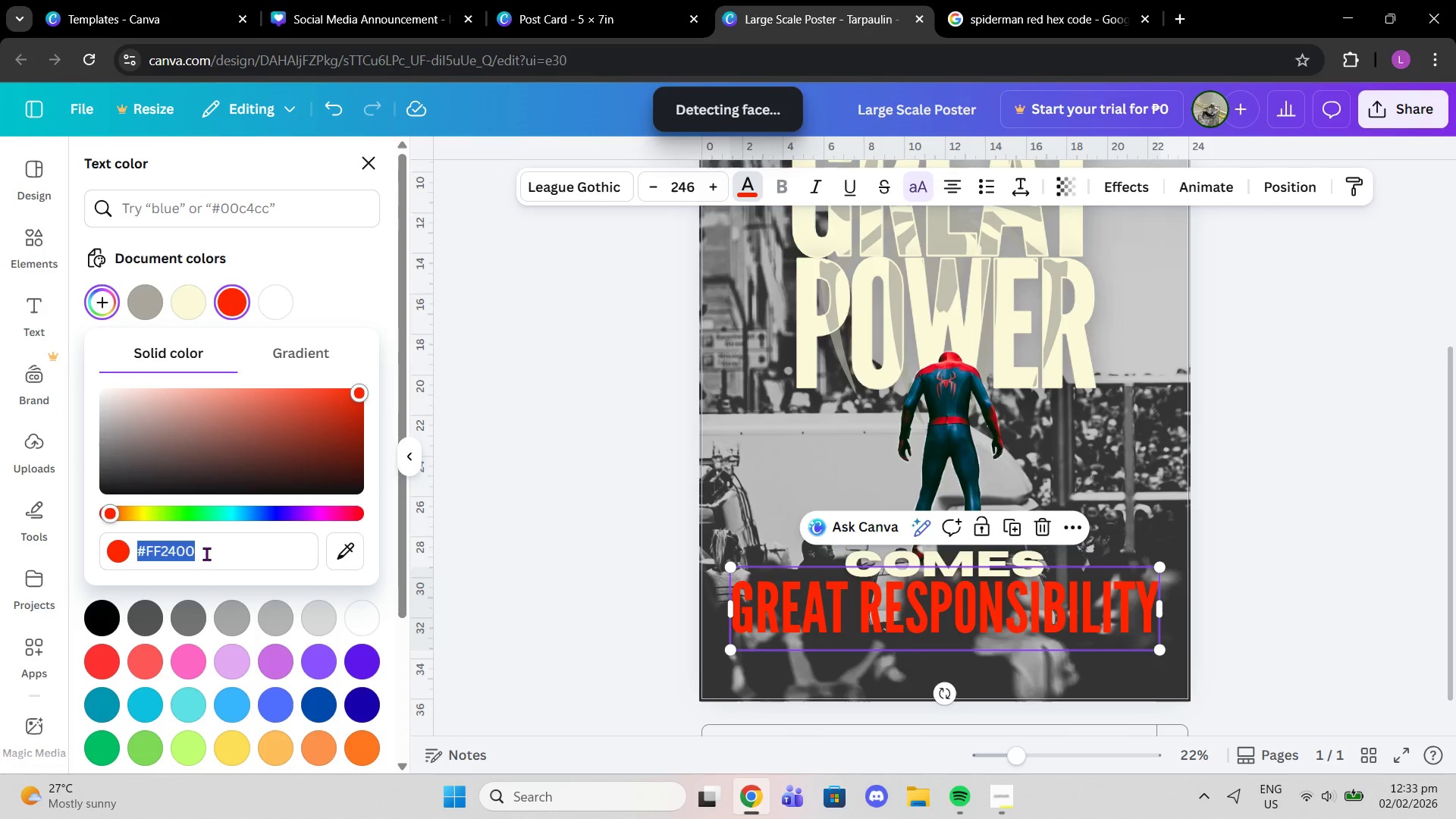 
key(Control+V)
 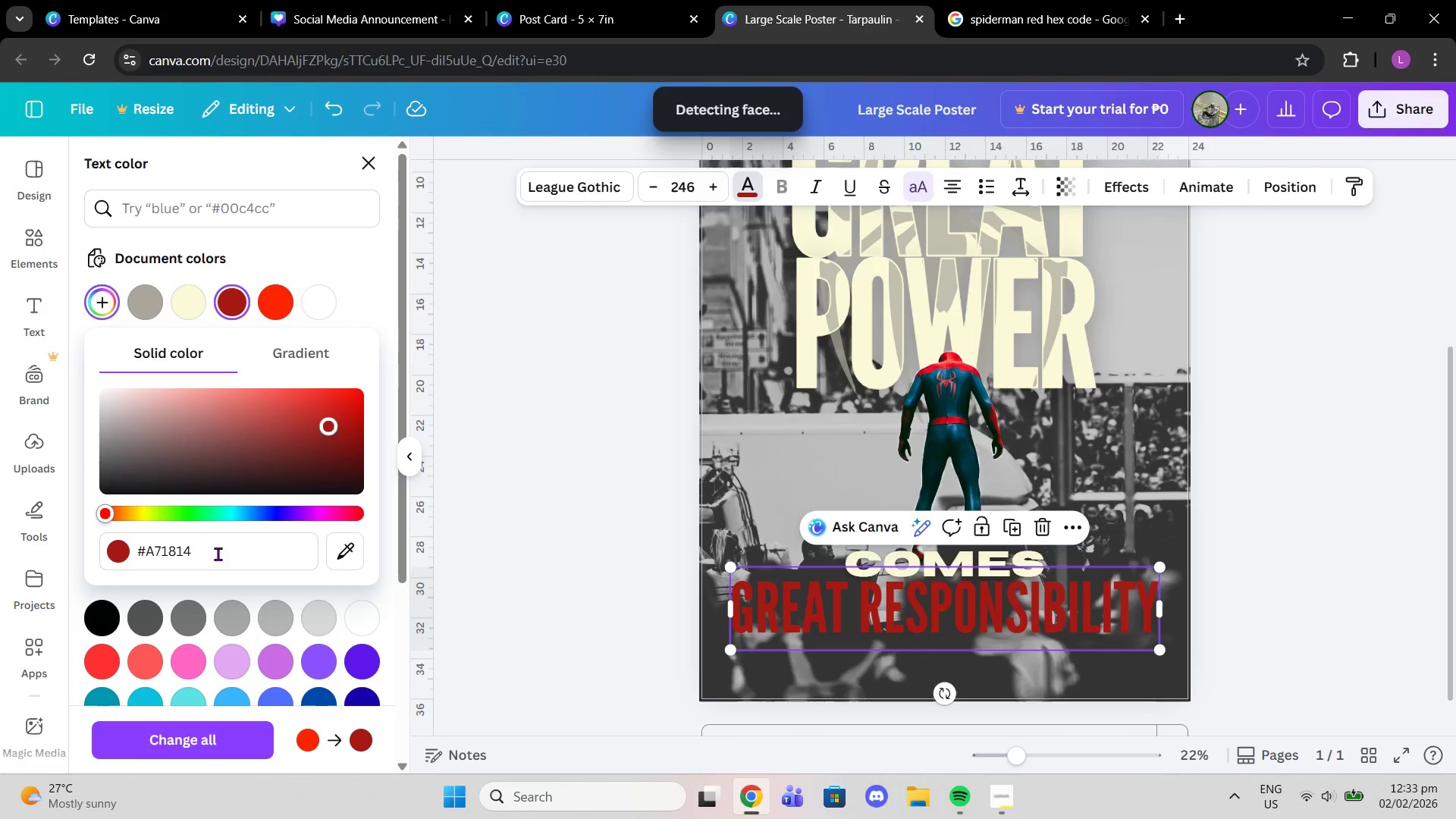 
scroll: coordinate [236, 557], scroll_direction: up, amount: 3.0
 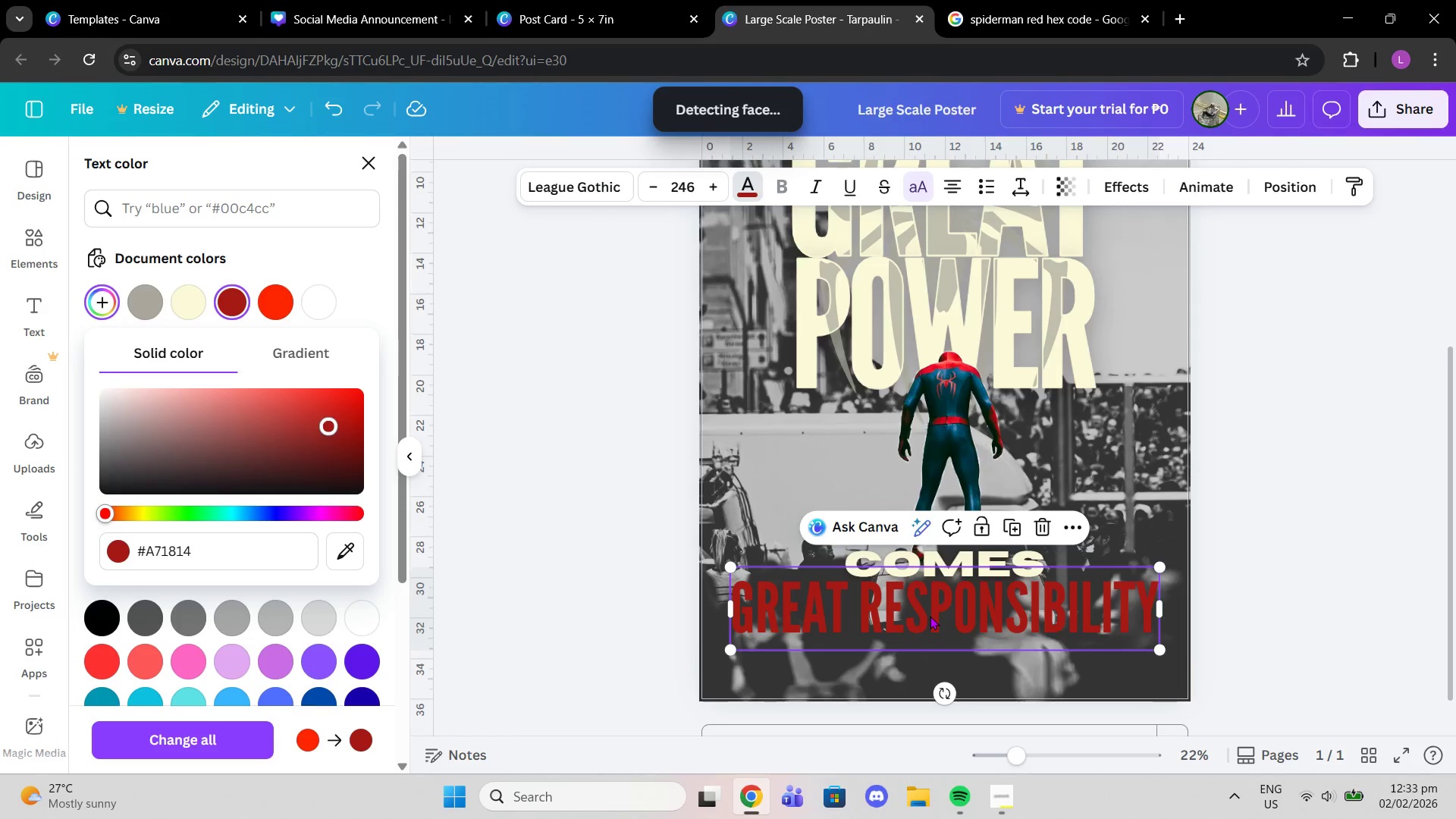 
left_click_drag(start_coordinate=[930, 616], to_coordinate=[927, 623])
 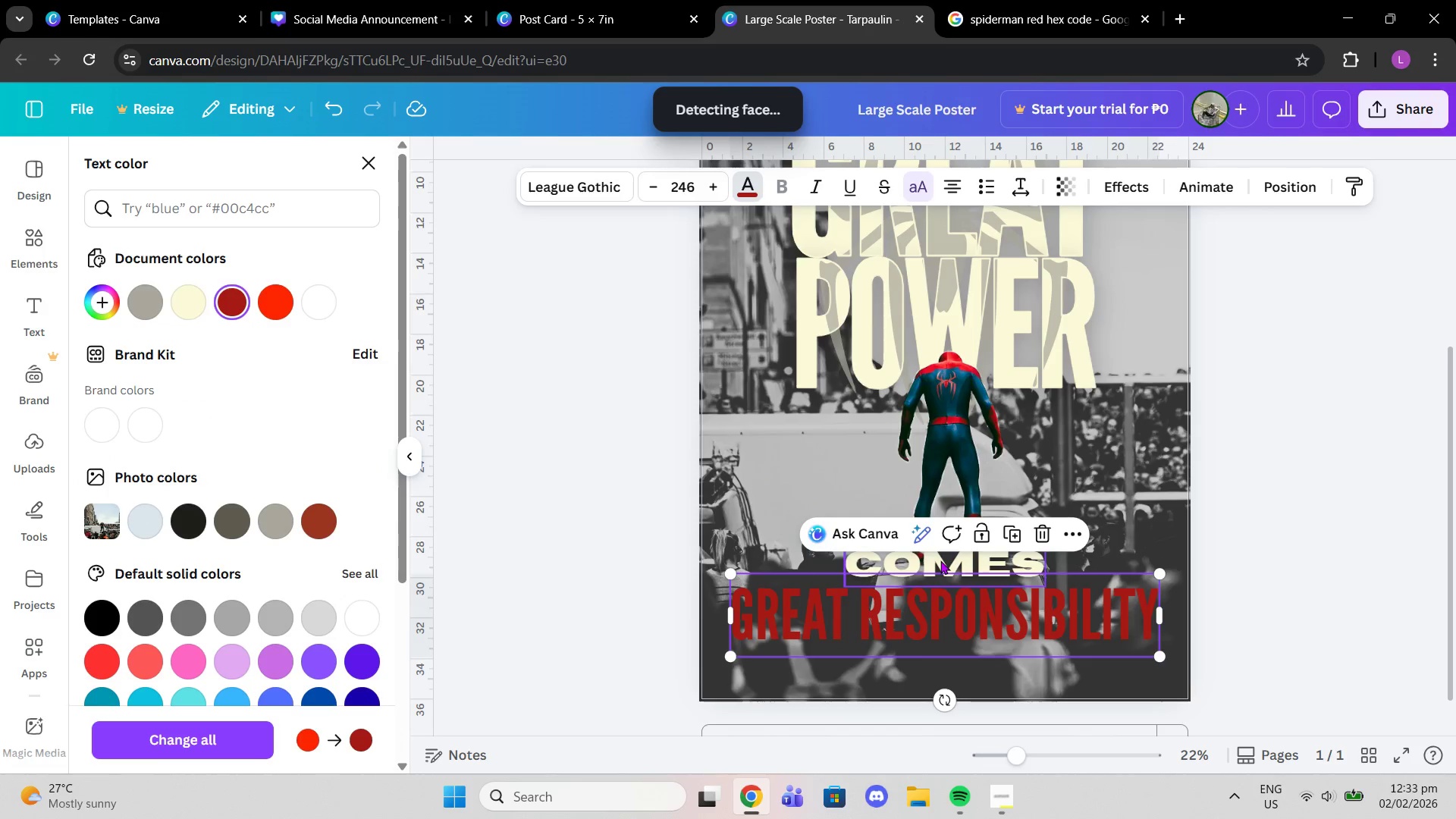 
left_click([940, 560])
 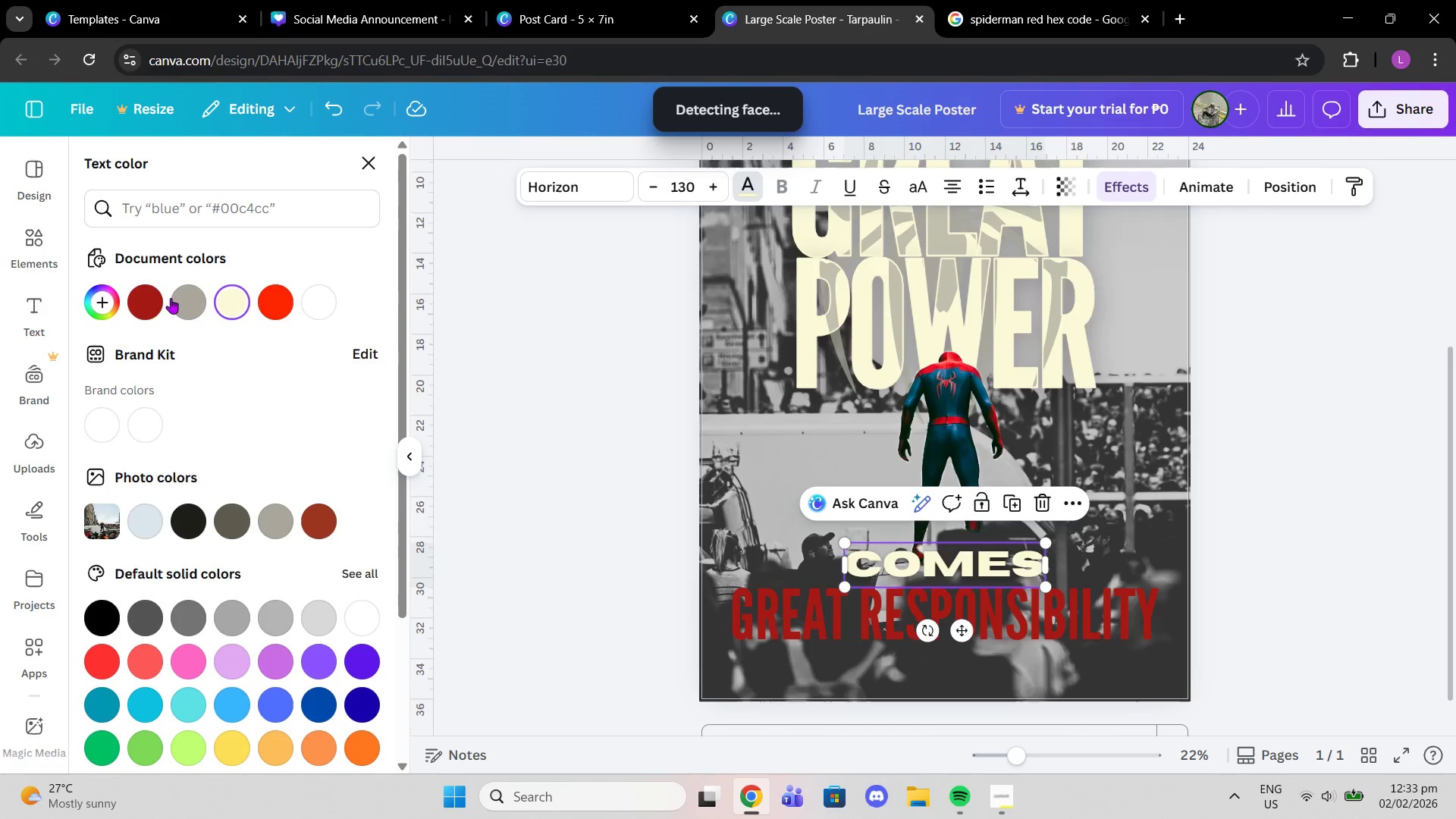 
left_click([150, 298])
 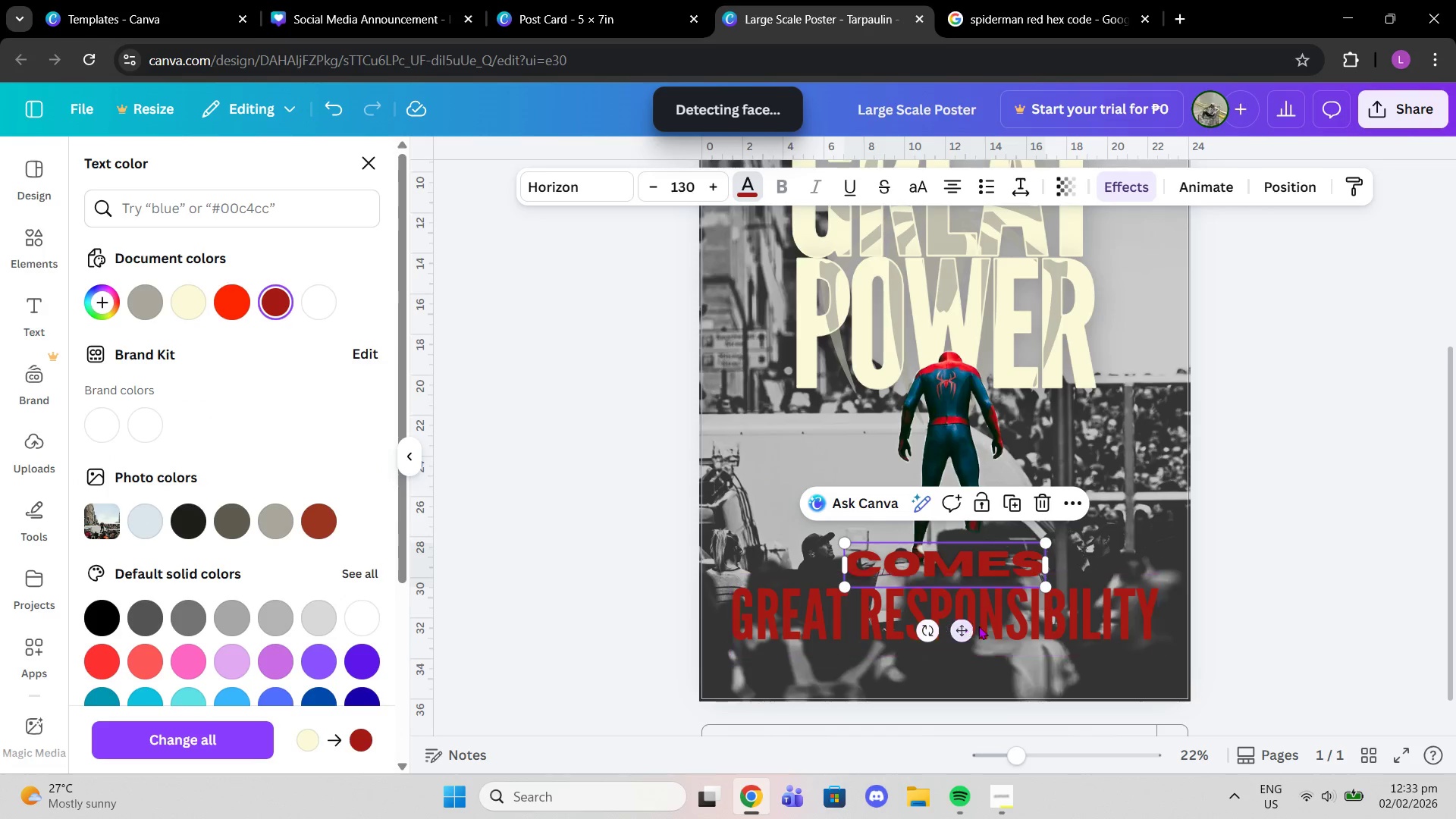 
left_click_drag(start_coordinate=[1011, 621], to_coordinate=[1011, 611])
 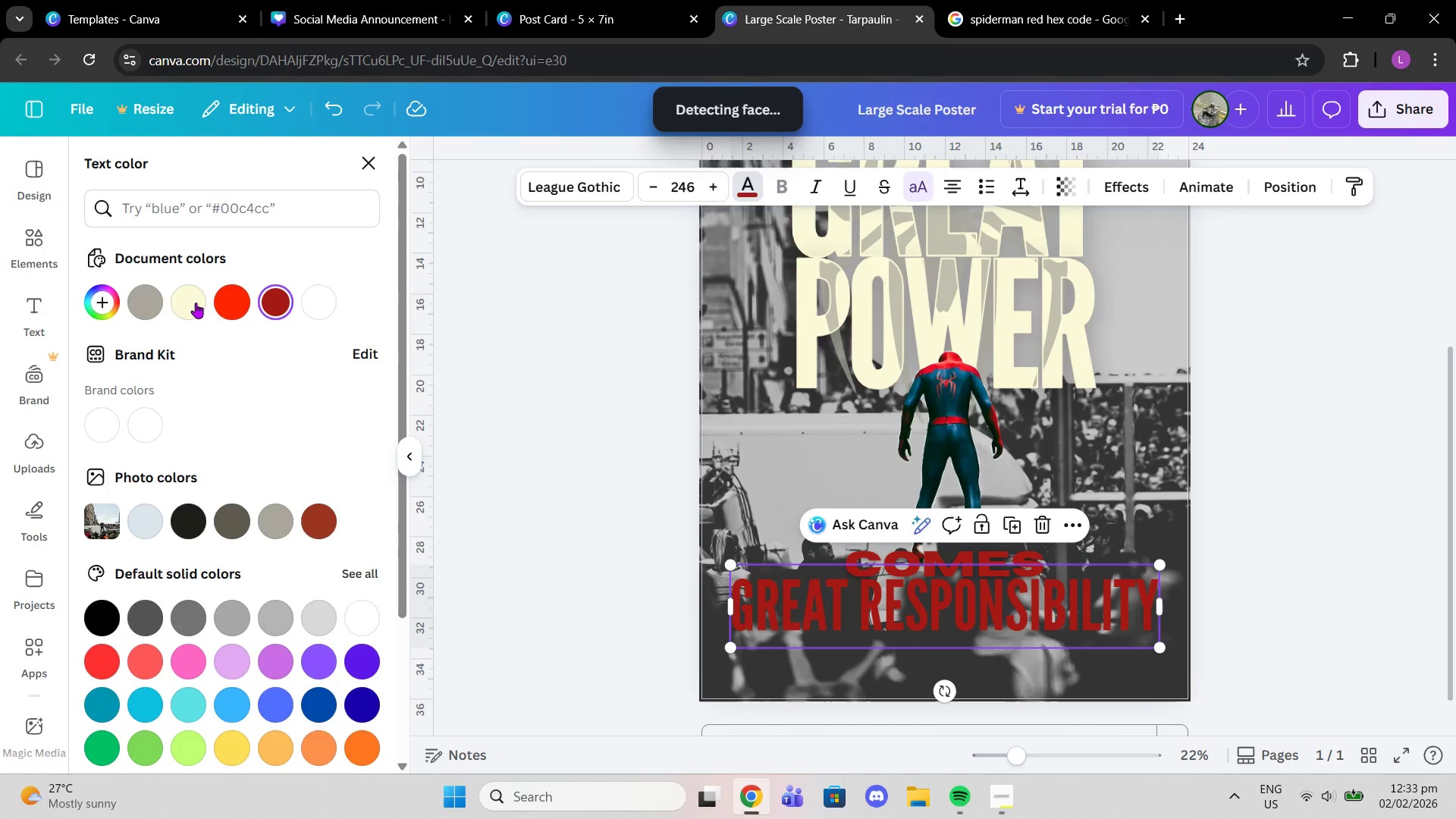 
left_click([196, 303])
 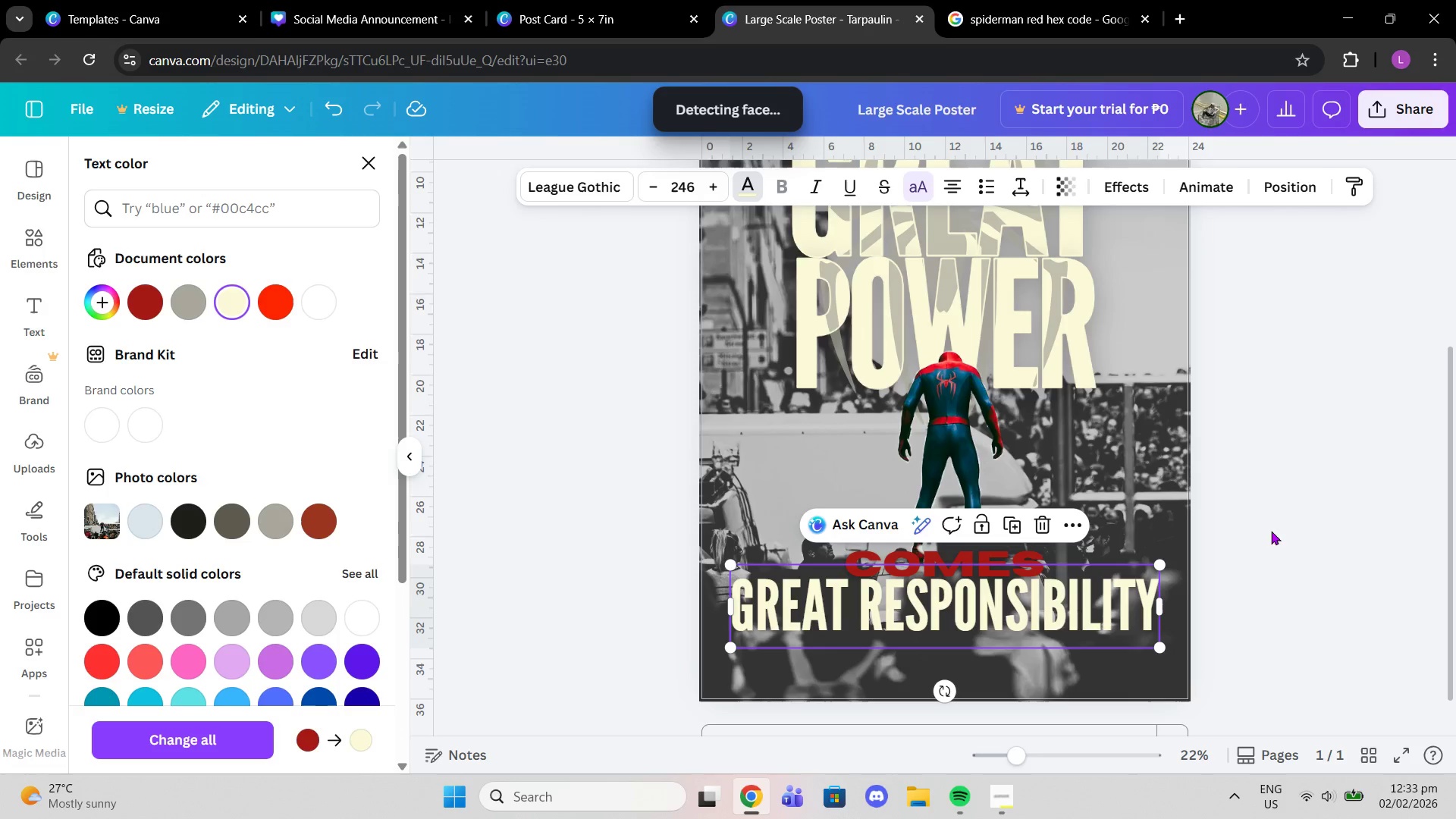 
left_click([1374, 536])
 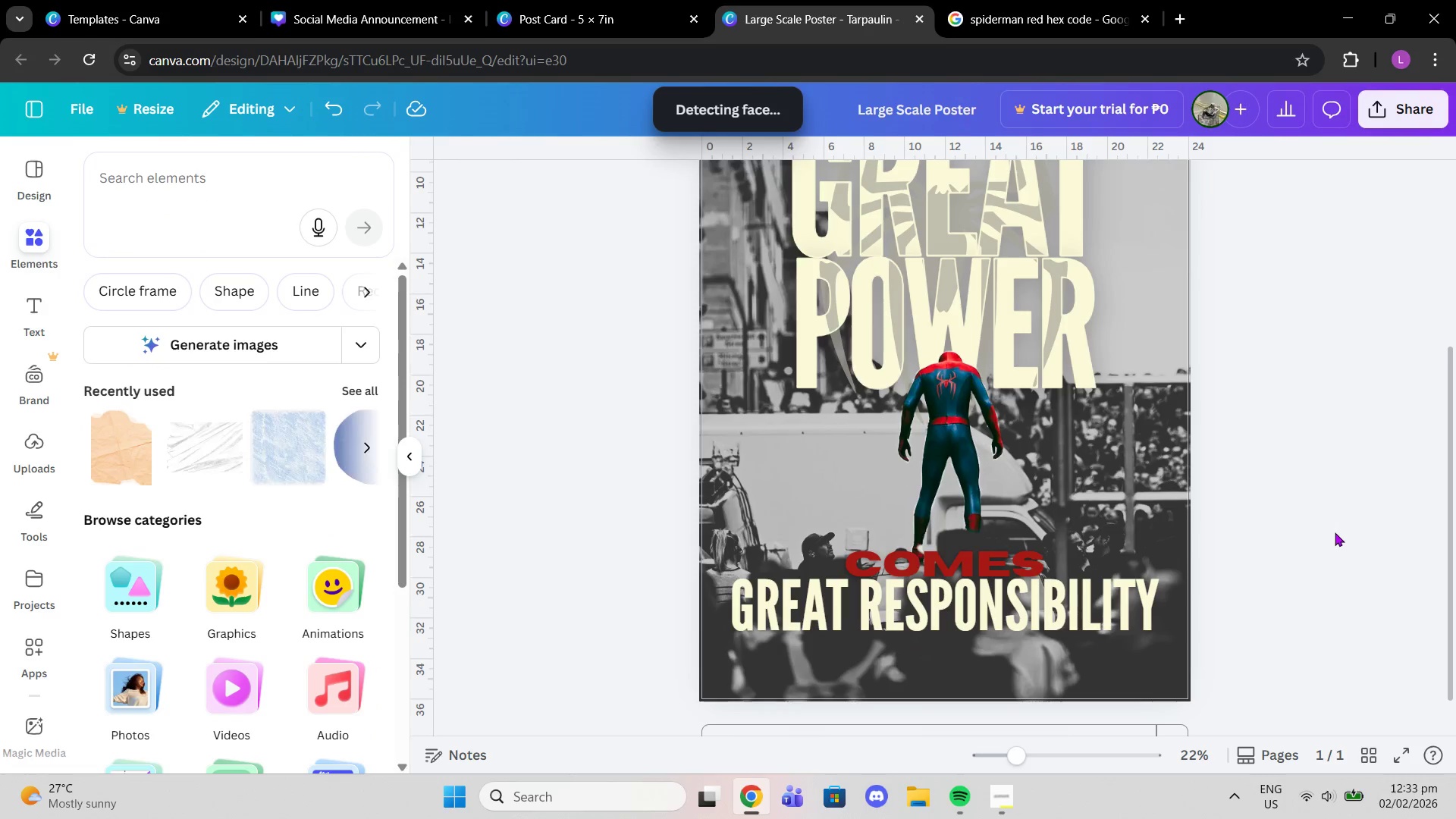 
scroll: coordinate [1331, 532], scroll_direction: up, amount: 2.0
 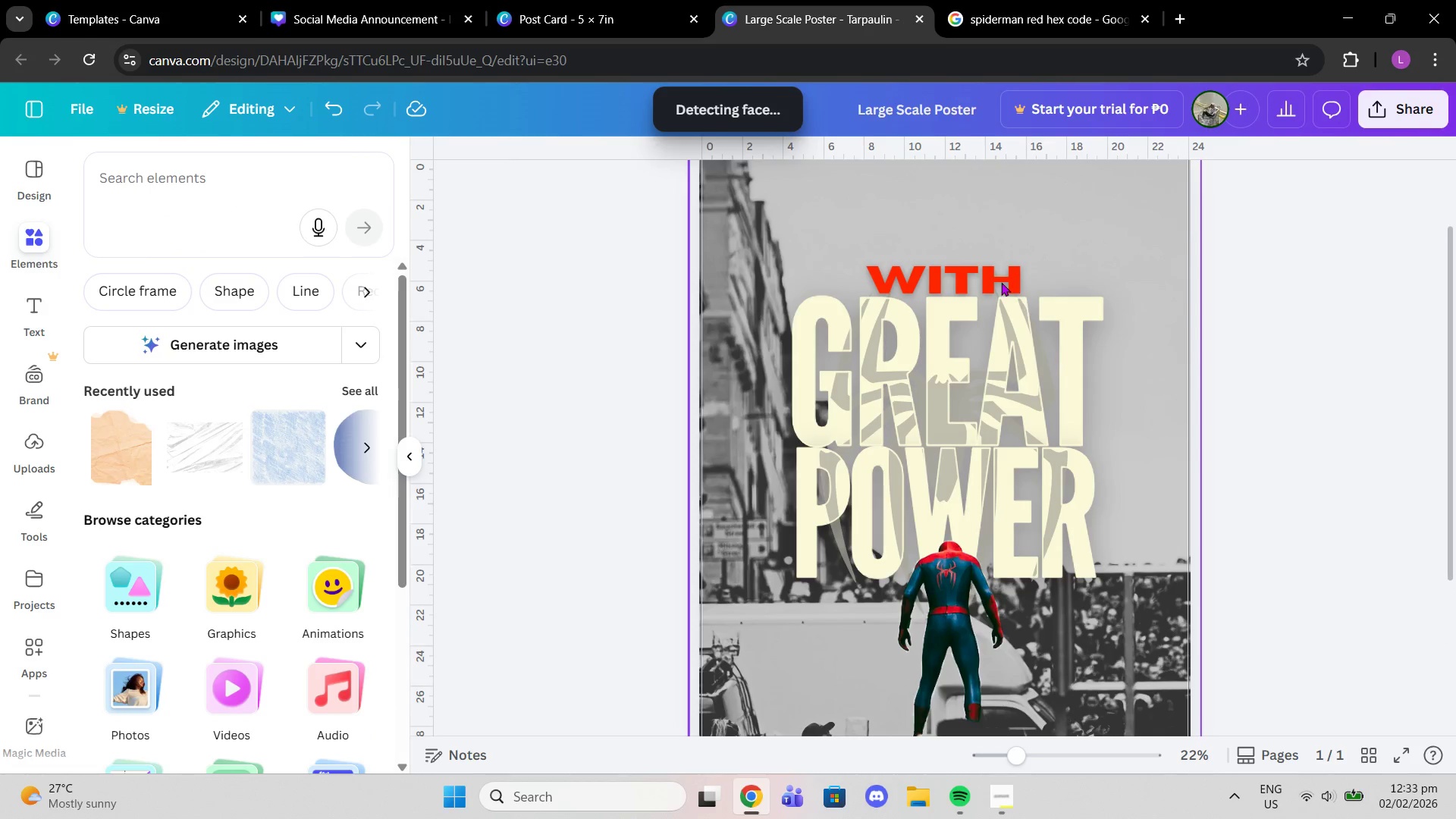 
left_click([996, 279])
 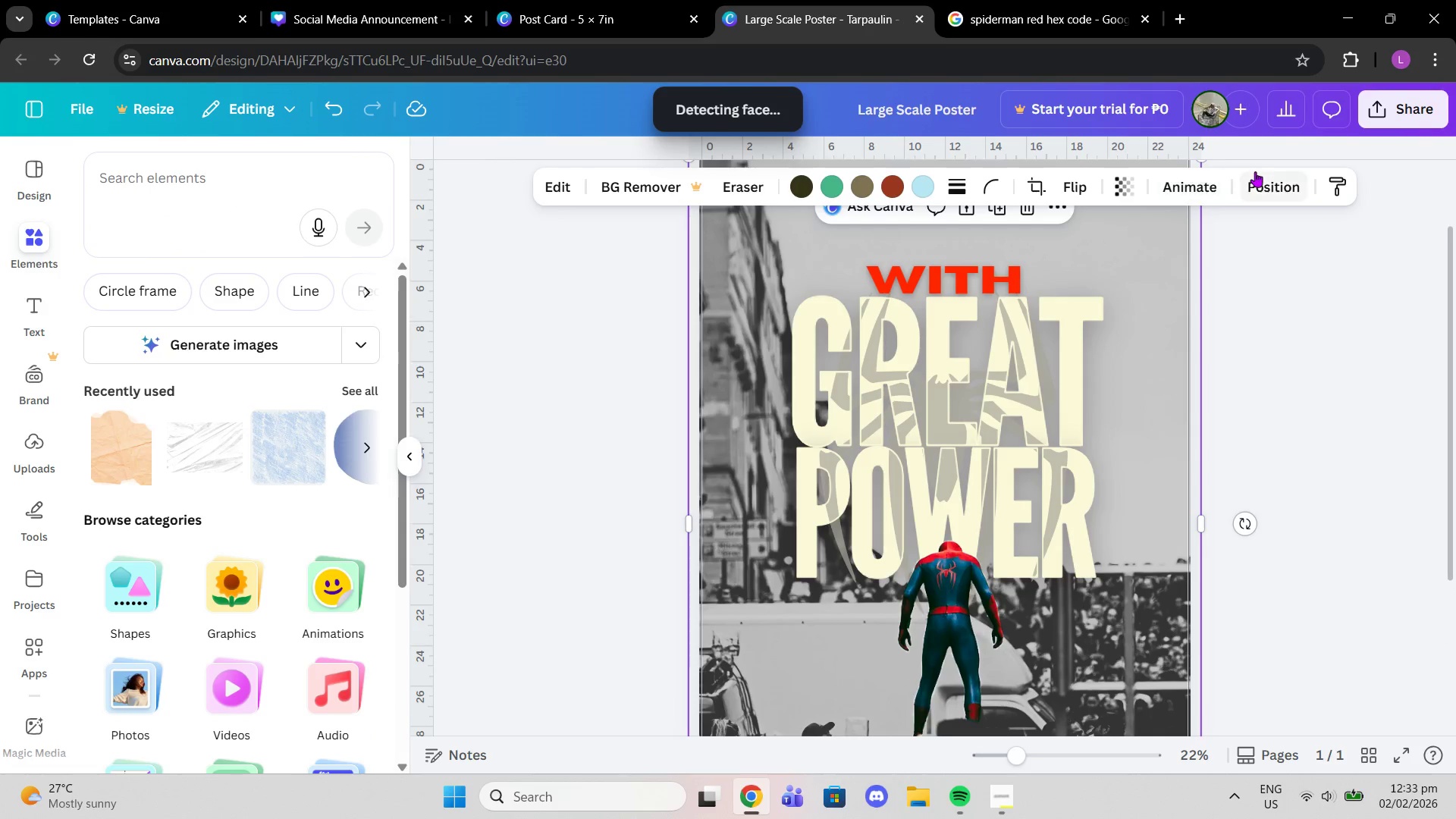 
left_click_drag(start_coordinate=[1258, 180], to_coordinate=[1257, 186])
 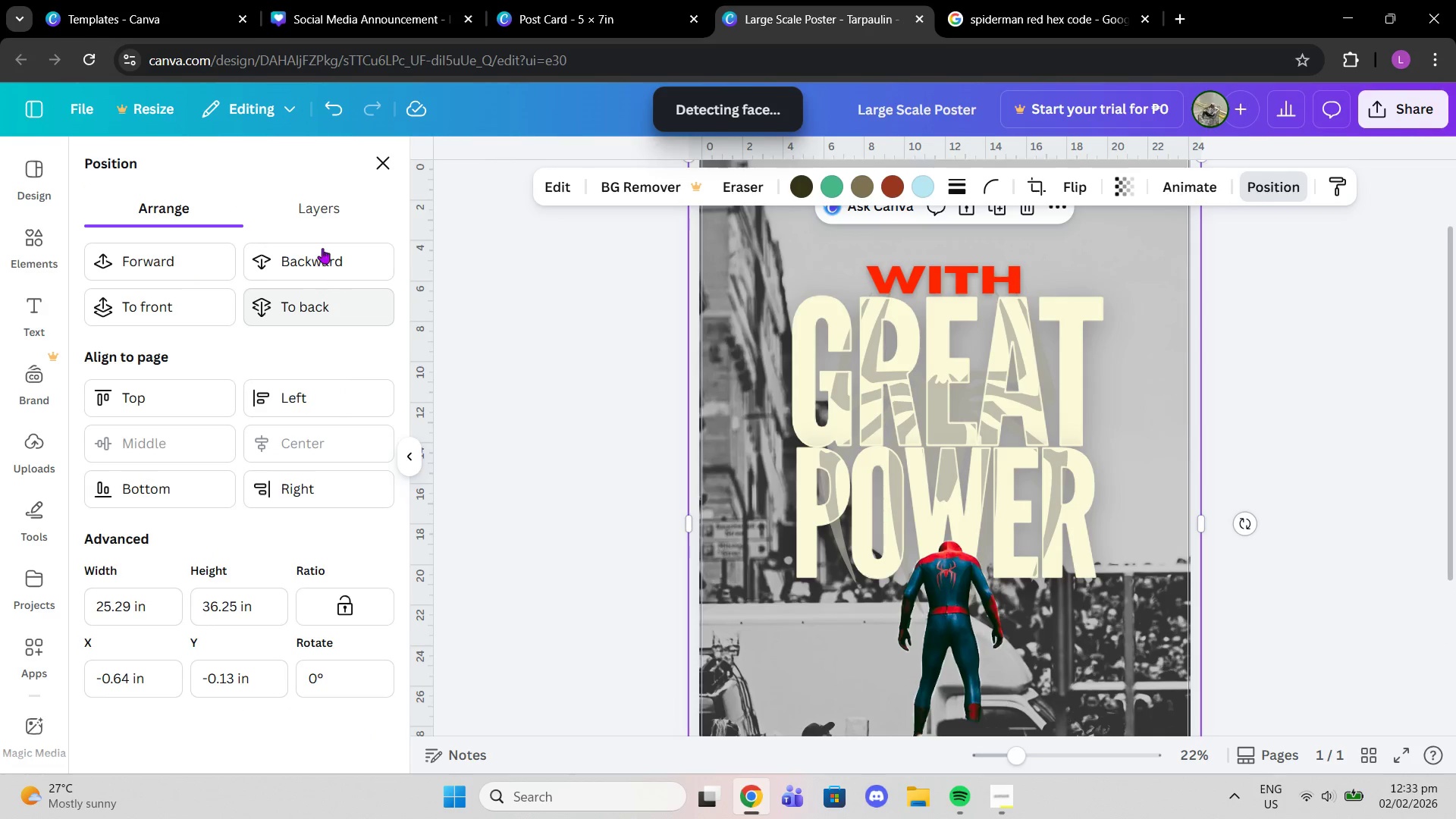 
left_click([322, 215])
 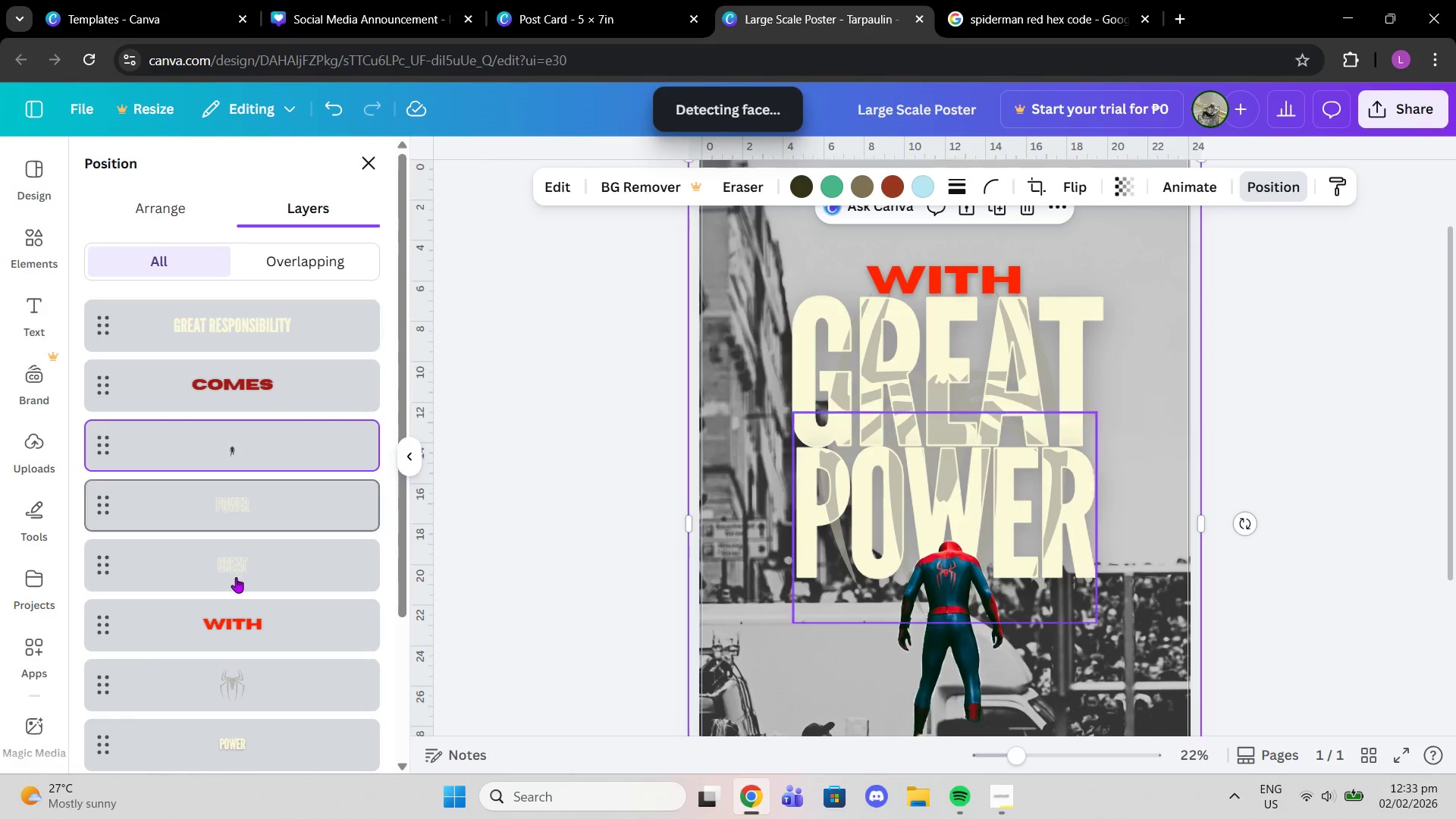 
left_click([242, 620])
 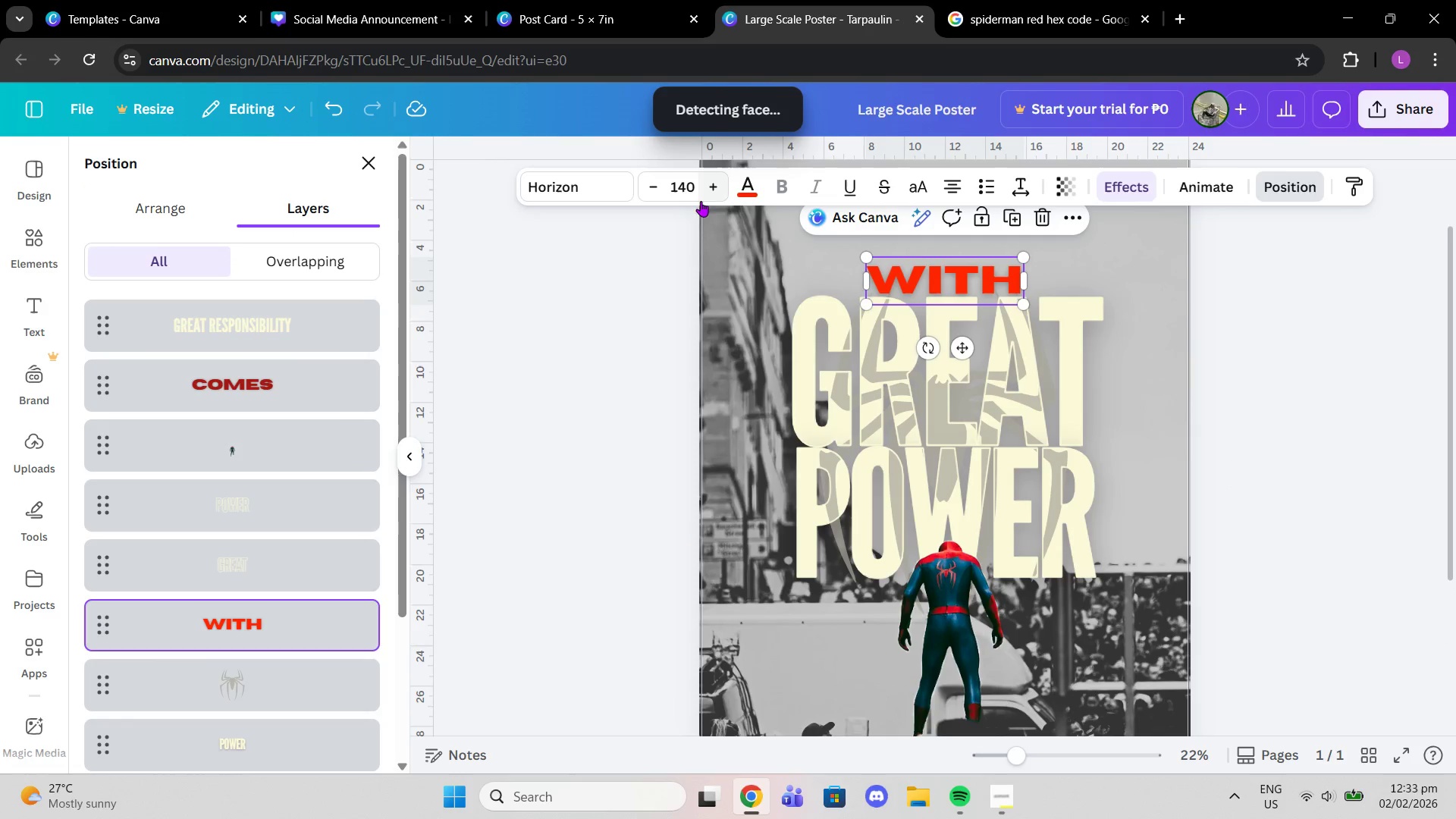 
left_click([744, 187])
 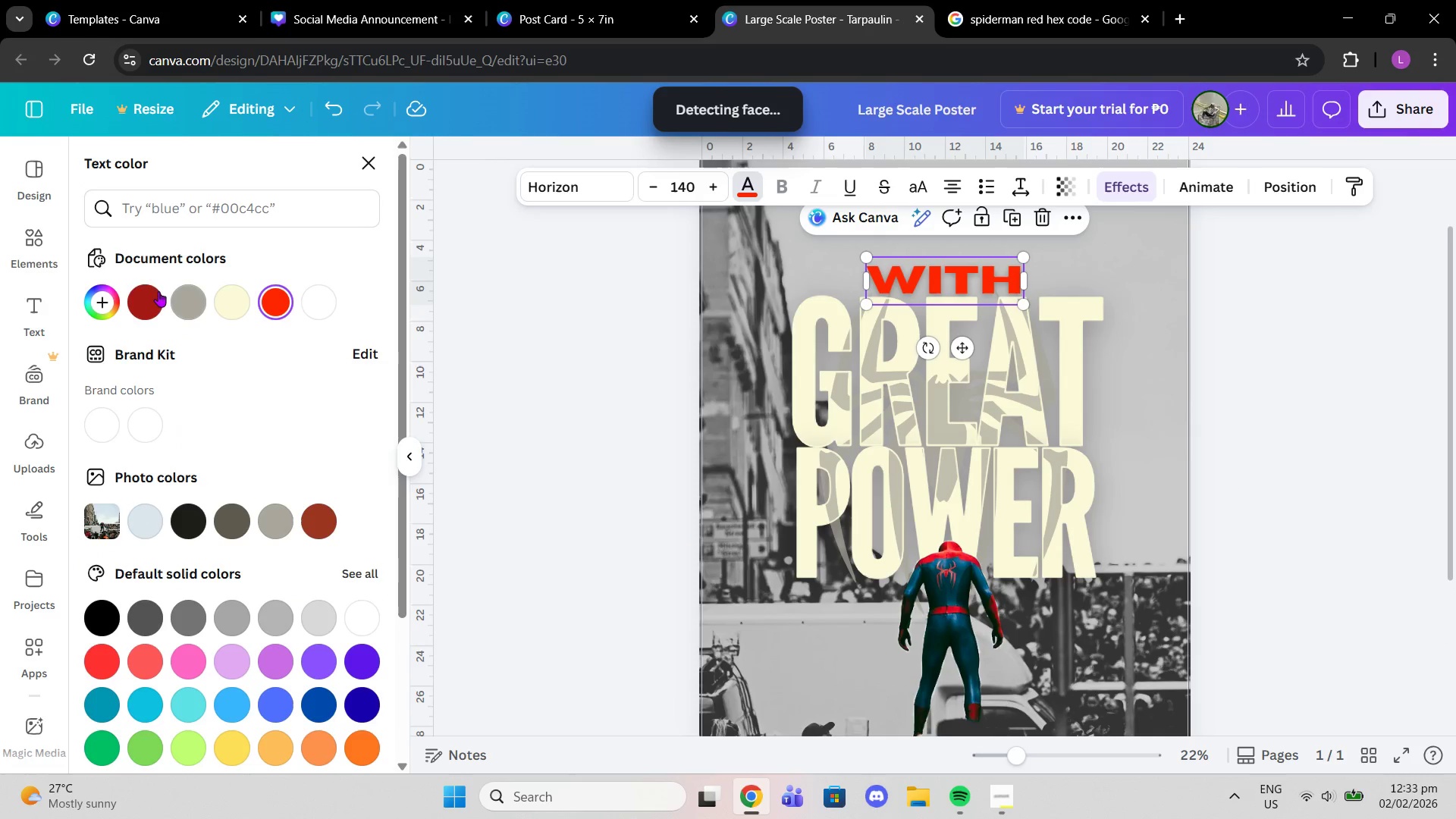 
left_click([146, 292])
 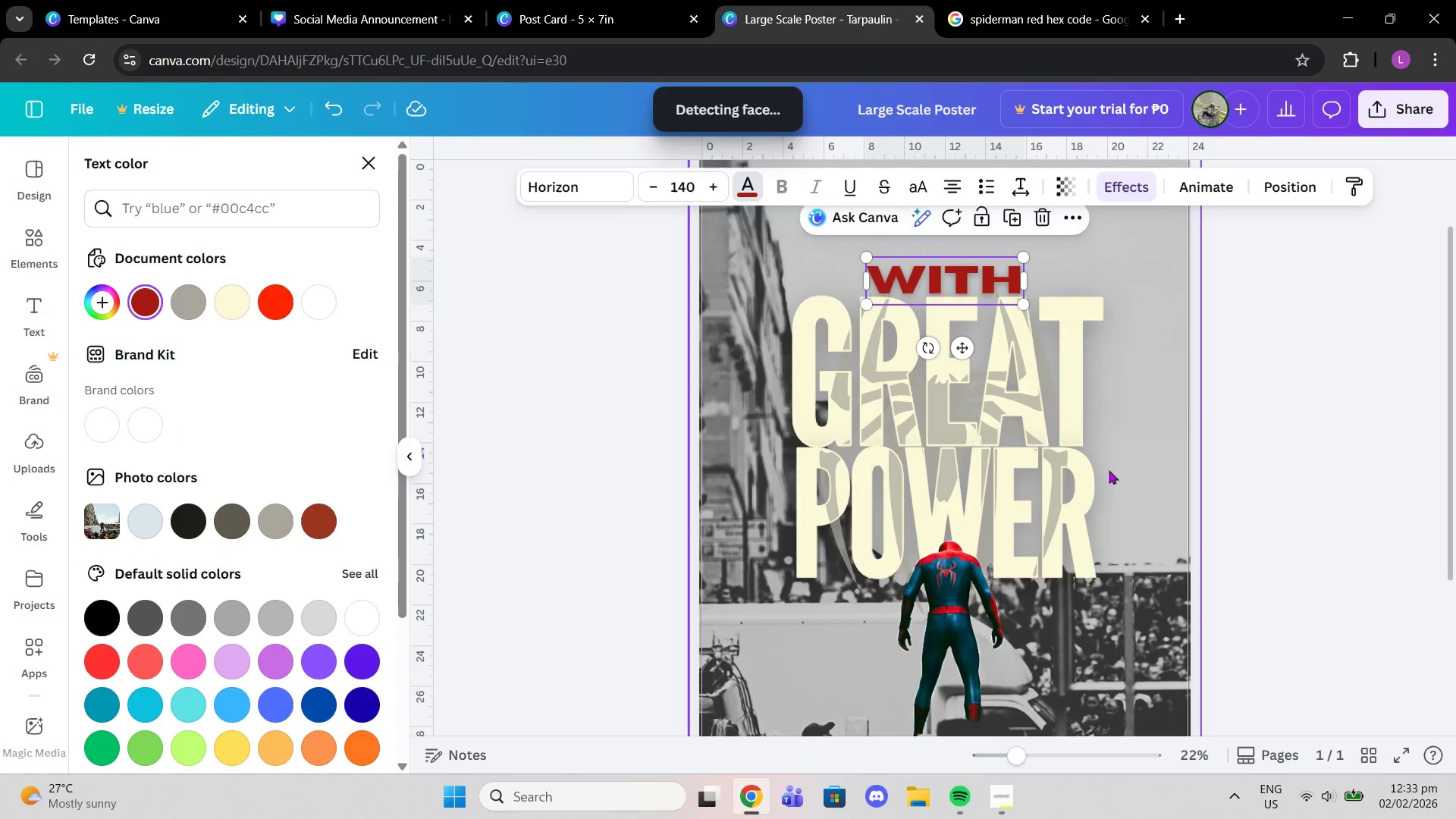 
scroll: coordinate [1166, 474], scroll_direction: down, amount: 1.0
 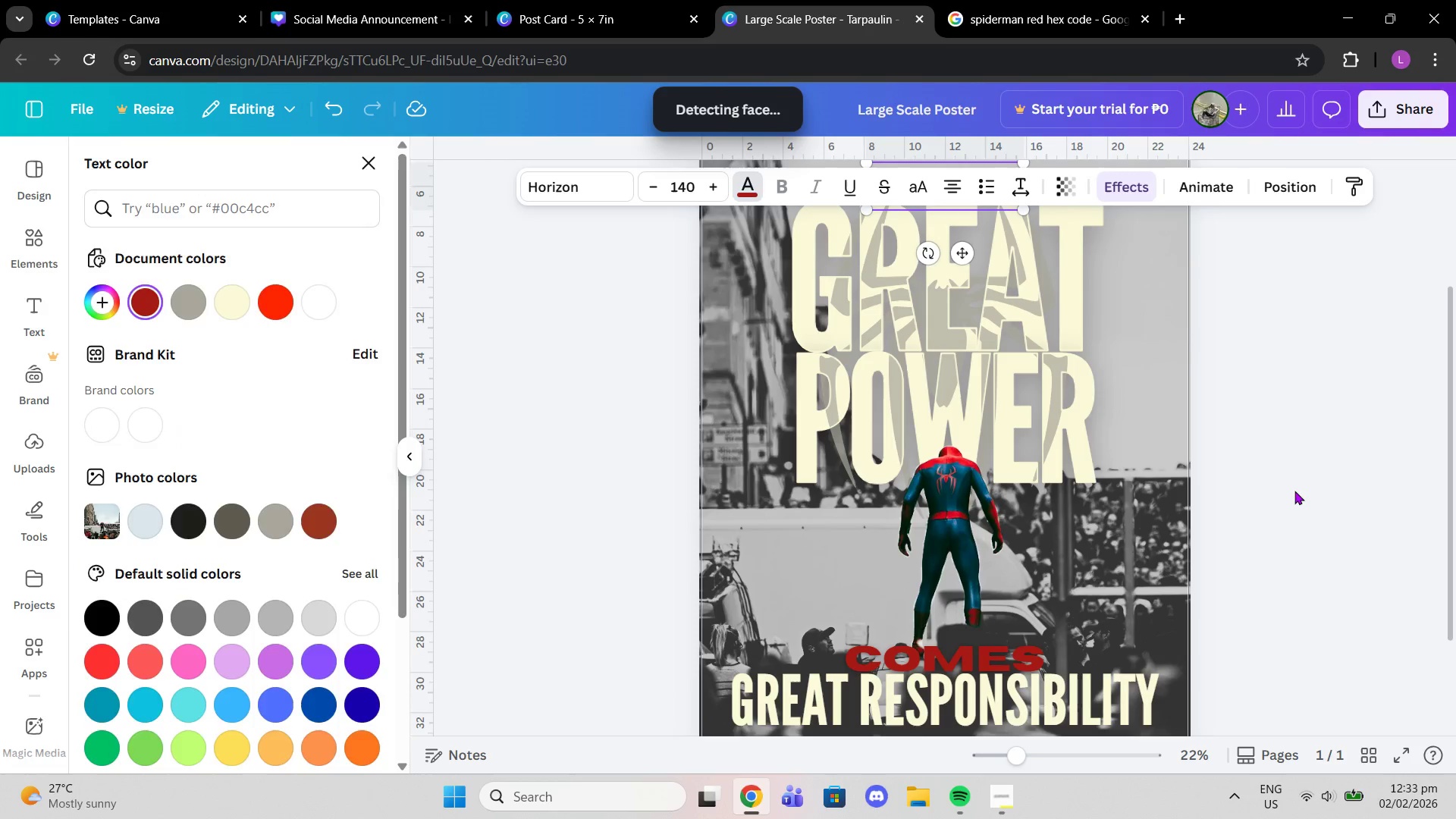 
double_click([1294, 491])
 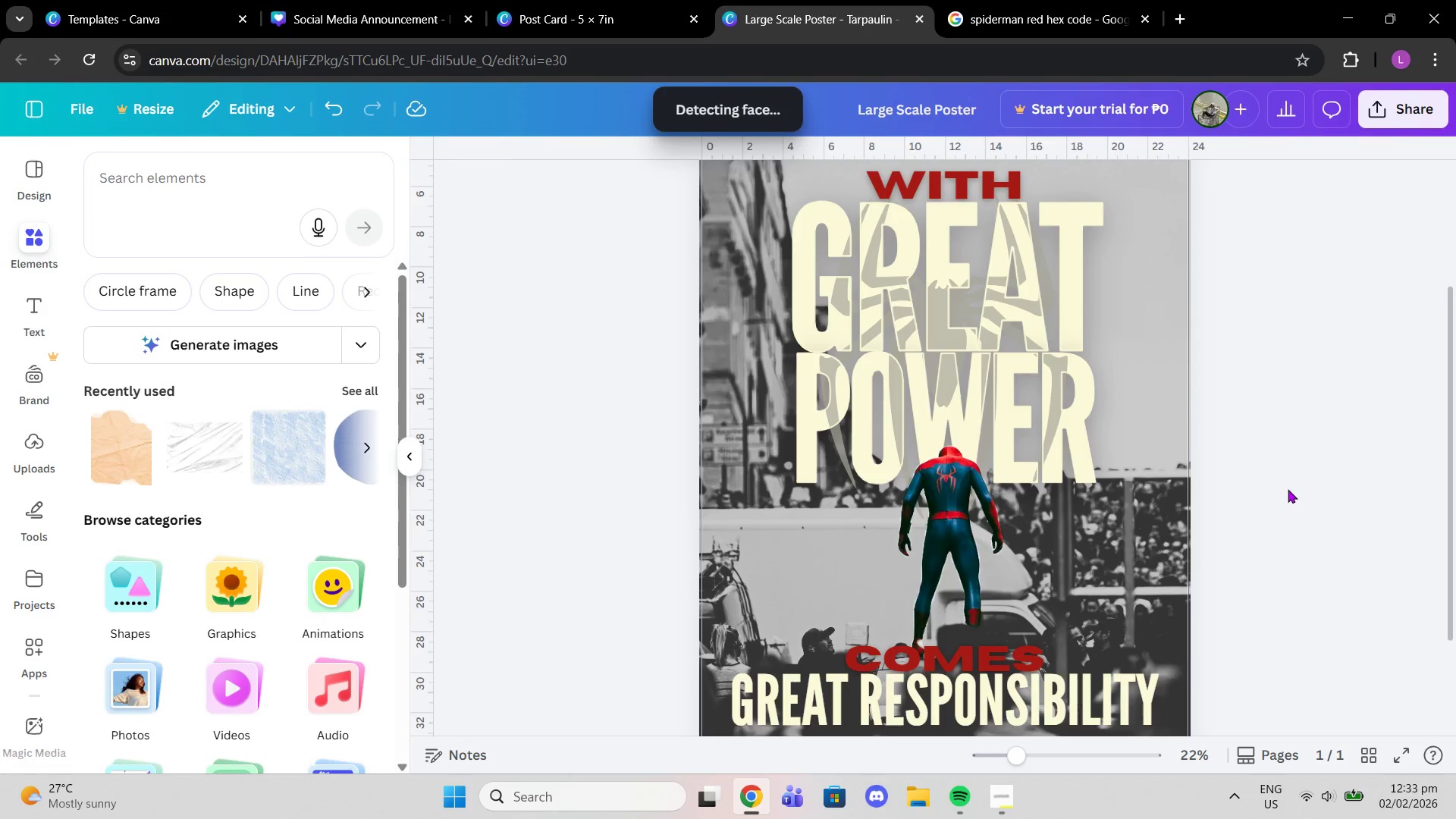 
wait(12.51)
 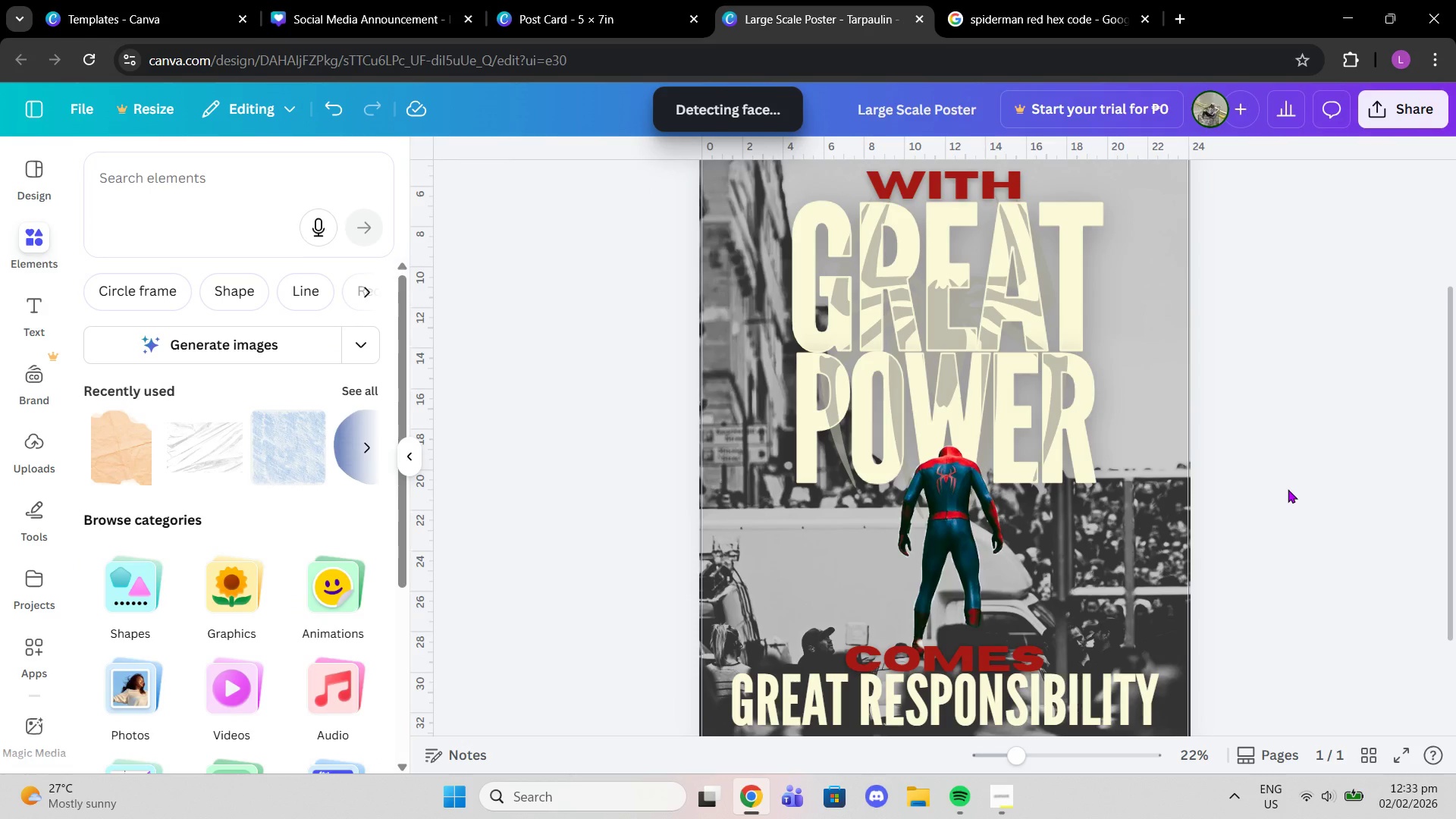 
left_click([1103, 0])
 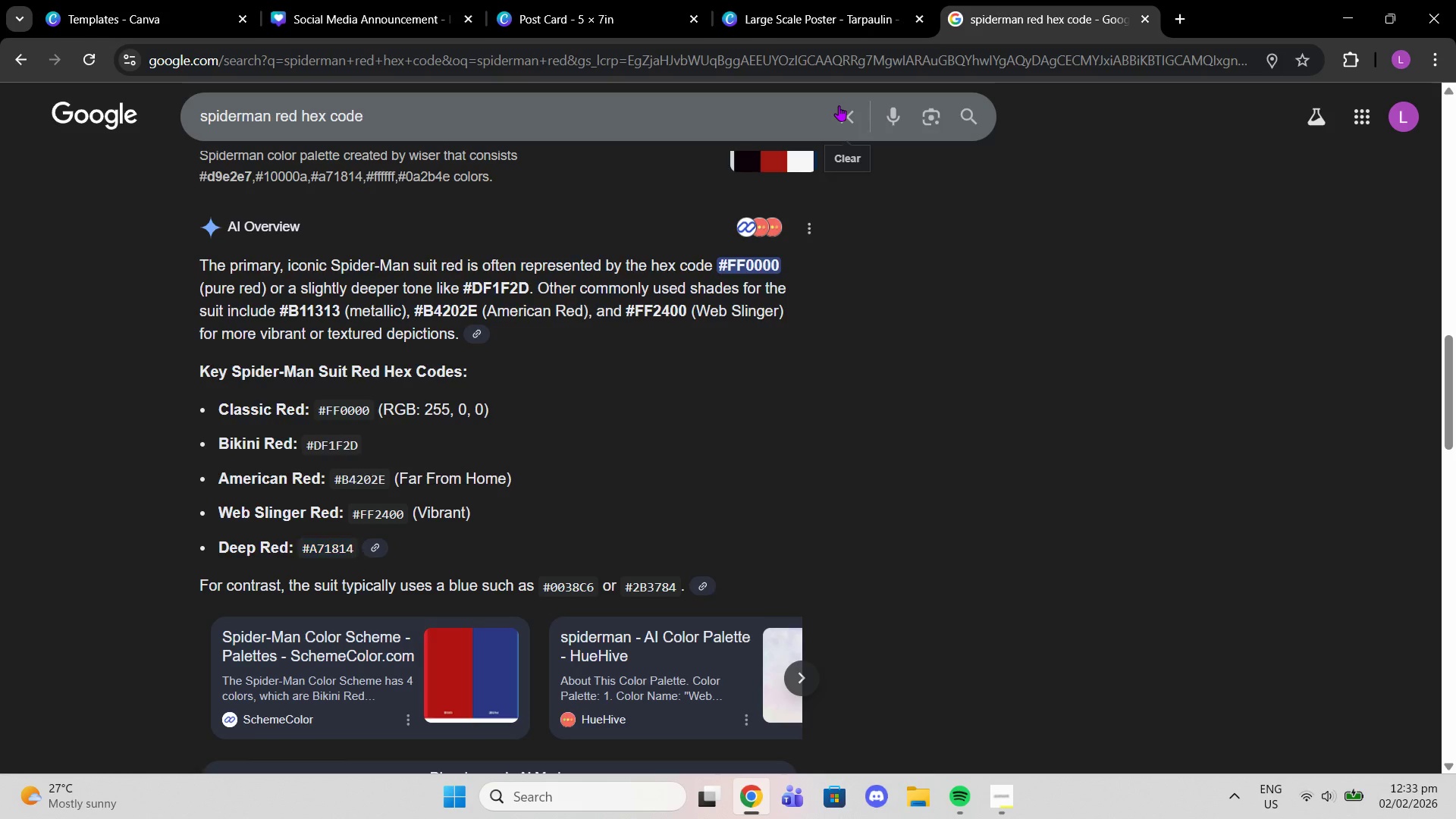 
double_click([799, 107])
 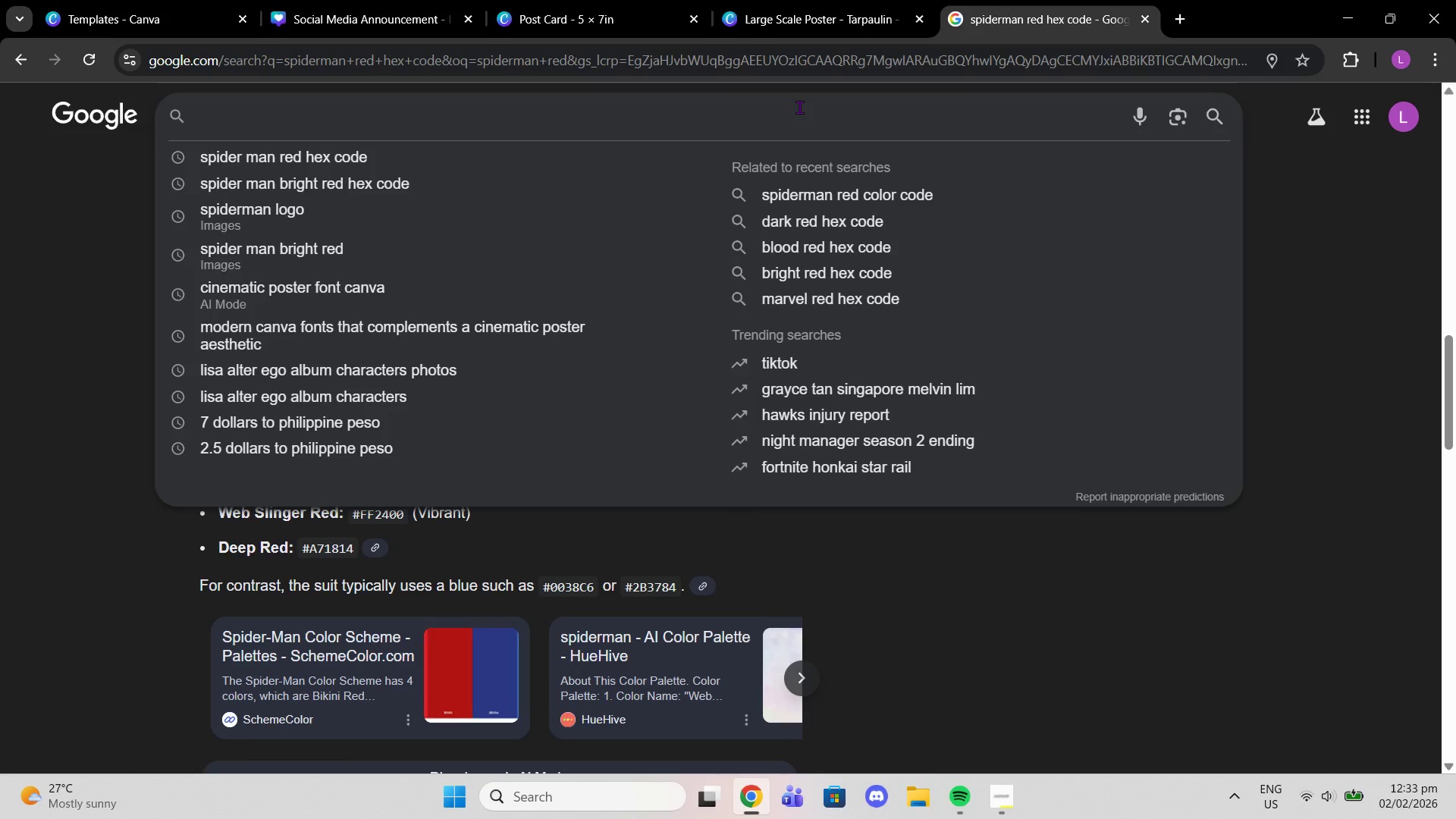 
type(spidrman font hex code)
 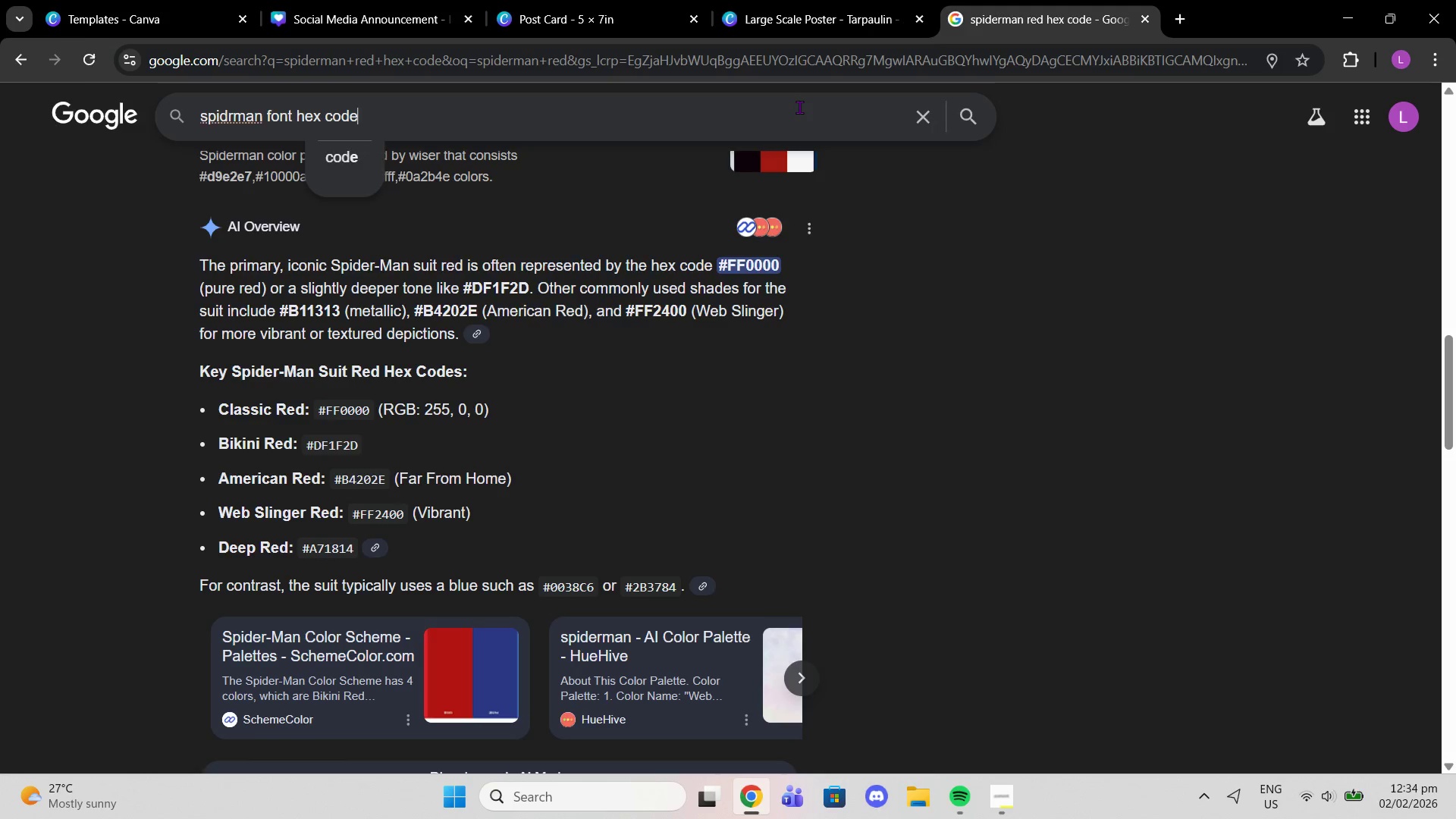 
key(Enter)
 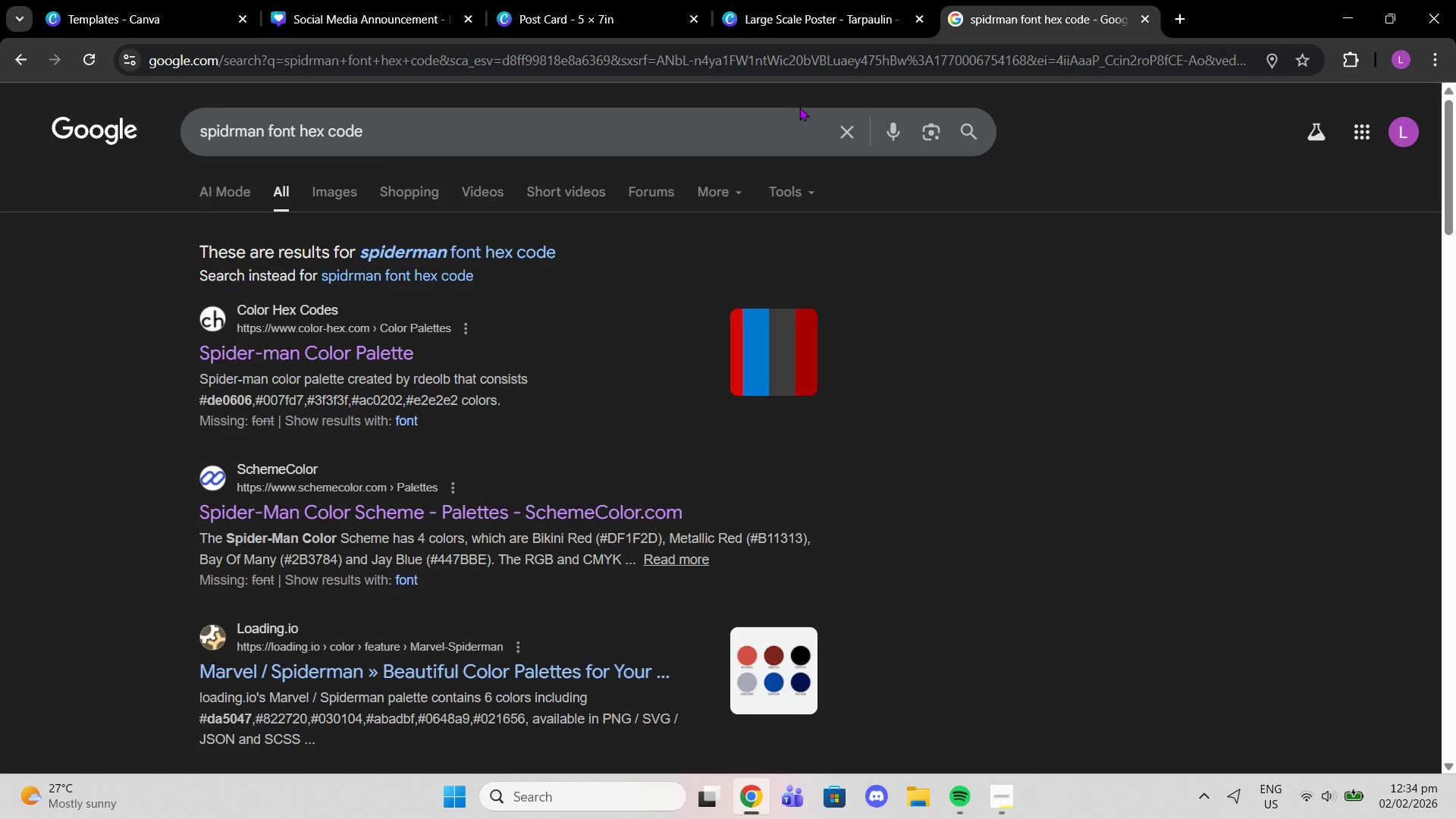 
wait(9.56)
 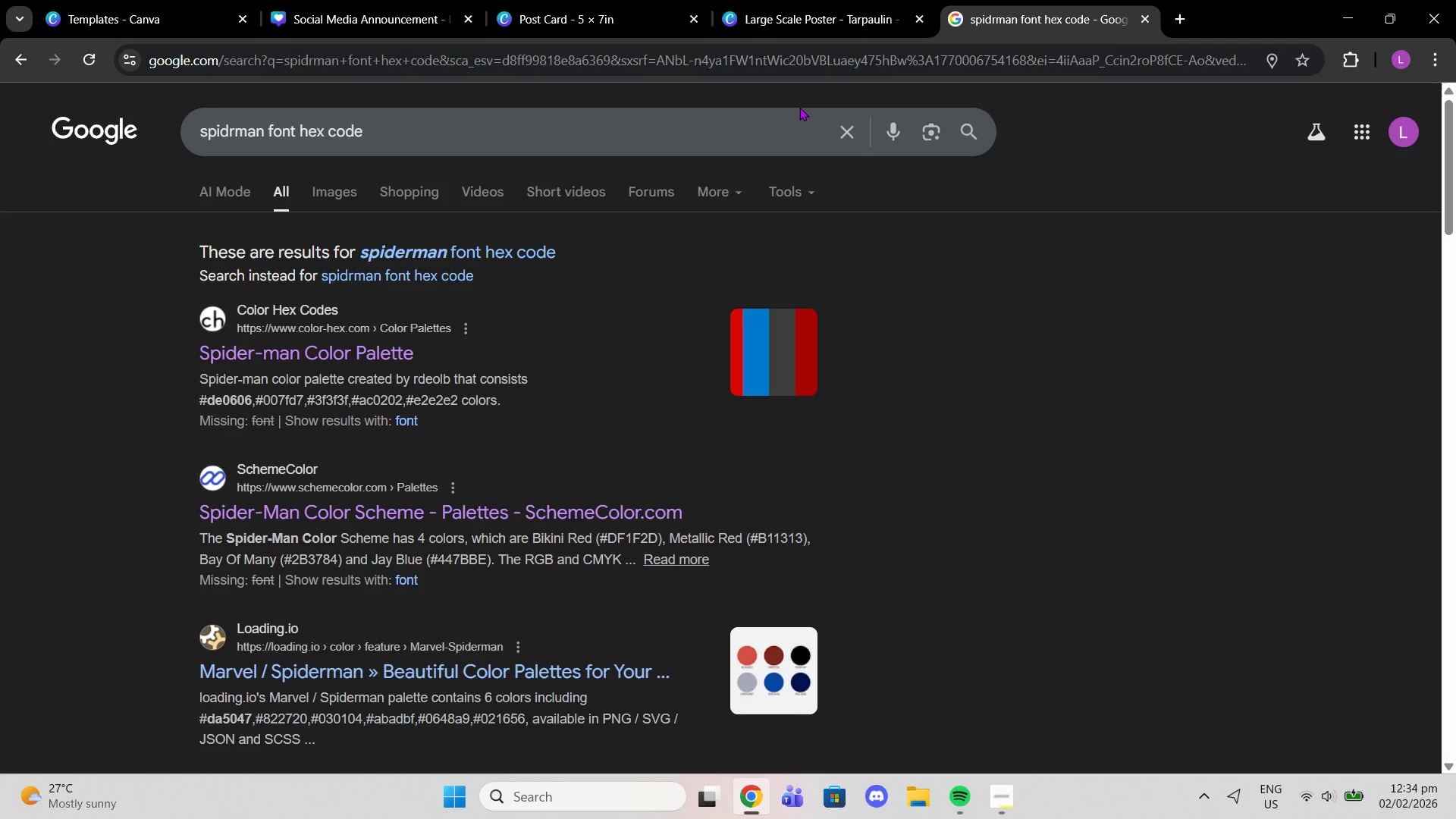 
left_click_drag(start_coordinate=[338, 184], to_coordinate=[338, 189])
 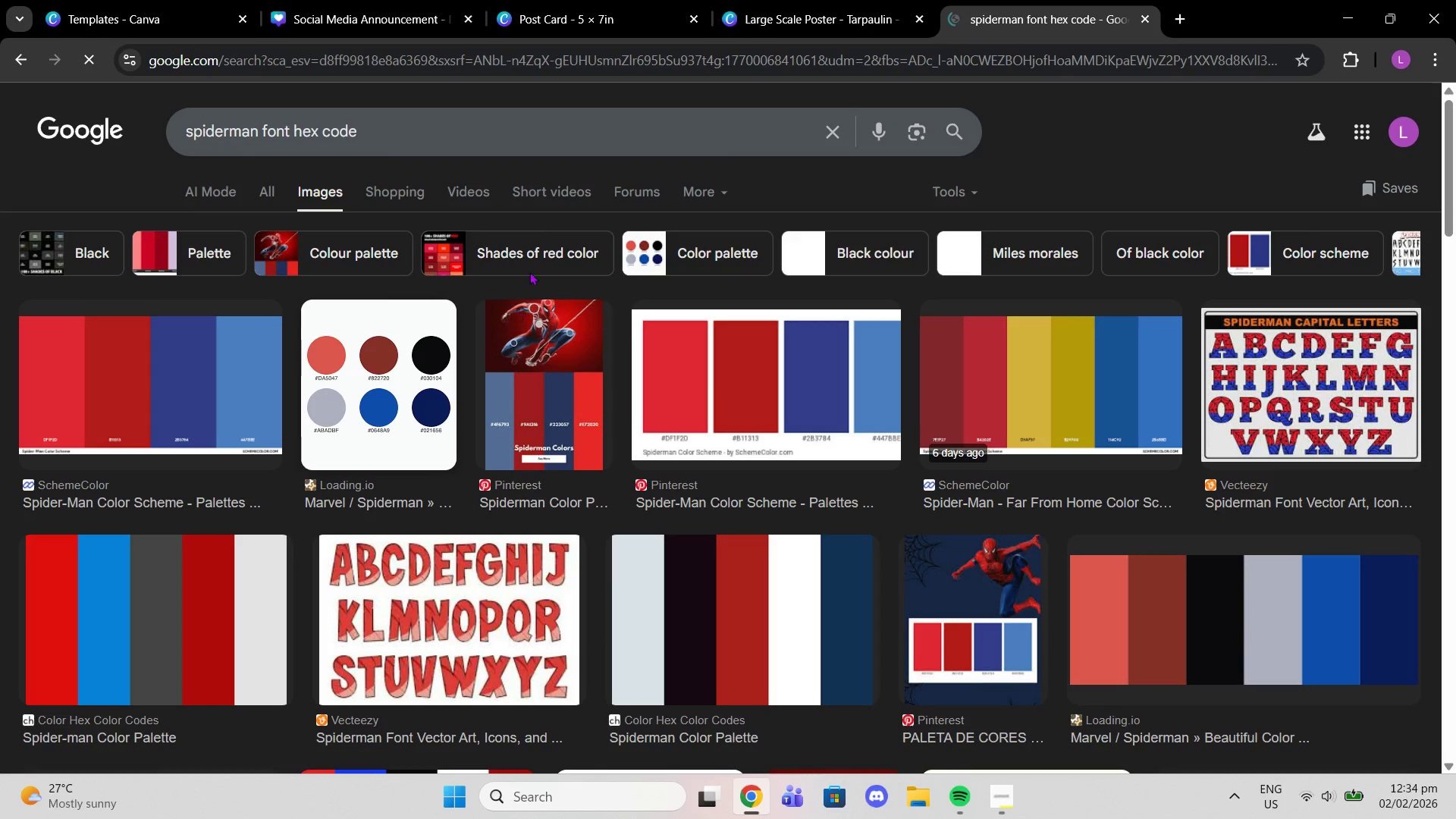 
left_click_drag(start_coordinate=[500, 115], to_coordinate=[0, 166])
 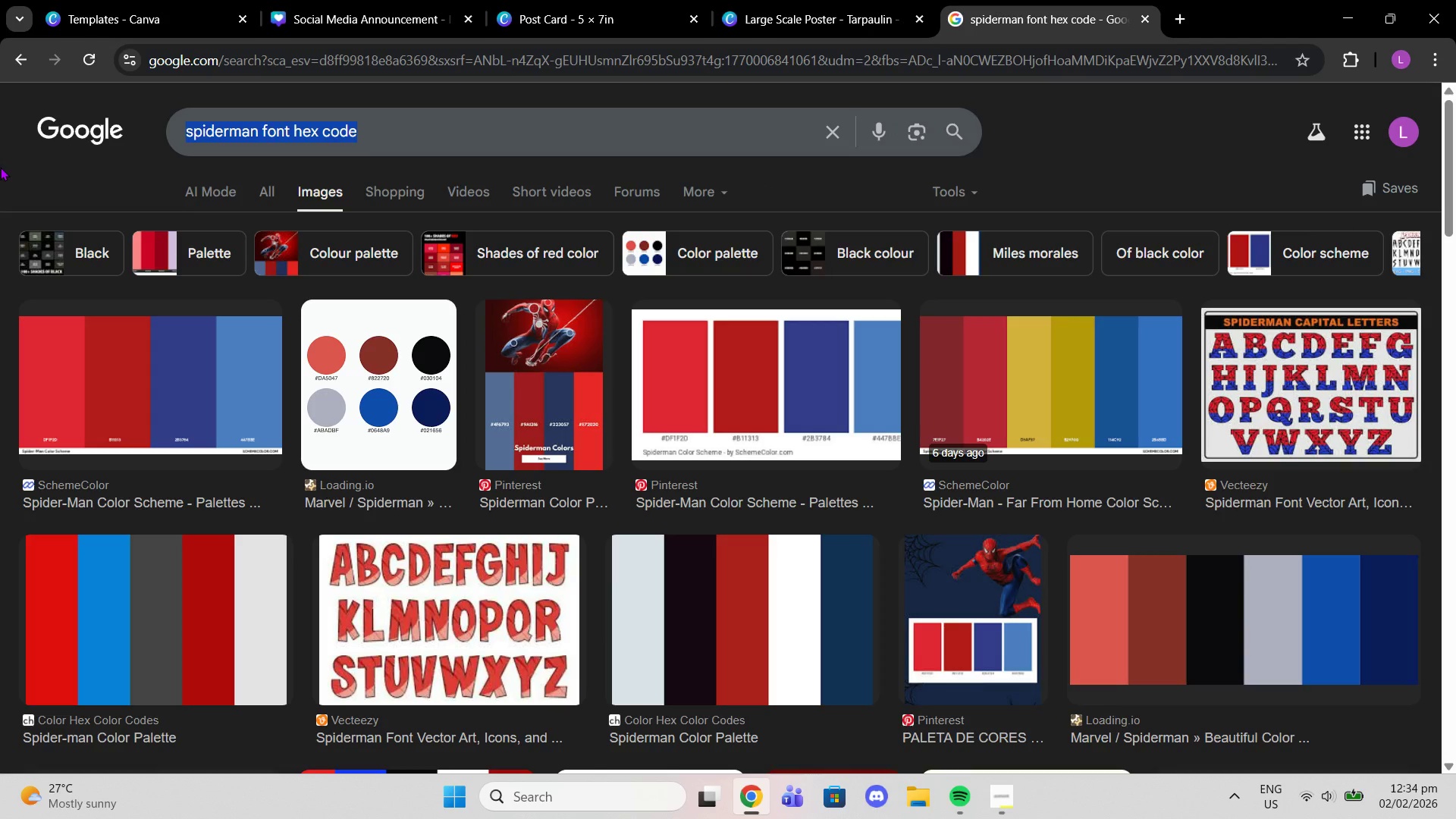 
type(red )
 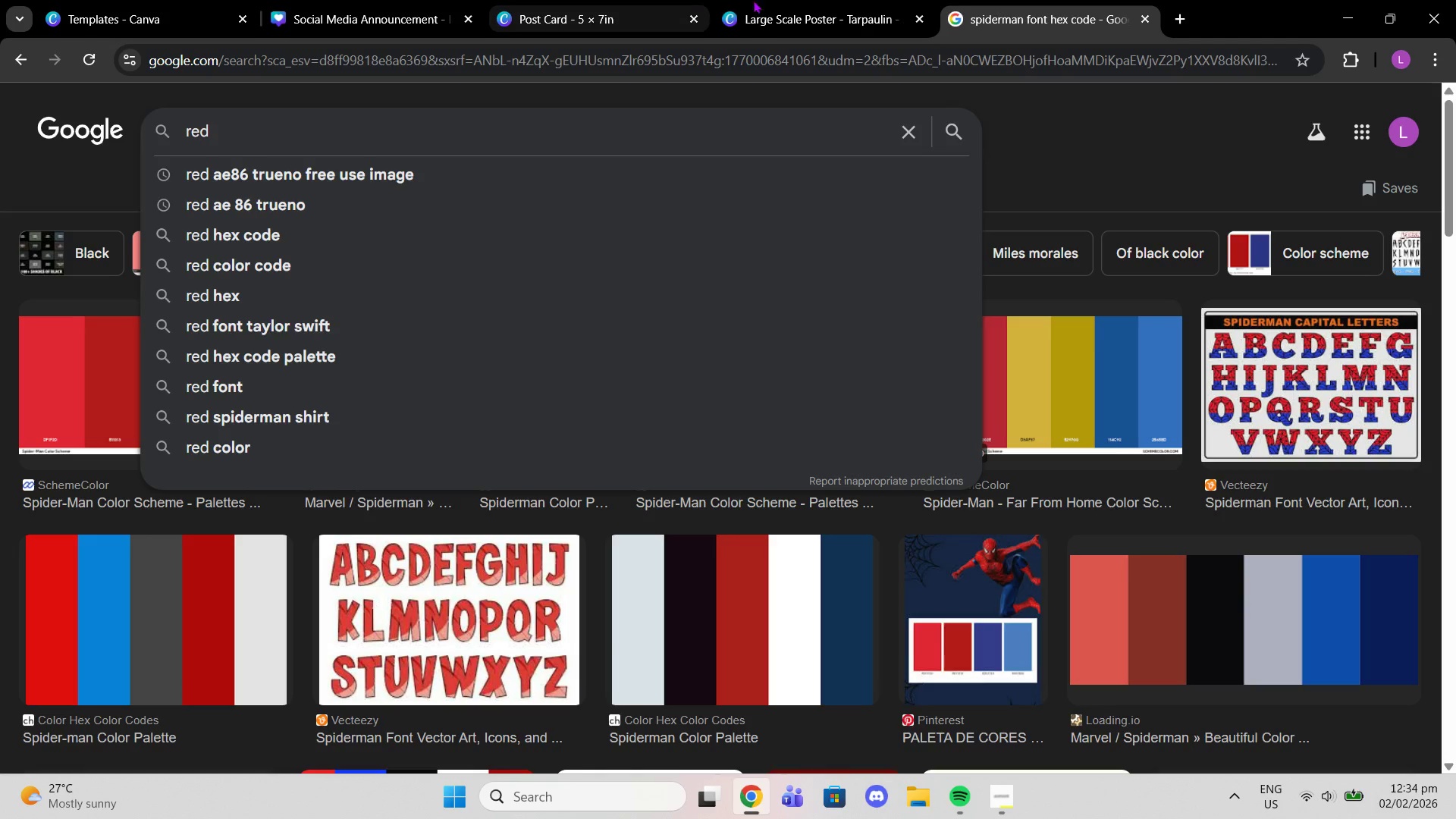 
left_click([821, 0])
 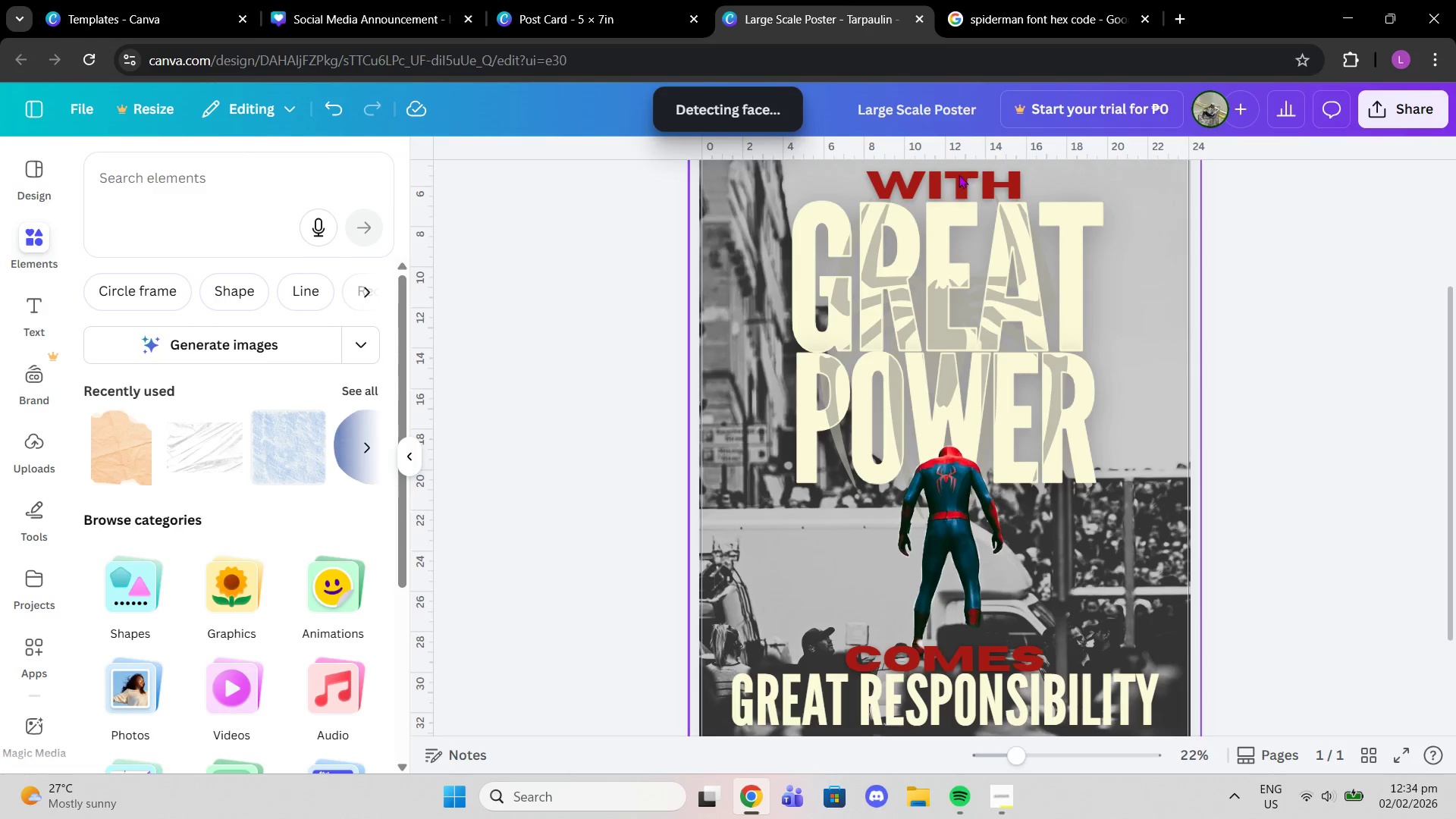 
left_click([954, 177])
 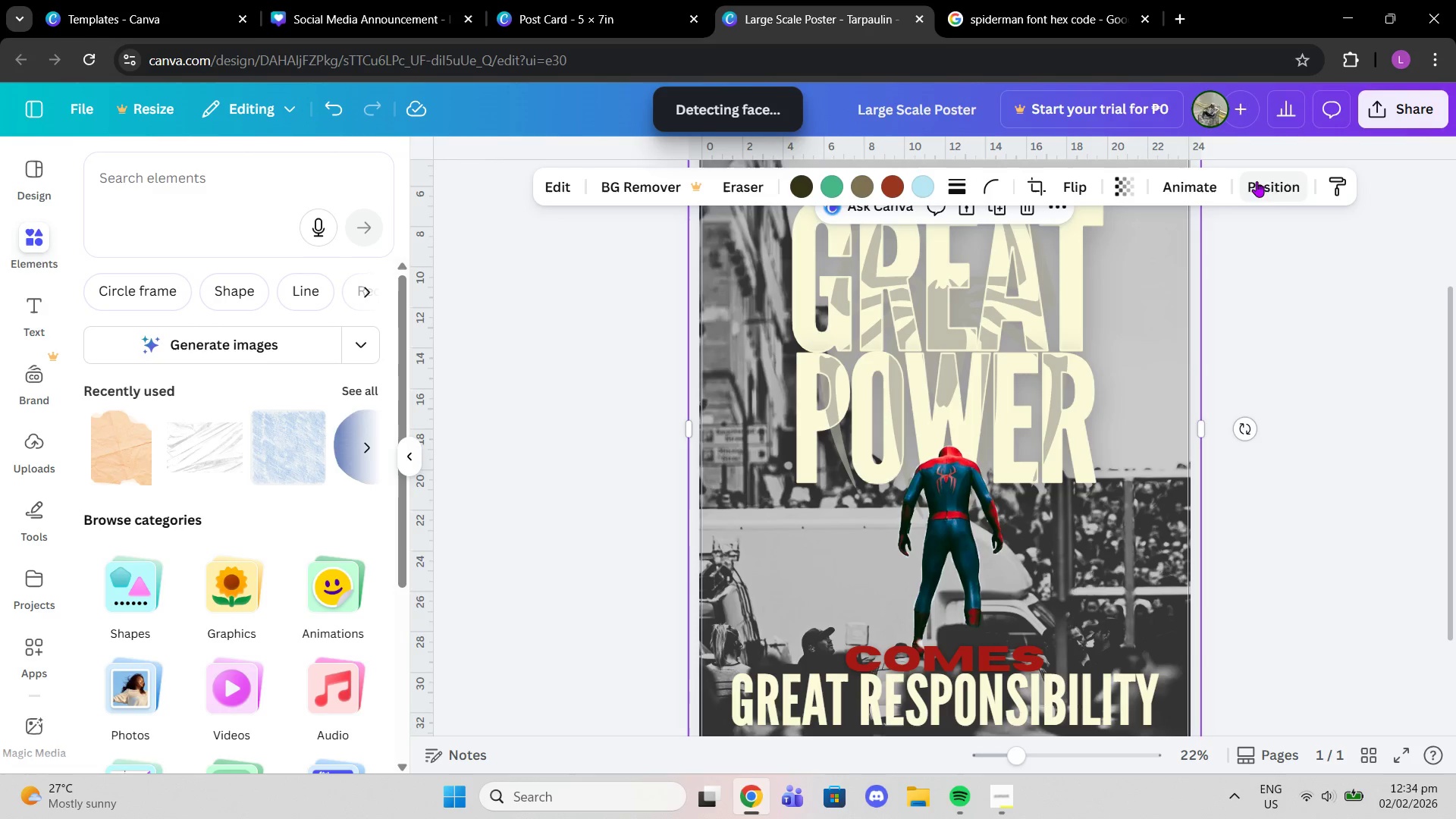 
scroll: coordinate [1065, 251], scroll_direction: up, amount: 1.0
 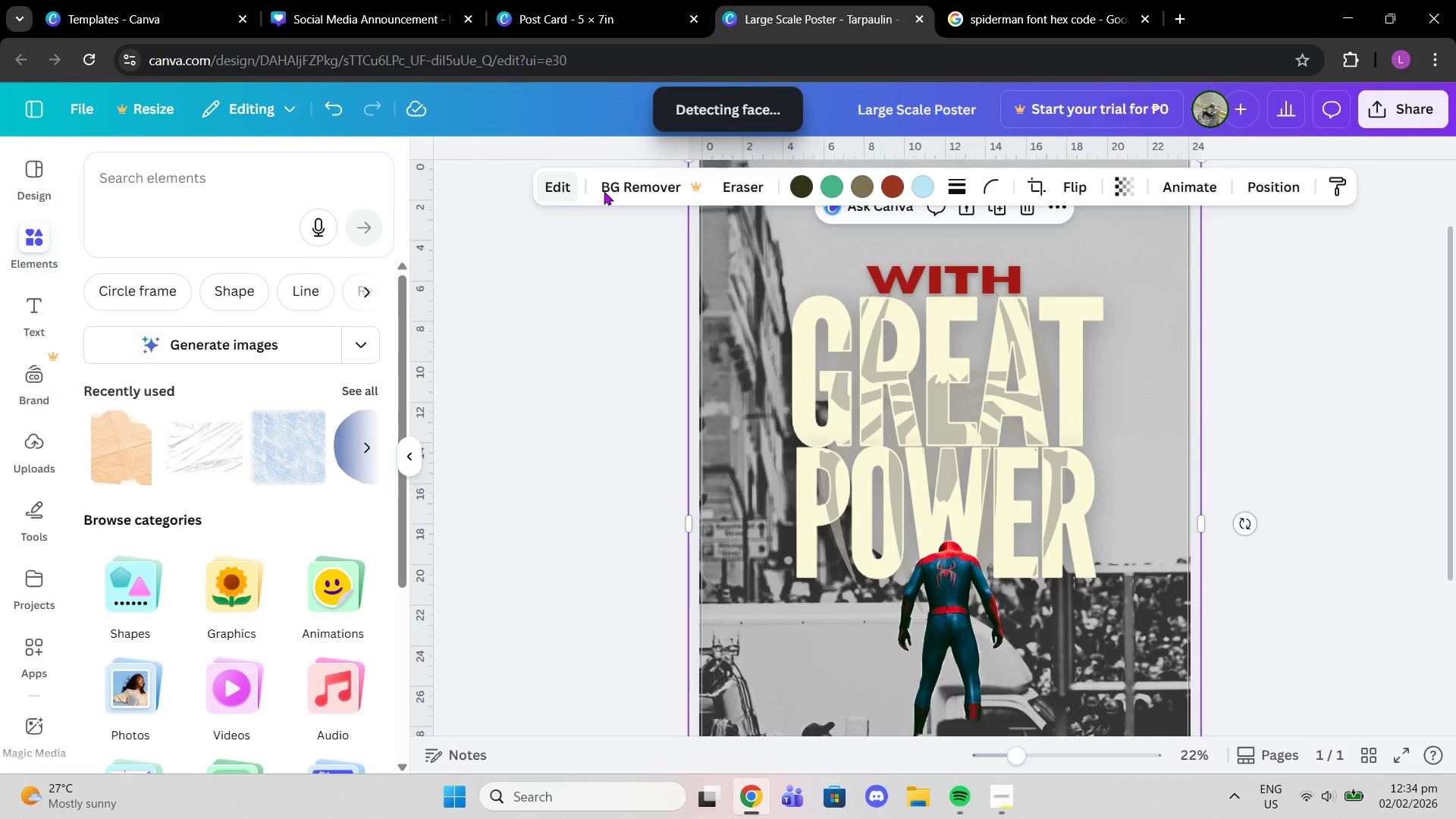 
left_click([885, 275])
 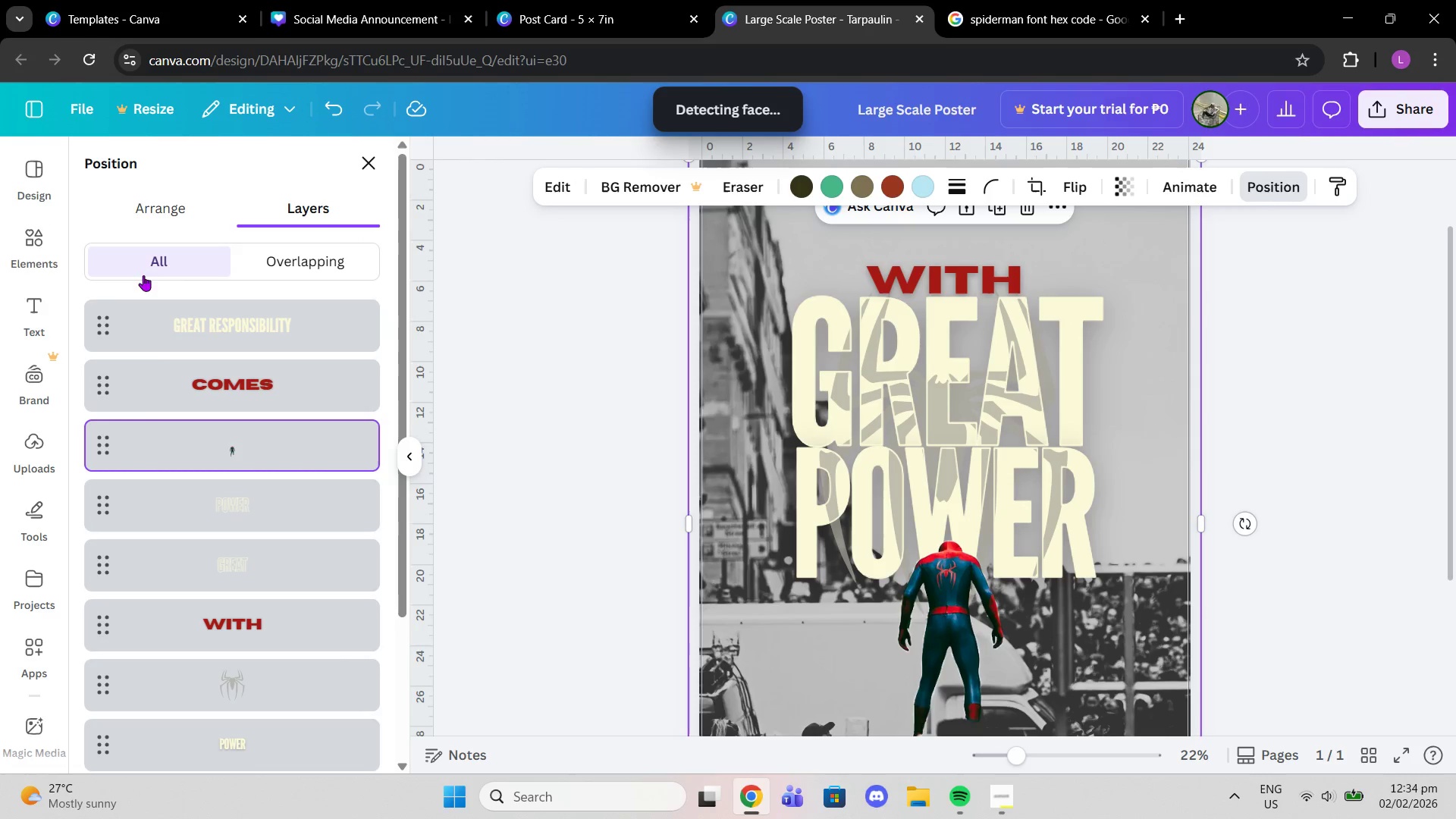 
left_click([174, 390])
 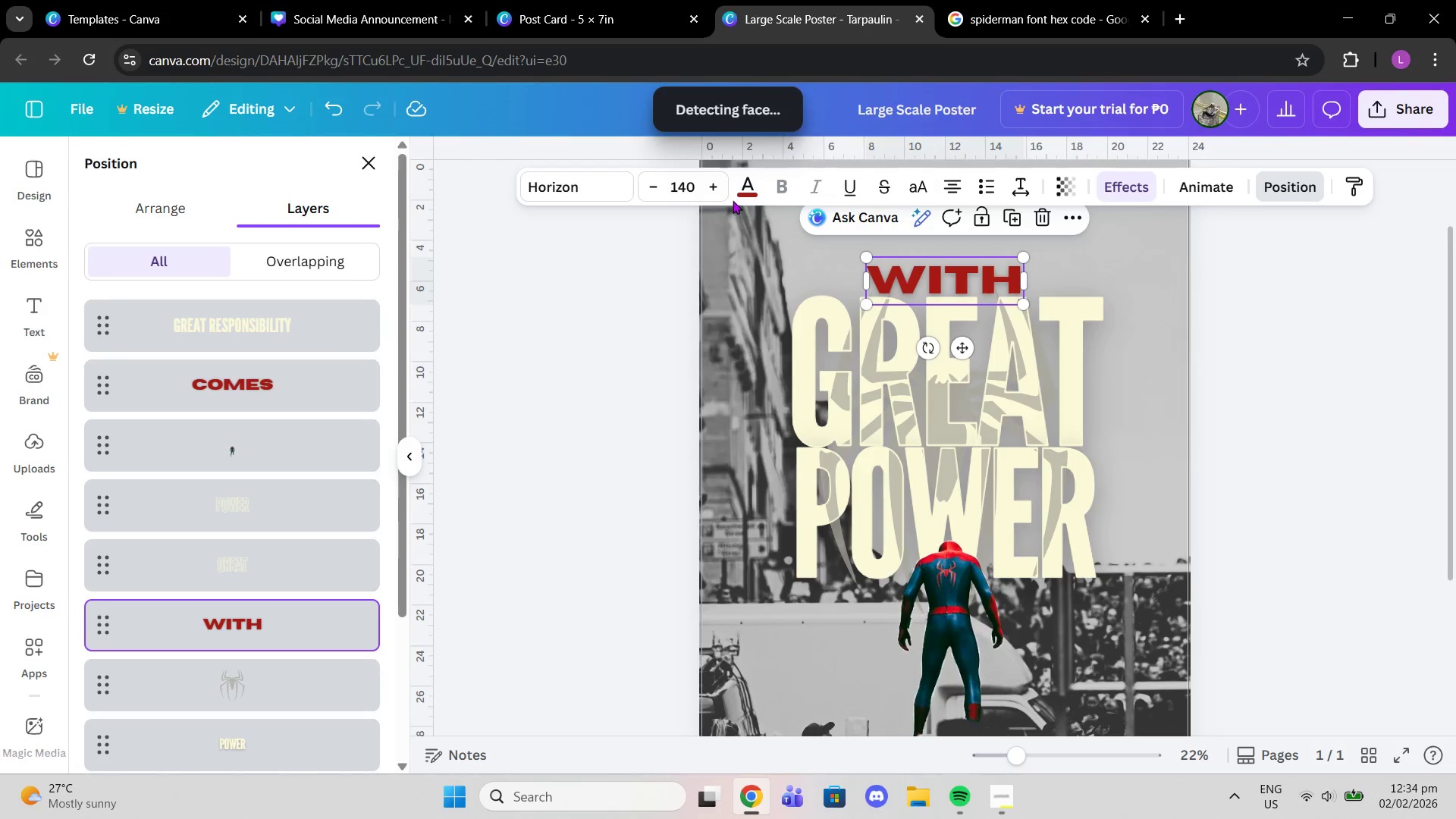 
double_click([744, 193])
 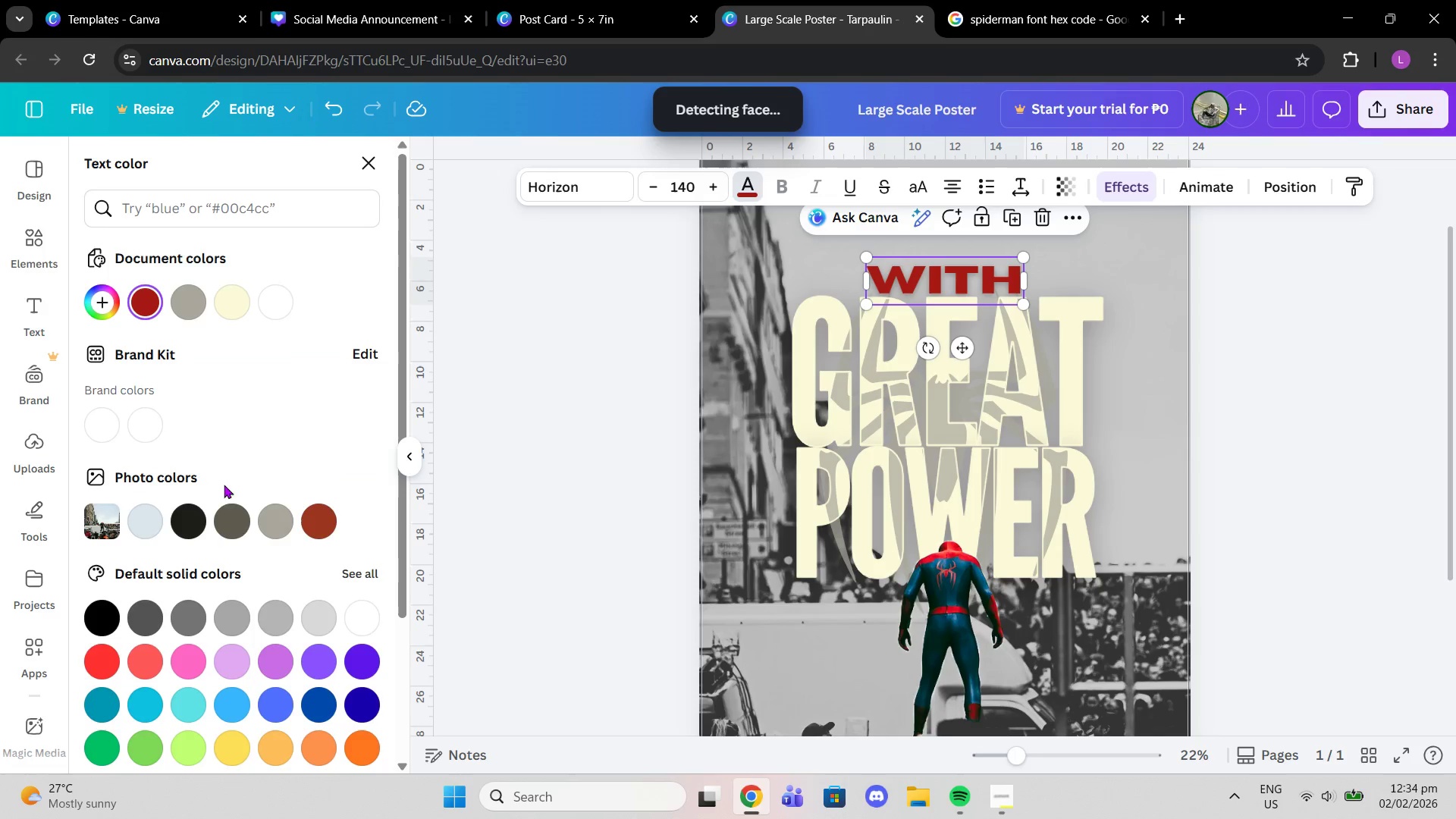 
scroll: coordinate [227, 507], scroll_direction: down, amount: 2.0
 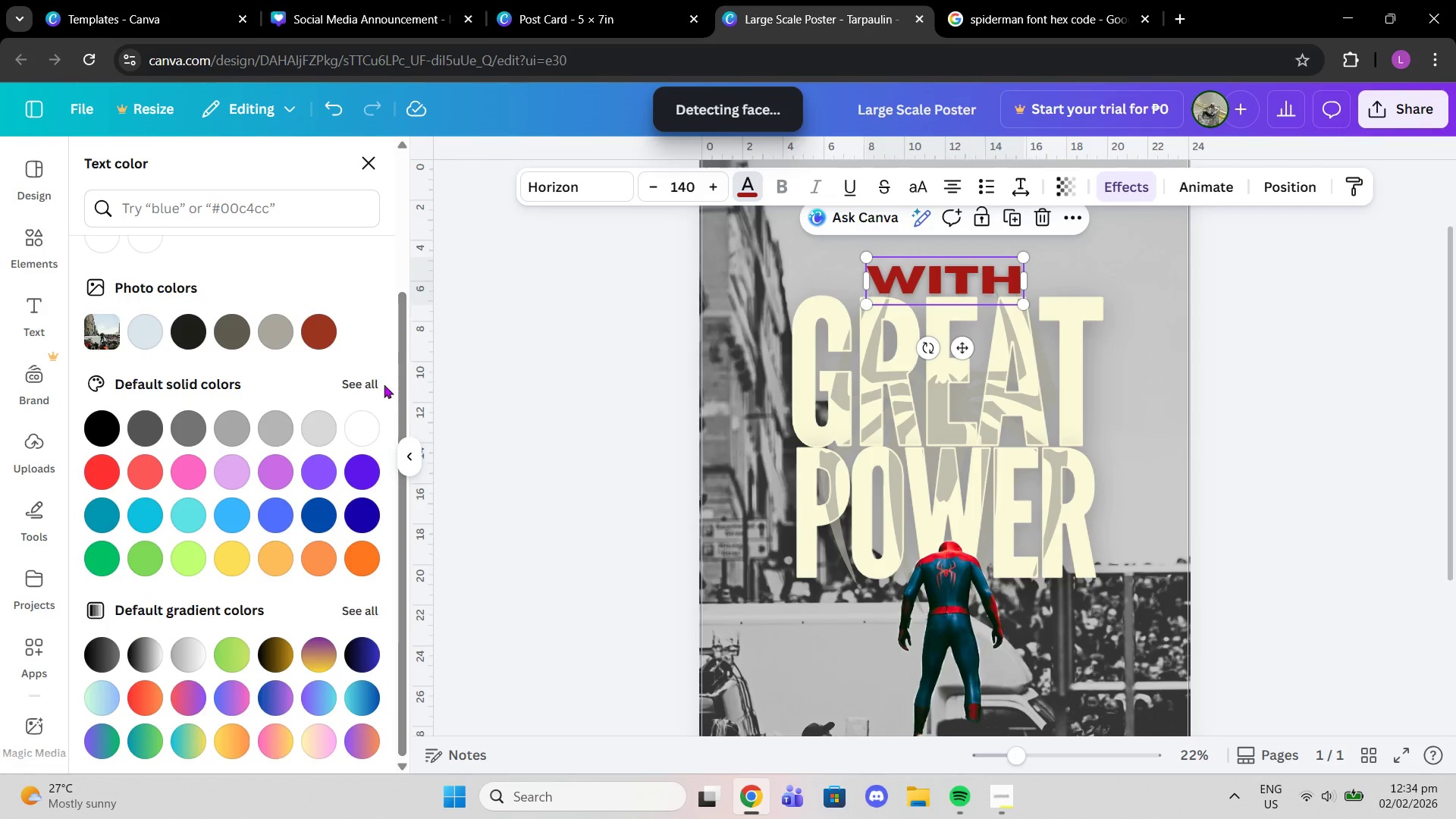 
scroll: coordinate [360, 381], scroll_direction: up, amount: 4.0
 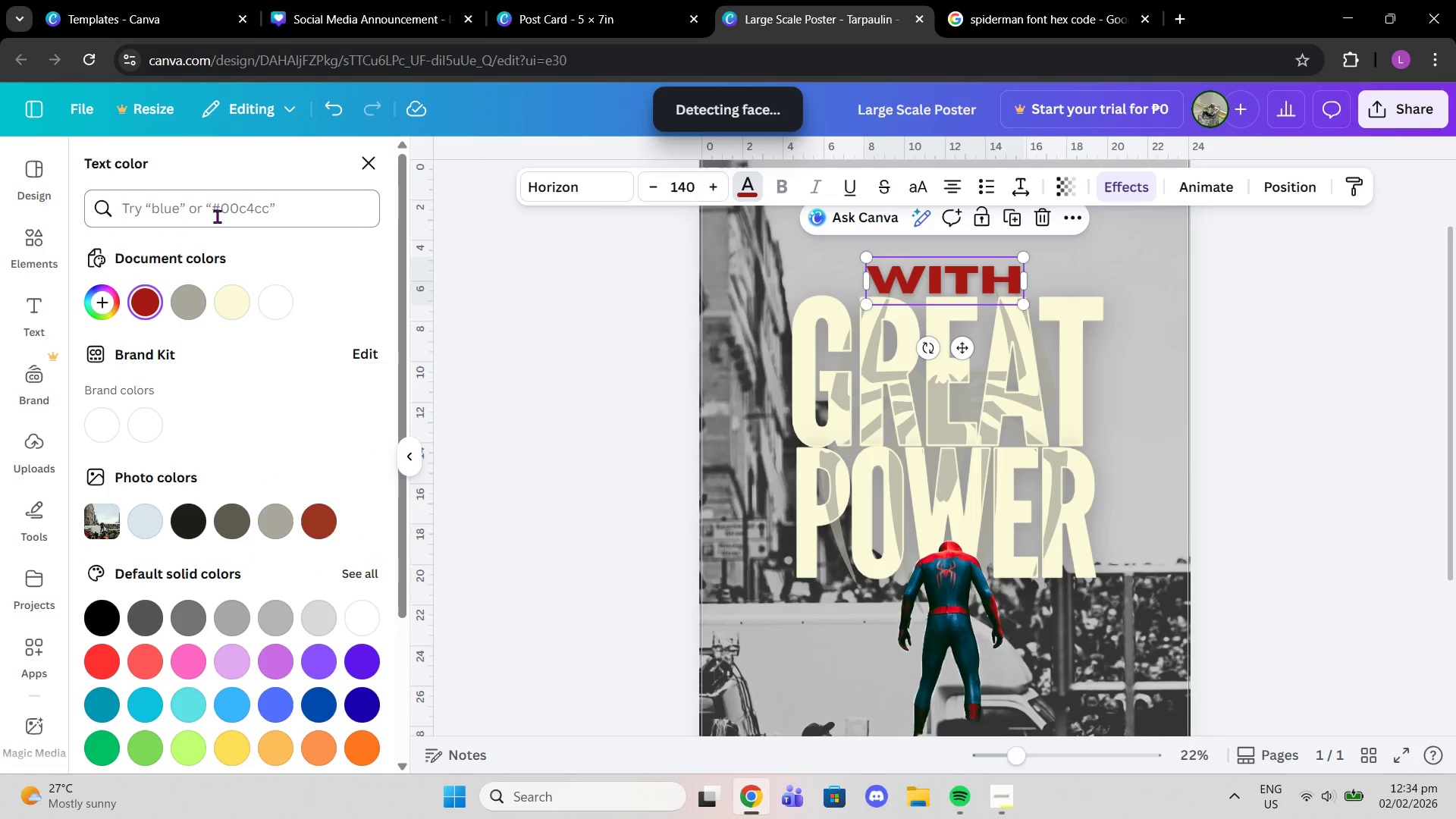 
left_click([217, 216])
 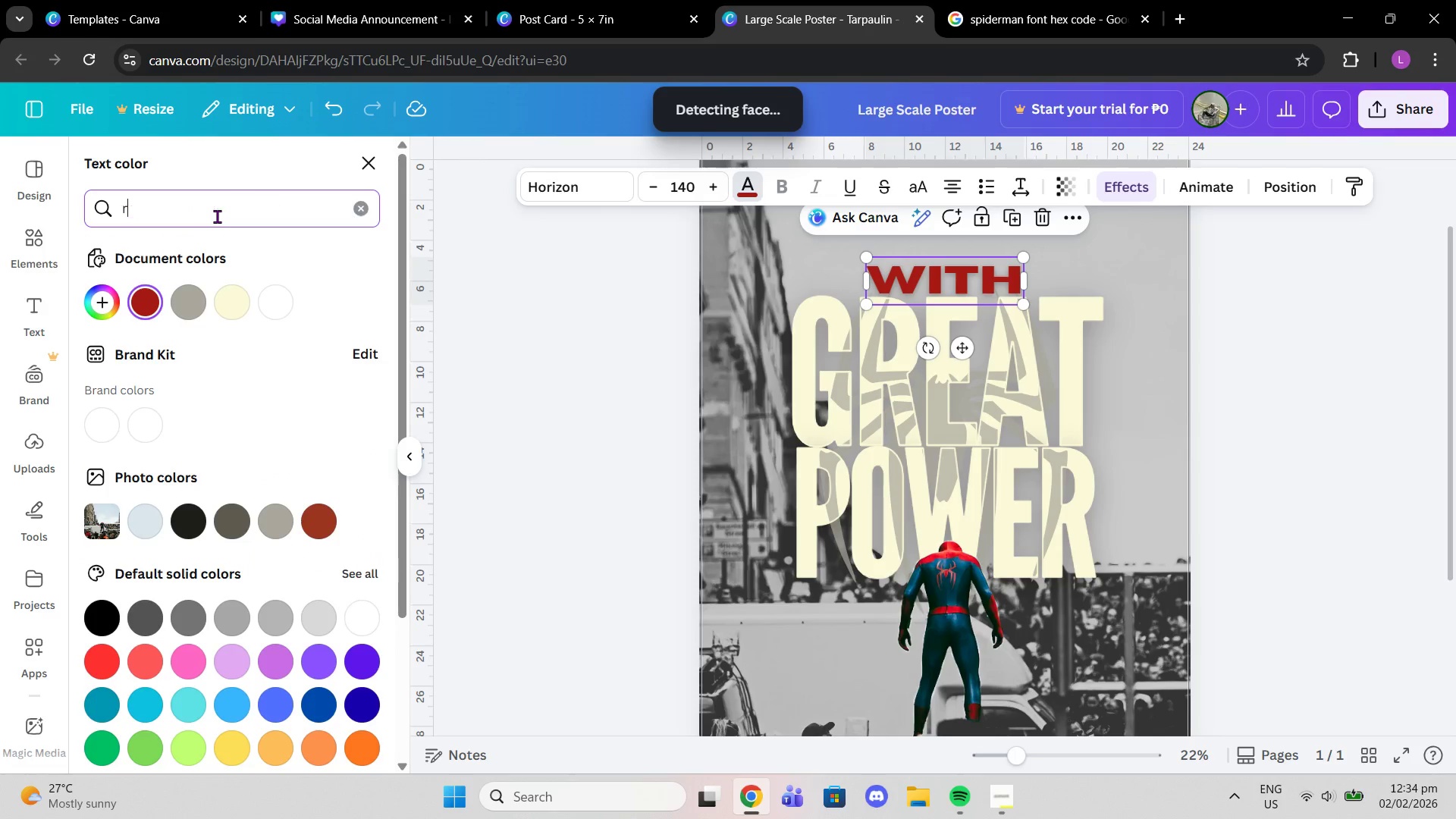 
type(red)
 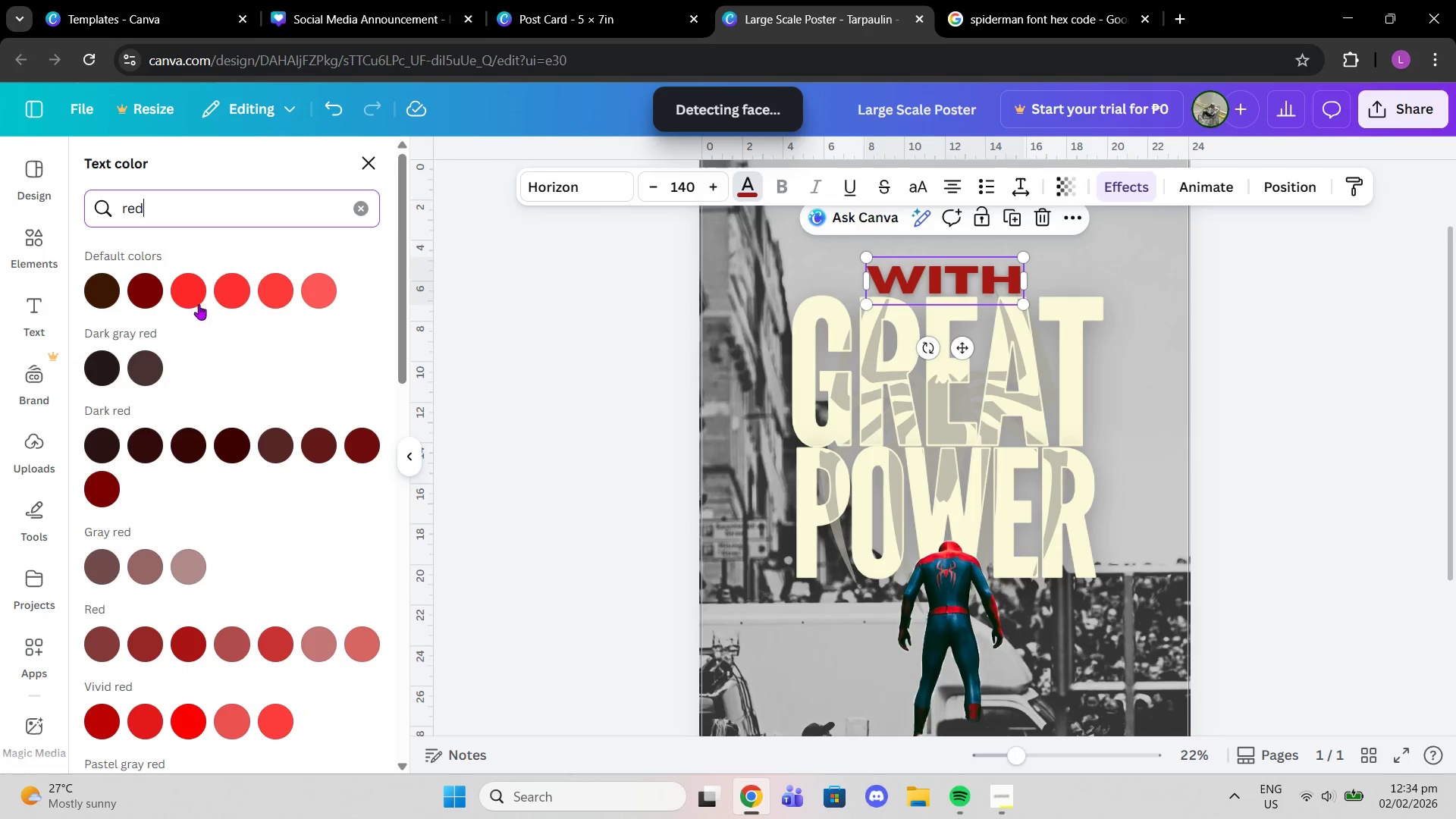 
left_click([189, 299])
 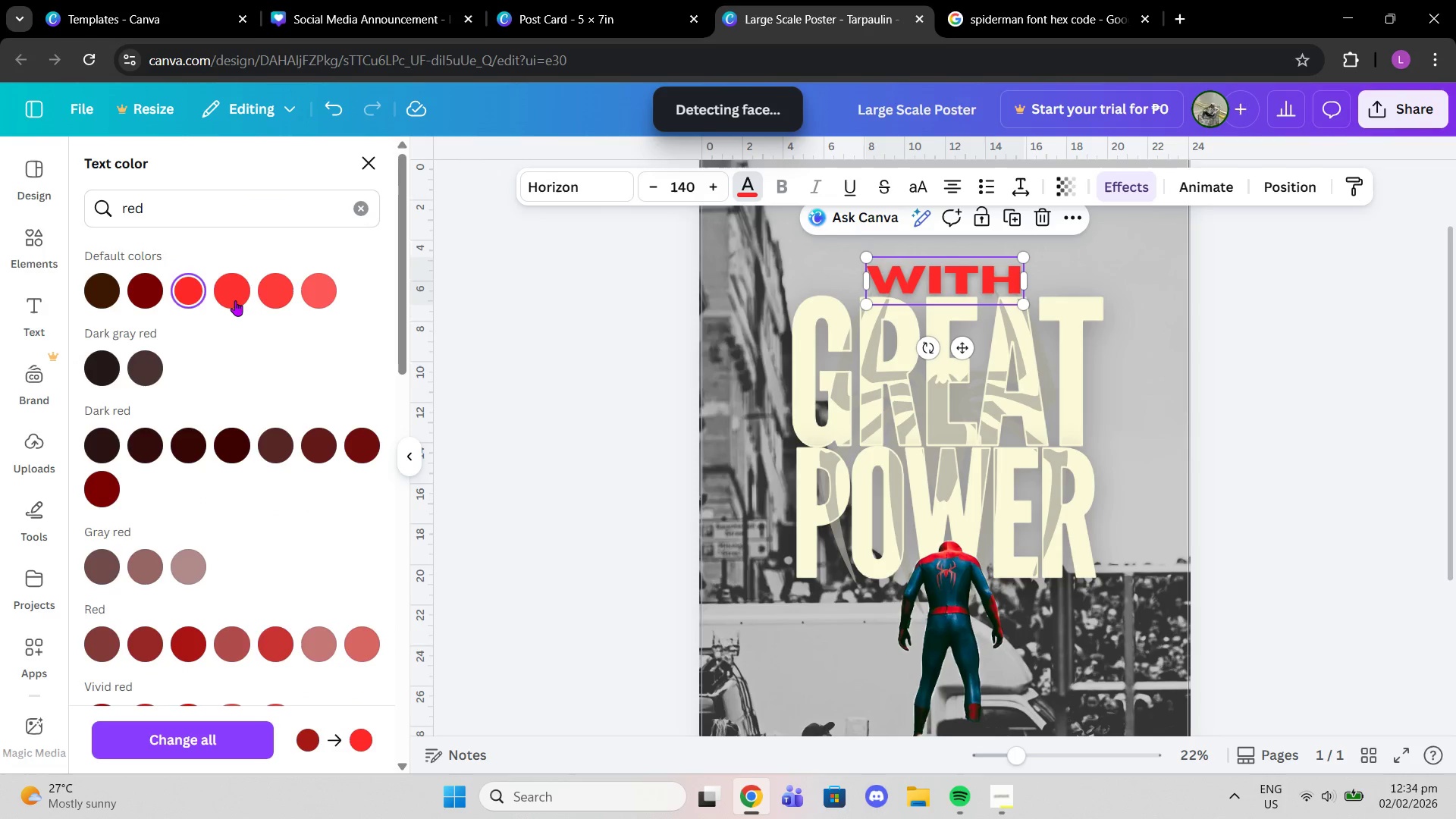 
left_click([236, 299])
 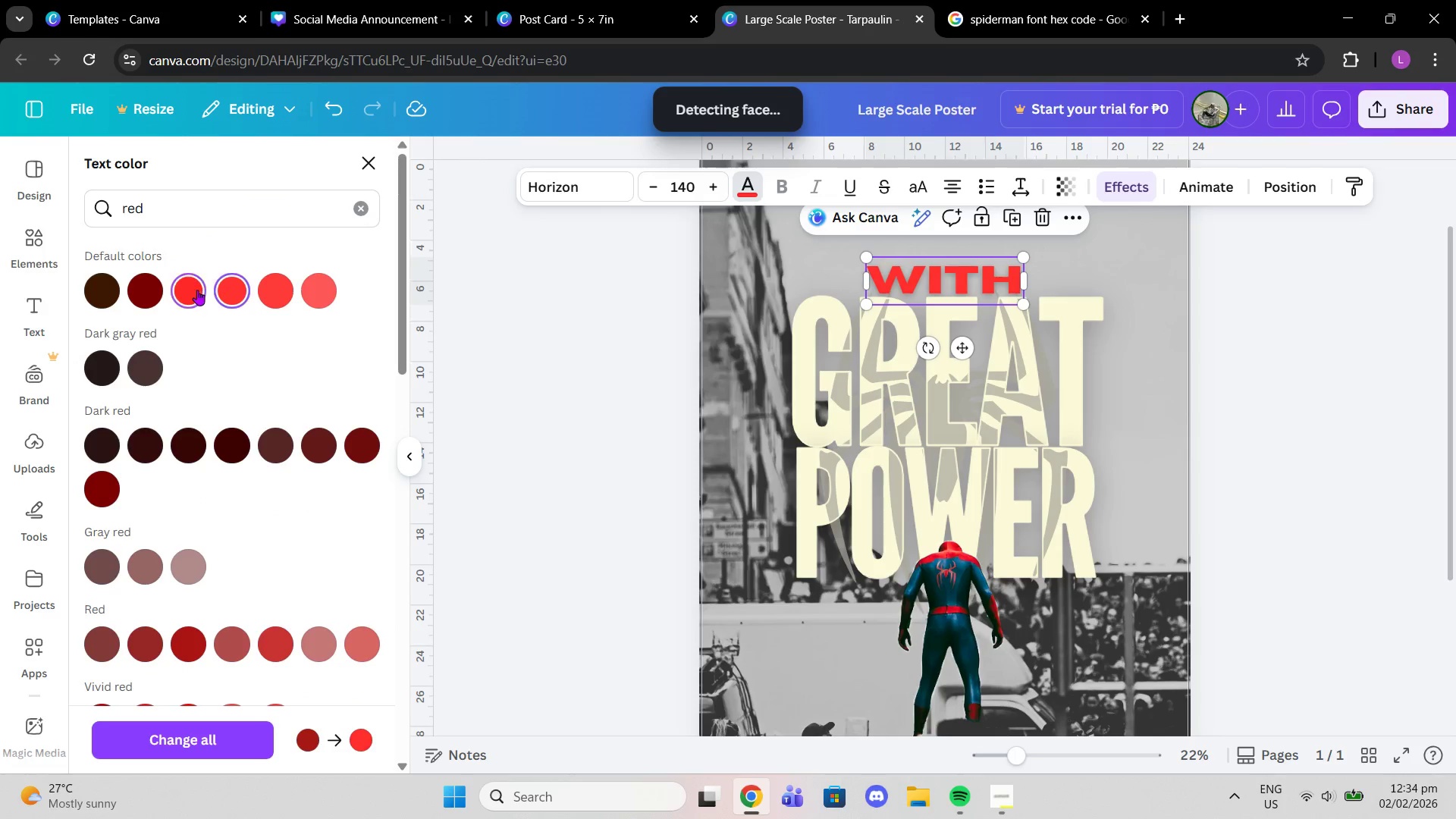 
left_click([197, 290])
 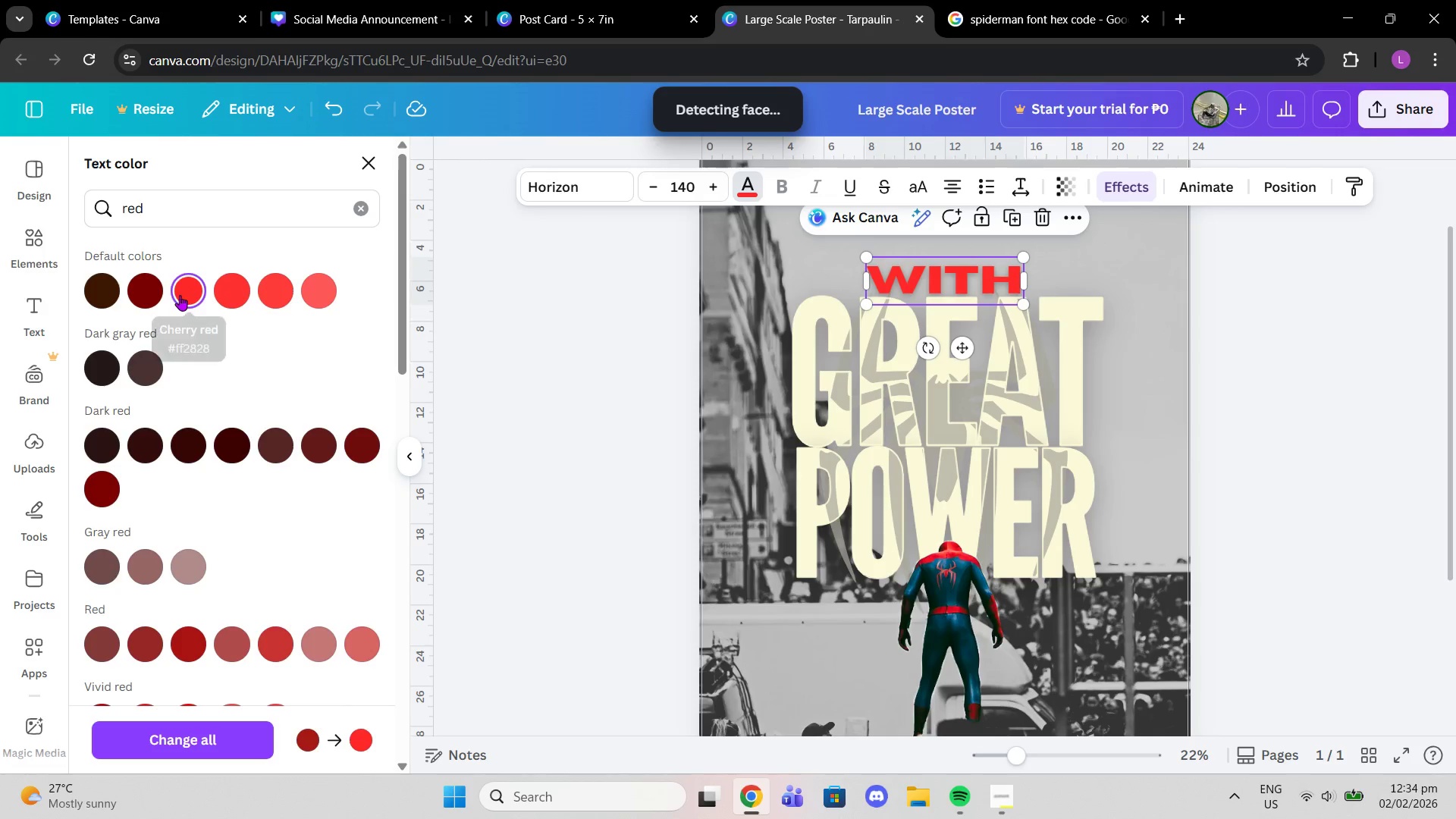 
left_click([180, 295])
 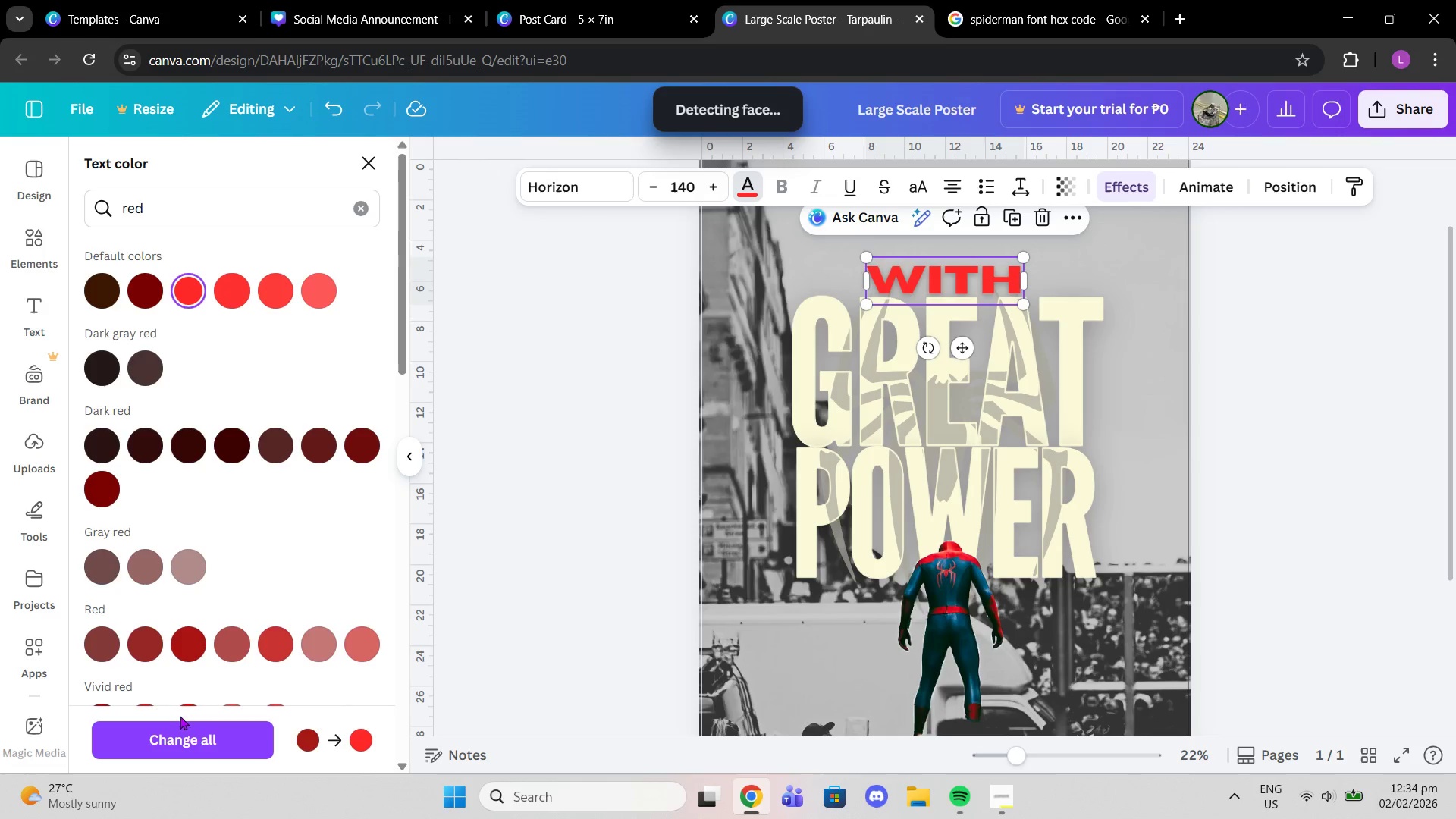 
left_click([194, 741])
 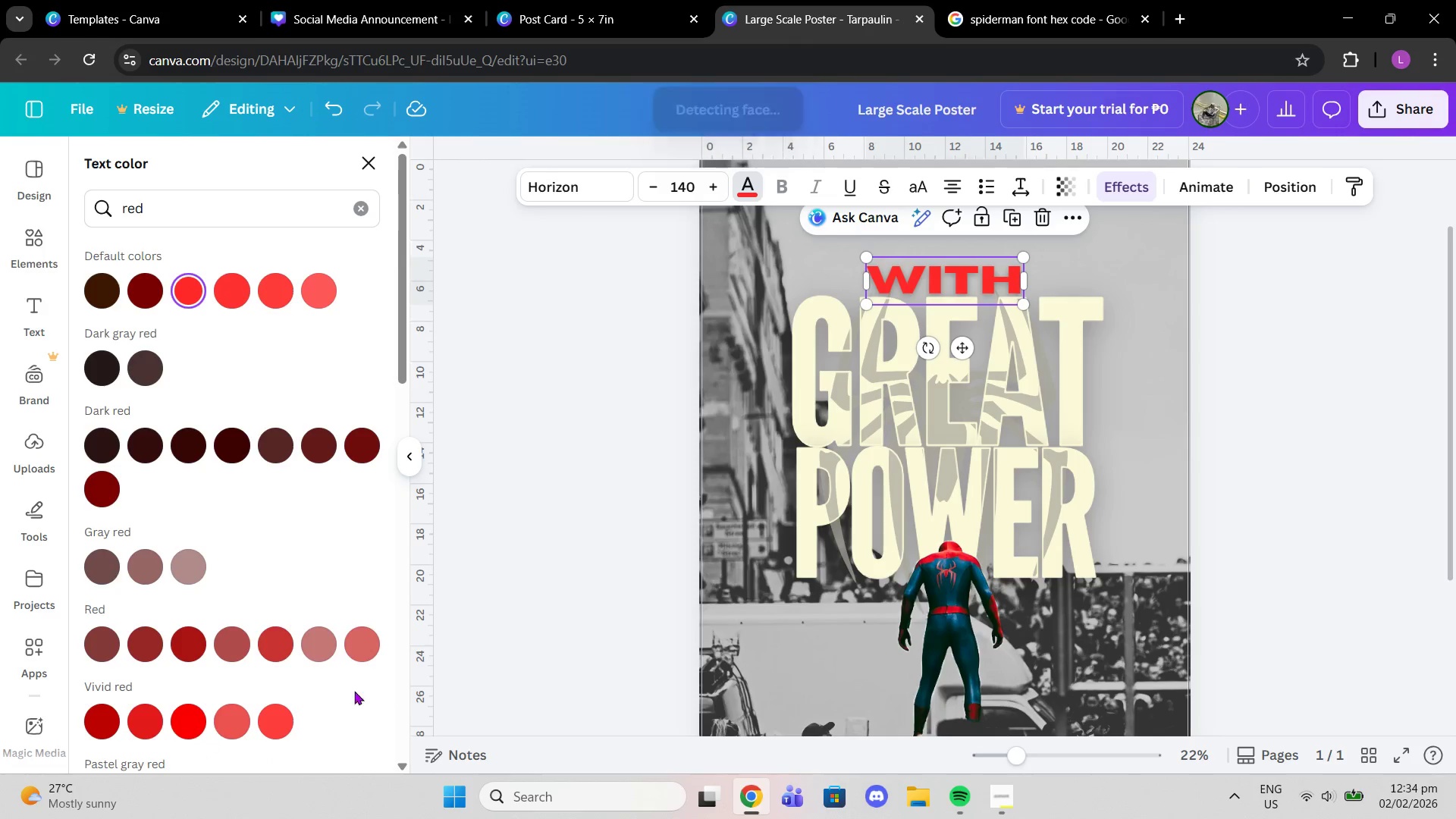 
scroll: coordinate [513, 668], scroll_direction: down, amount: 3.0
 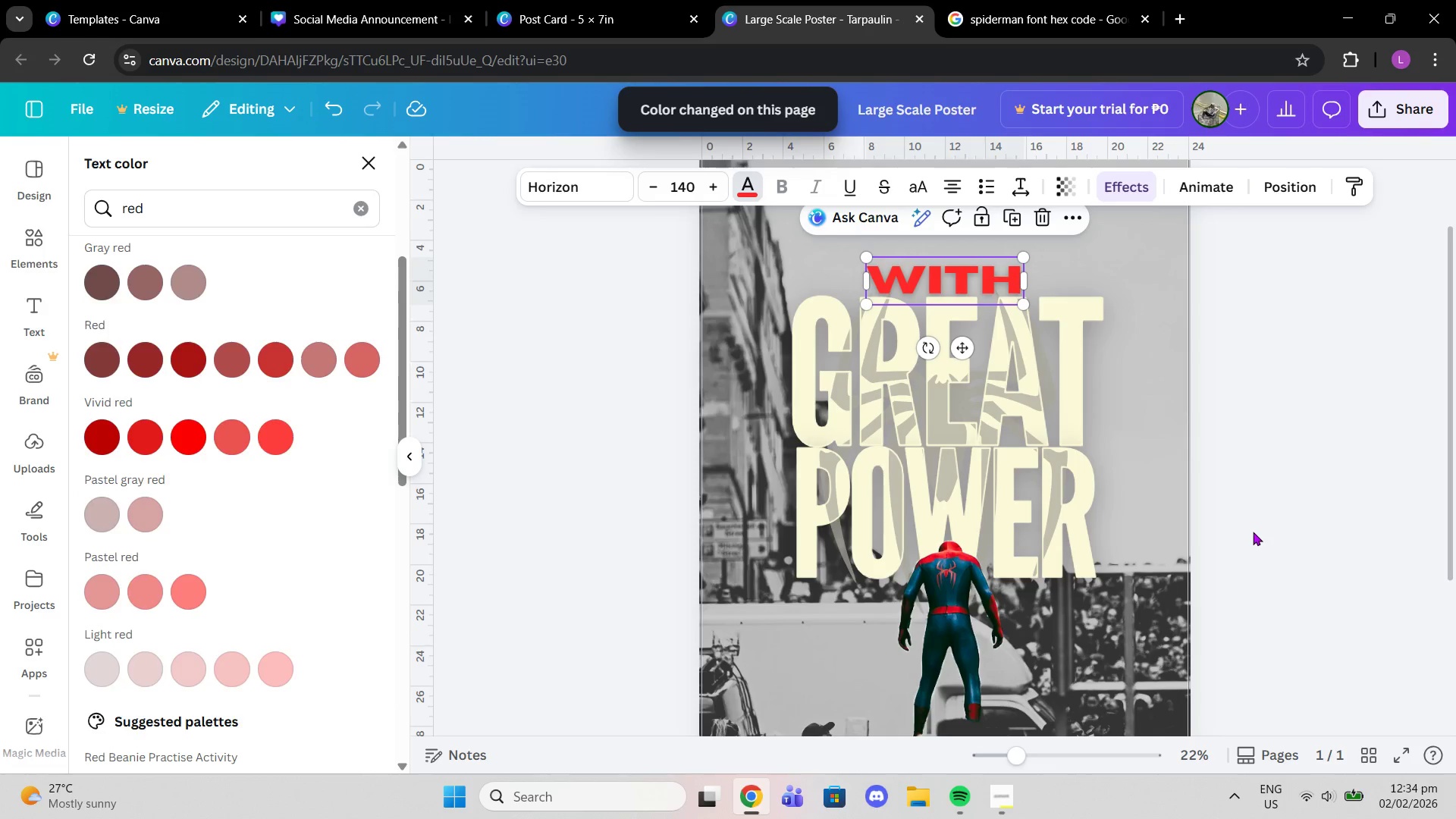 
double_click([1253, 530])
 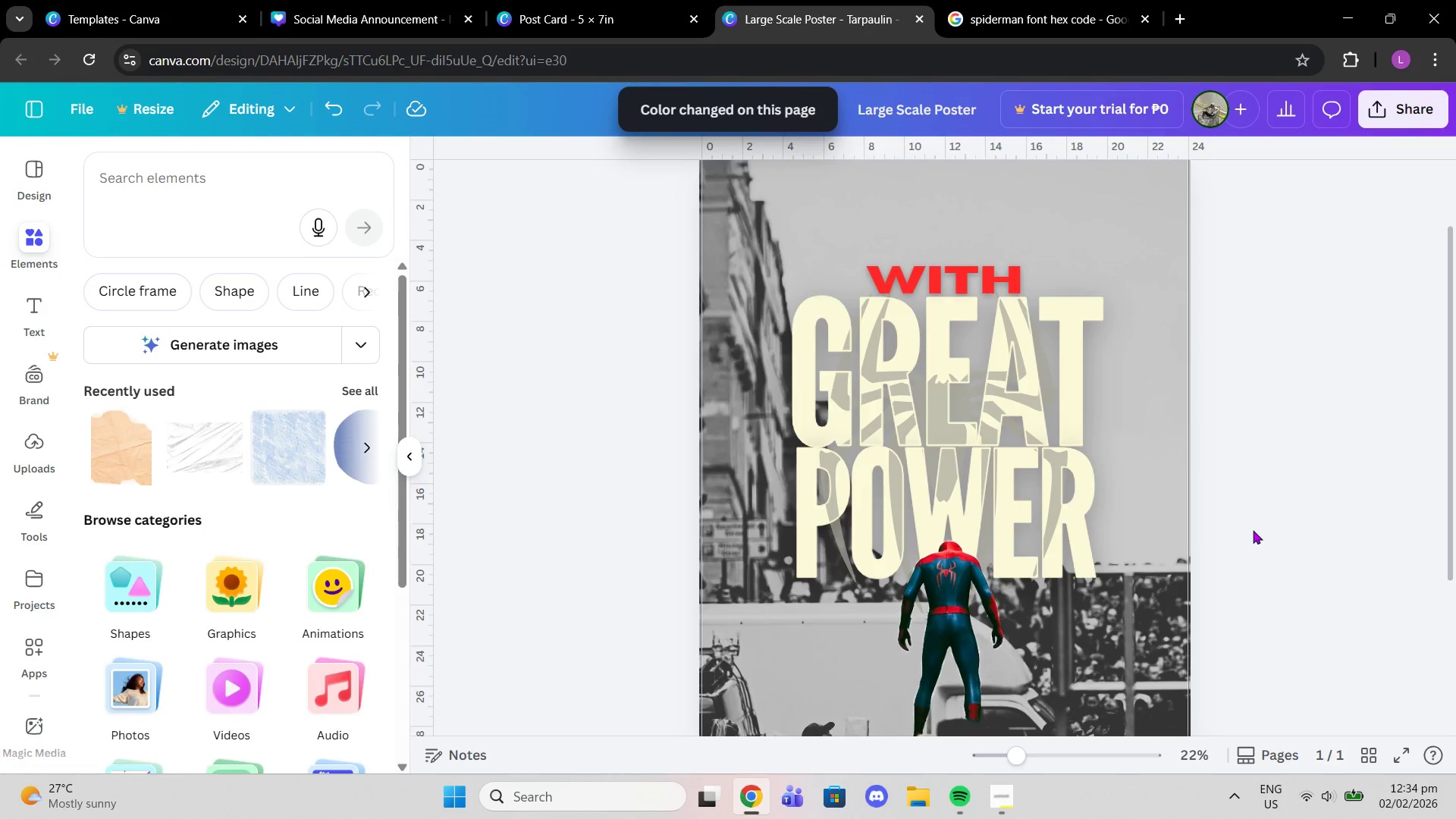 
scroll: coordinate [1253, 530], scroll_direction: down, amount: 3.0
 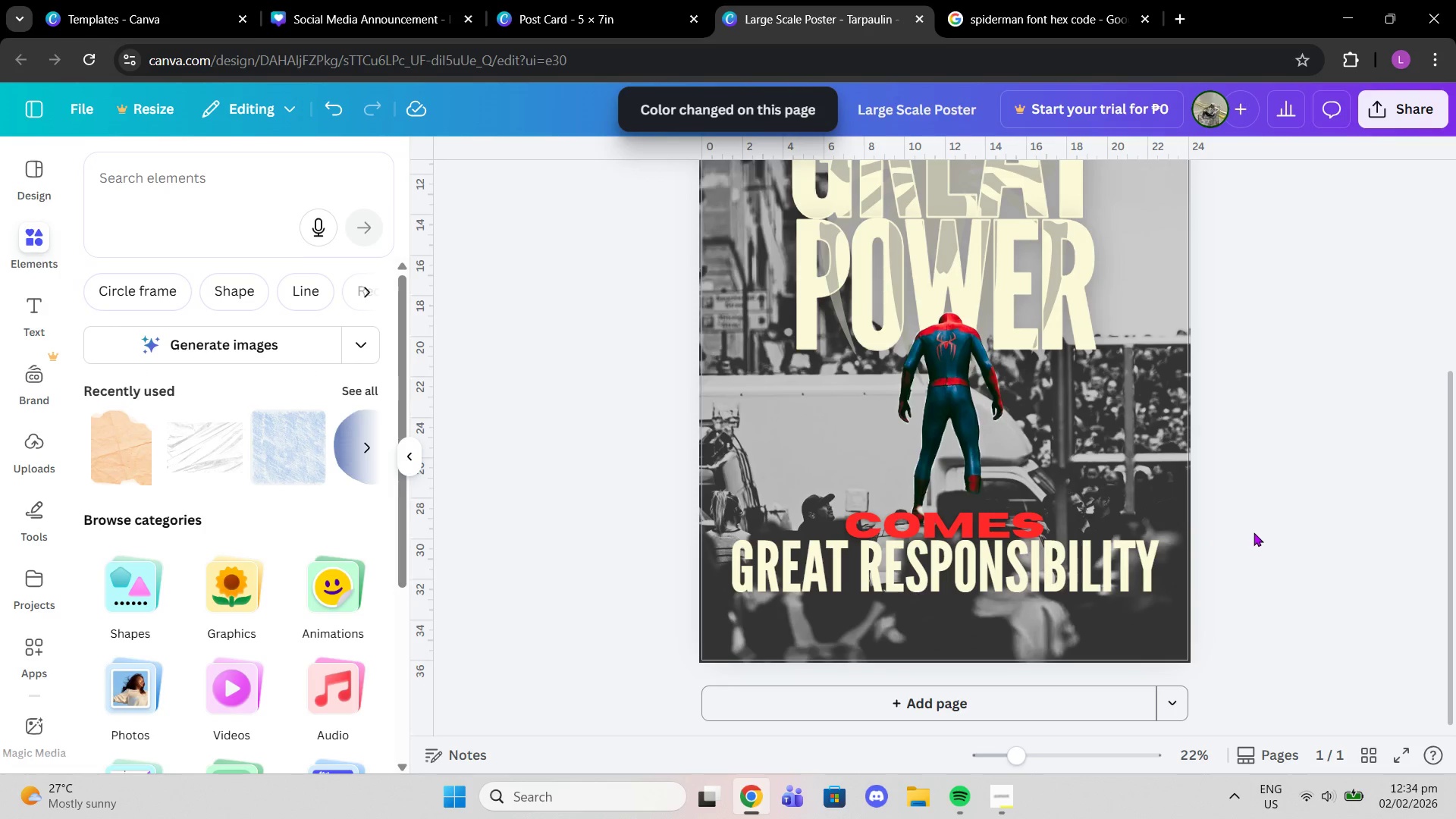 
scroll: coordinate [1254, 532], scroll_direction: up, amount: 1.0
 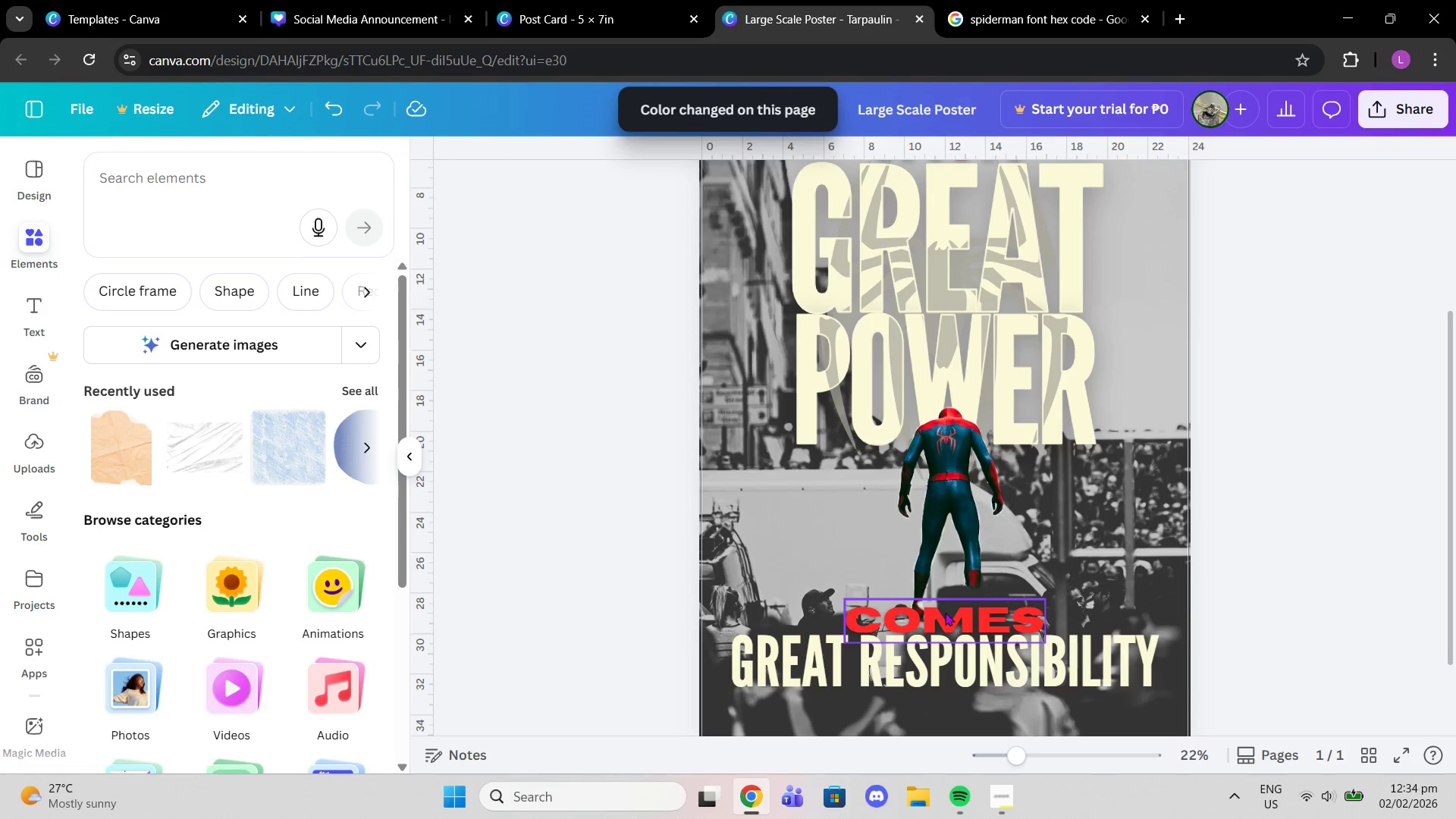 
left_click_drag(start_coordinate=[945, 612], to_coordinate=[946, 606])
 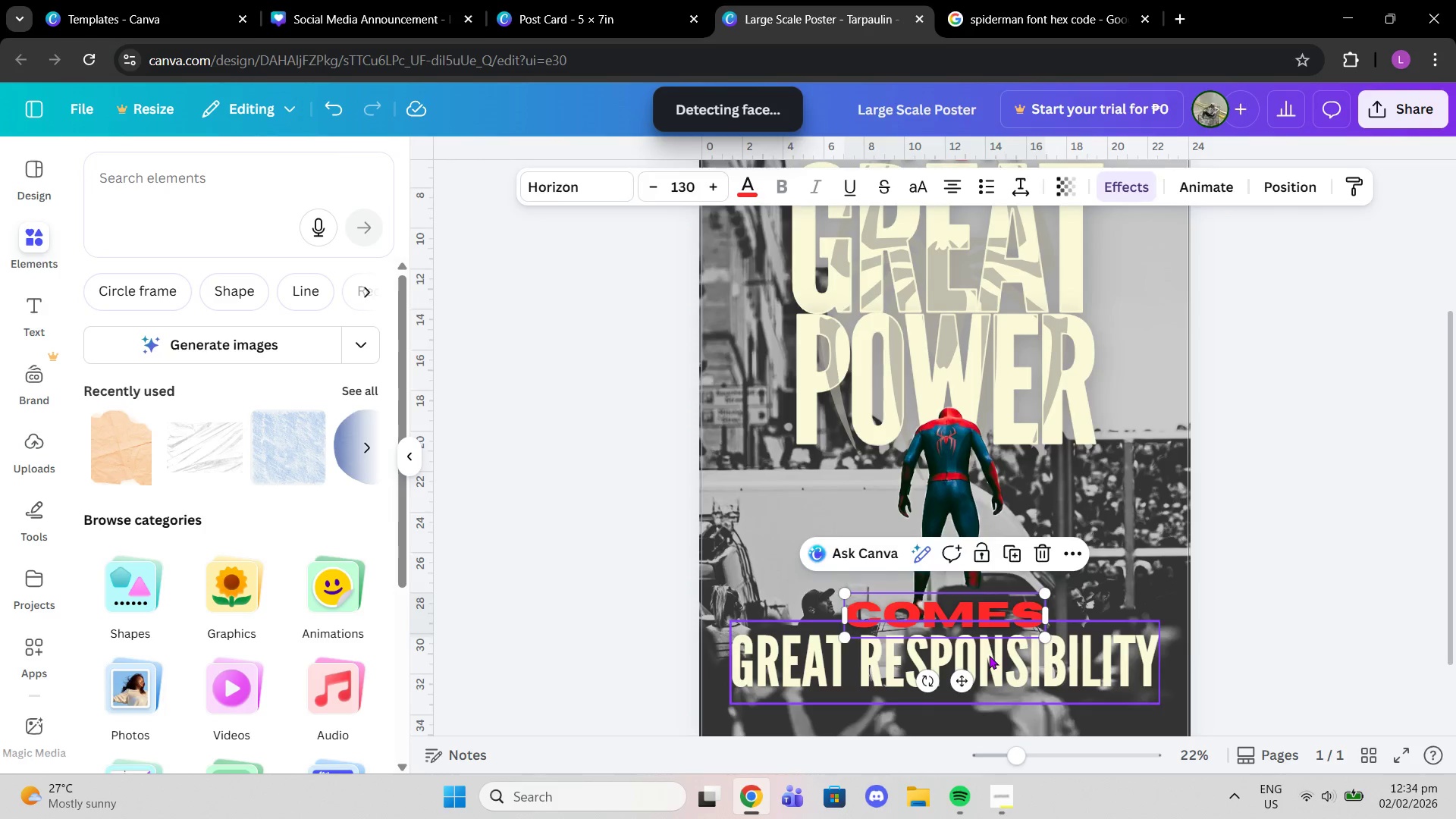 
left_click_drag(start_coordinate=[989, 655], to_coordinate=[988, 675])
 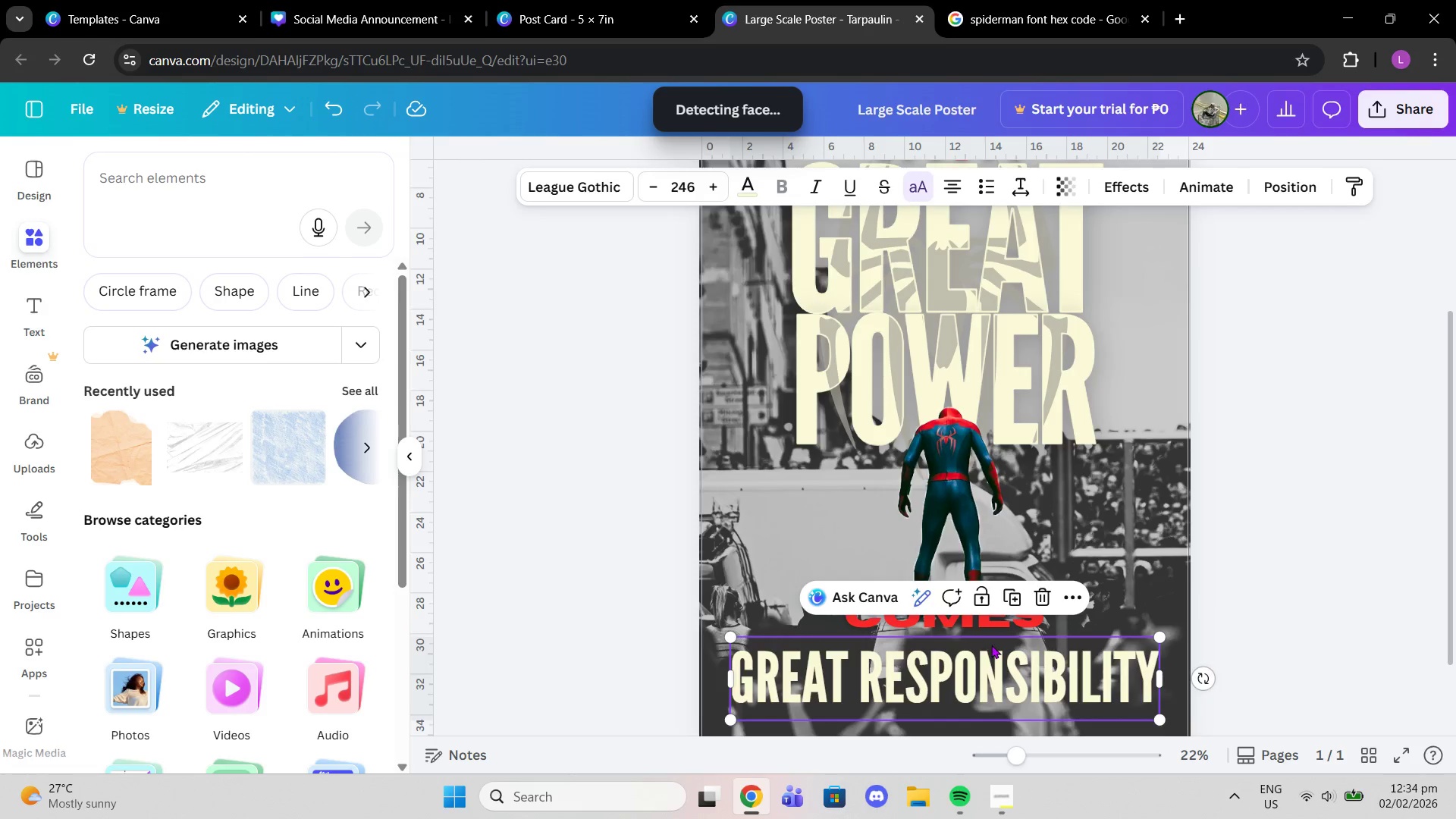 
scroll: coordinate [991, 645], scroll_direction: down, amount: 1.0
 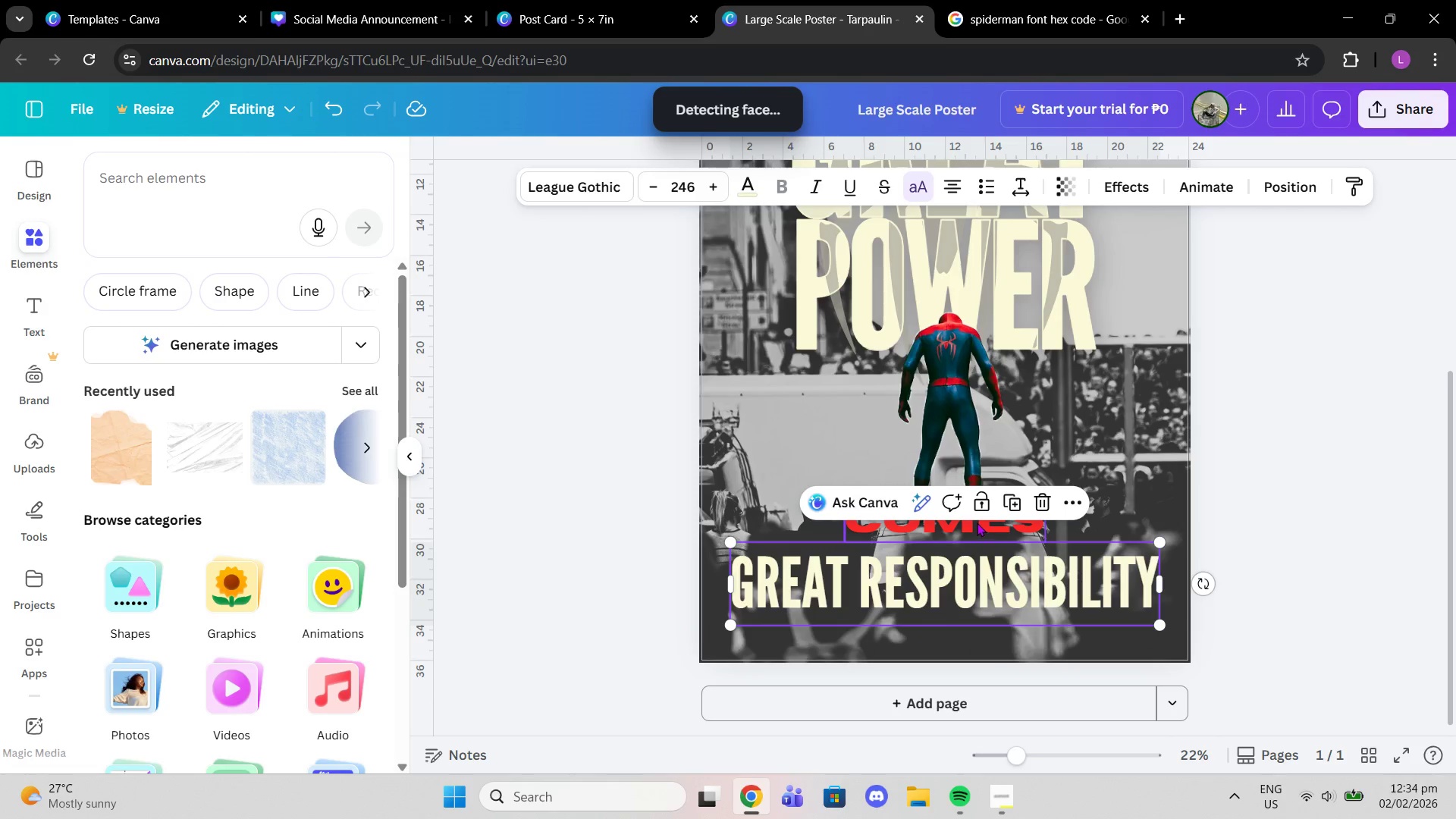 
left_click_drag(start_coordinate=[975, 522], to_coordinate=[974, 517])
 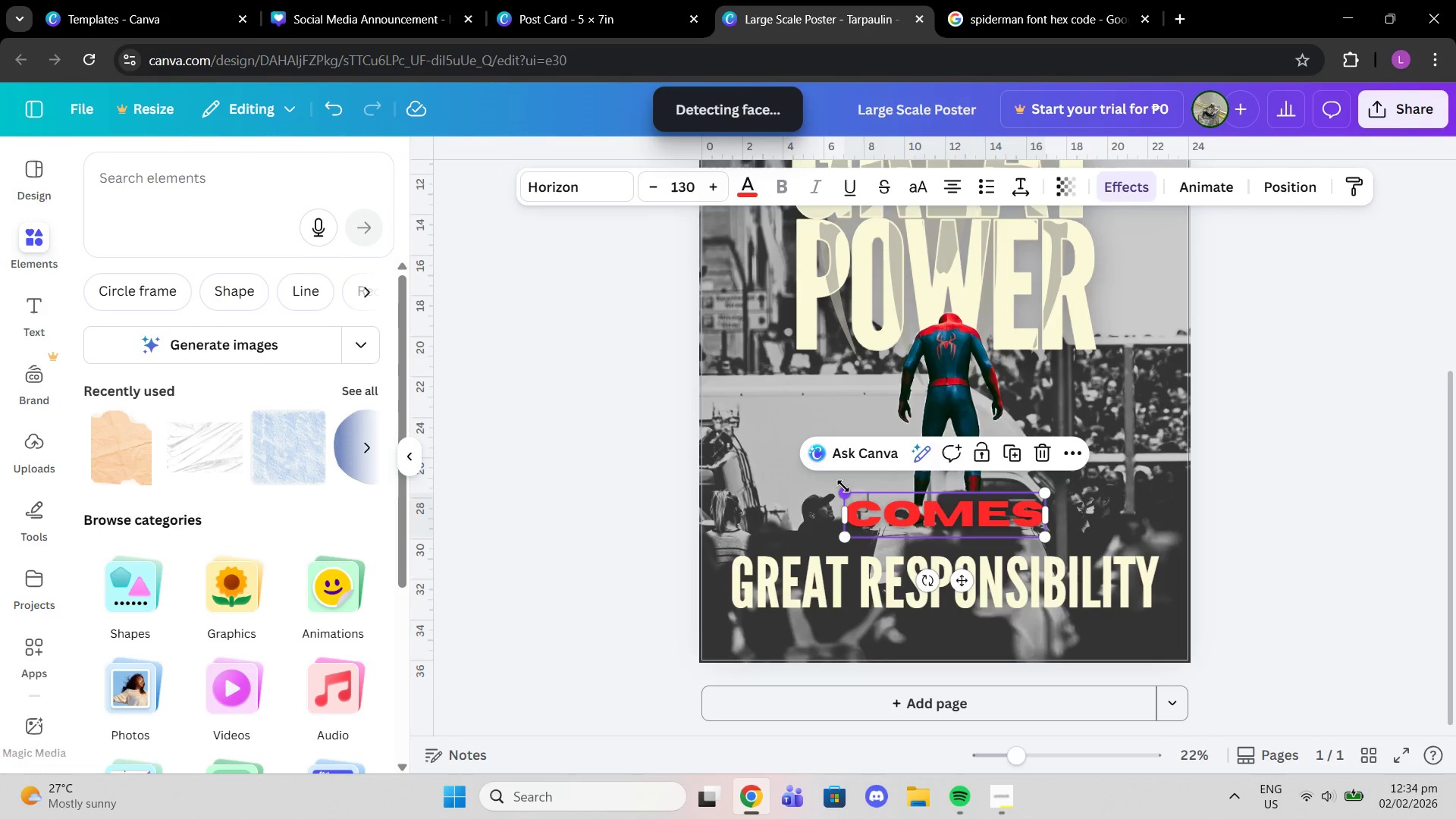 
left_click_drag(start_coordinate=[843, 486], to_coordinate=[770, 460])
 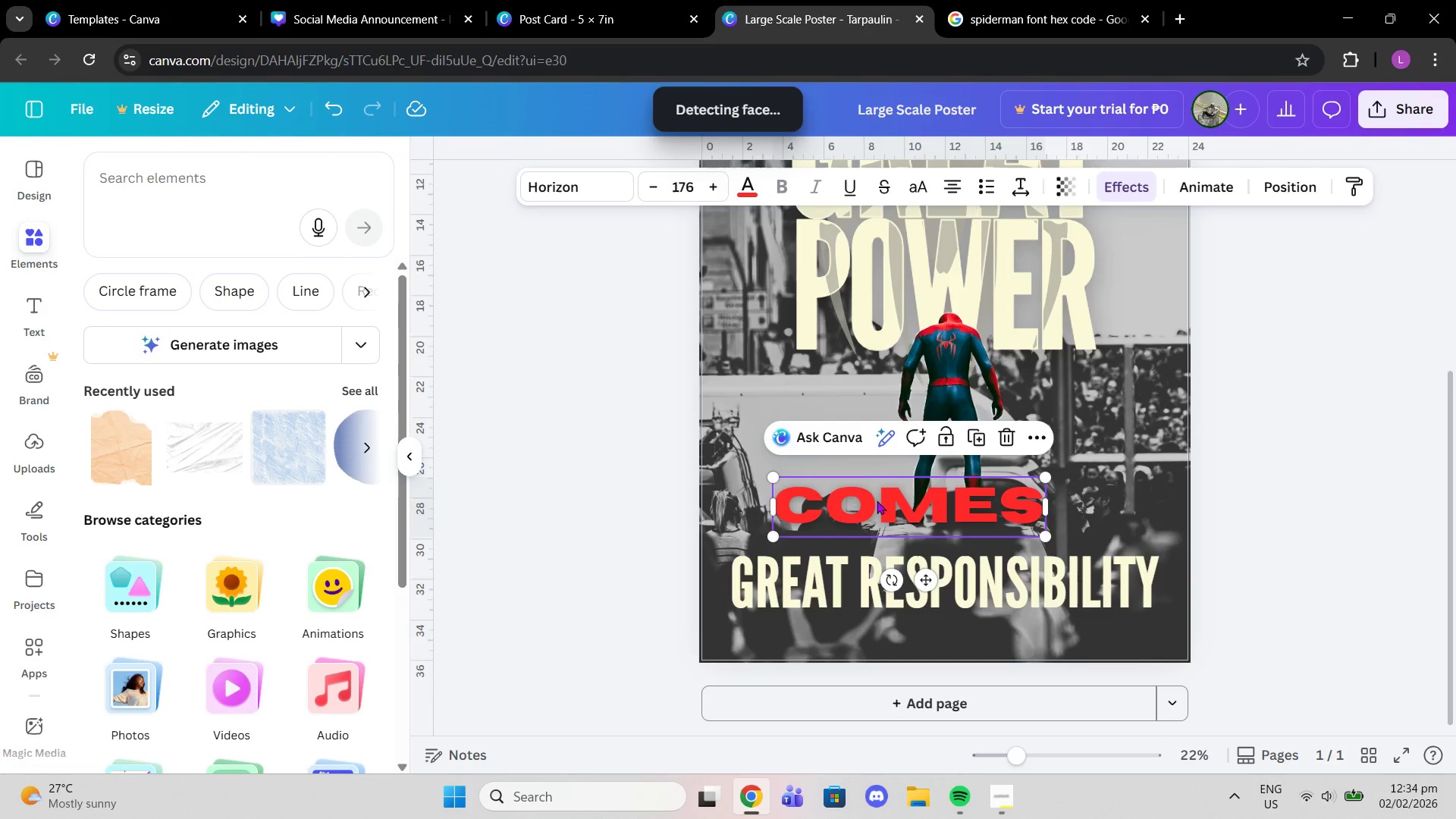 
left_click_drag(start_coordinate=[877, 500], to_coordinate=[916, 526])
 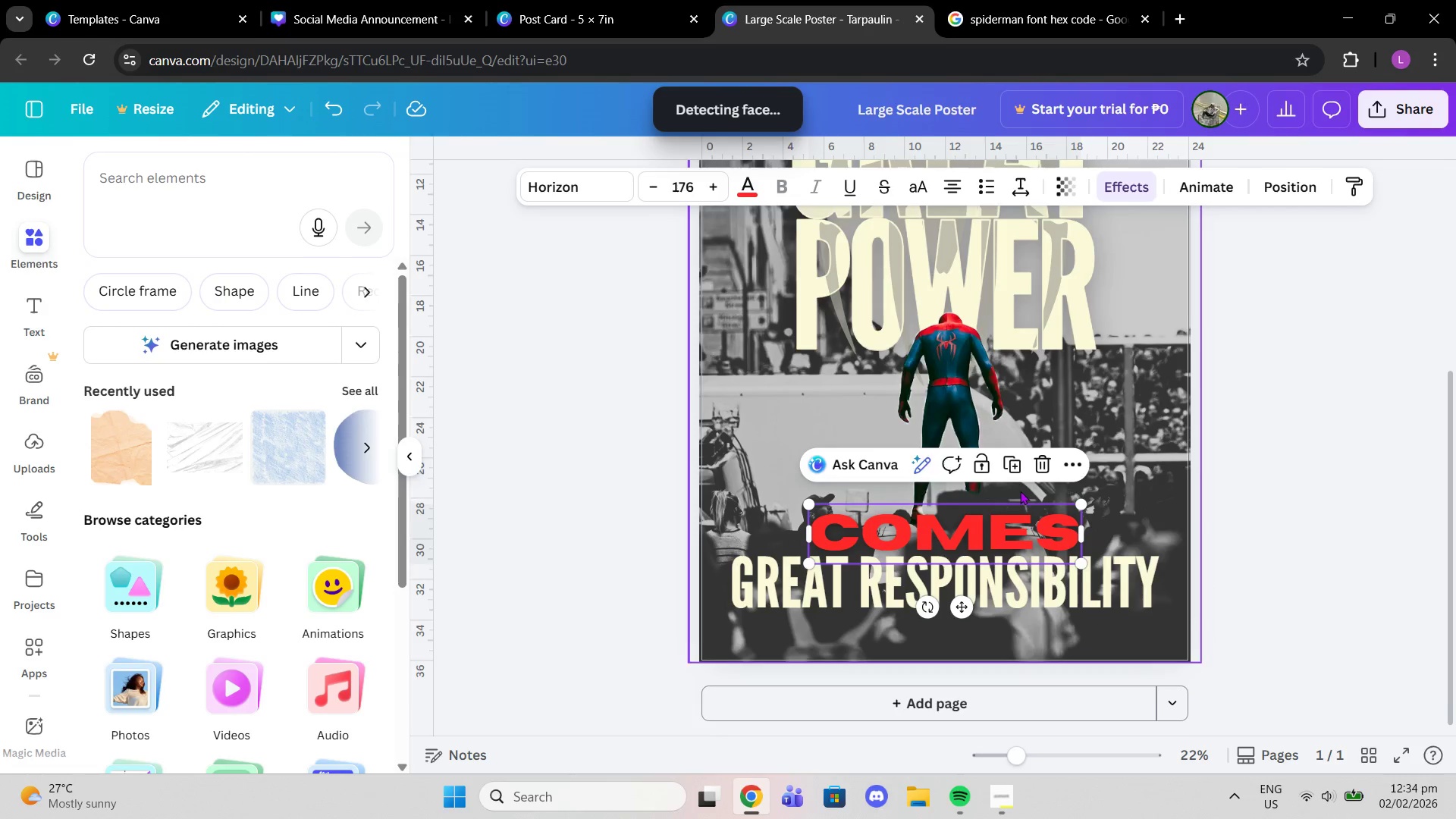 
scroll: coordinate [1020, 491], scroll_direction: up, amount: 1.0
 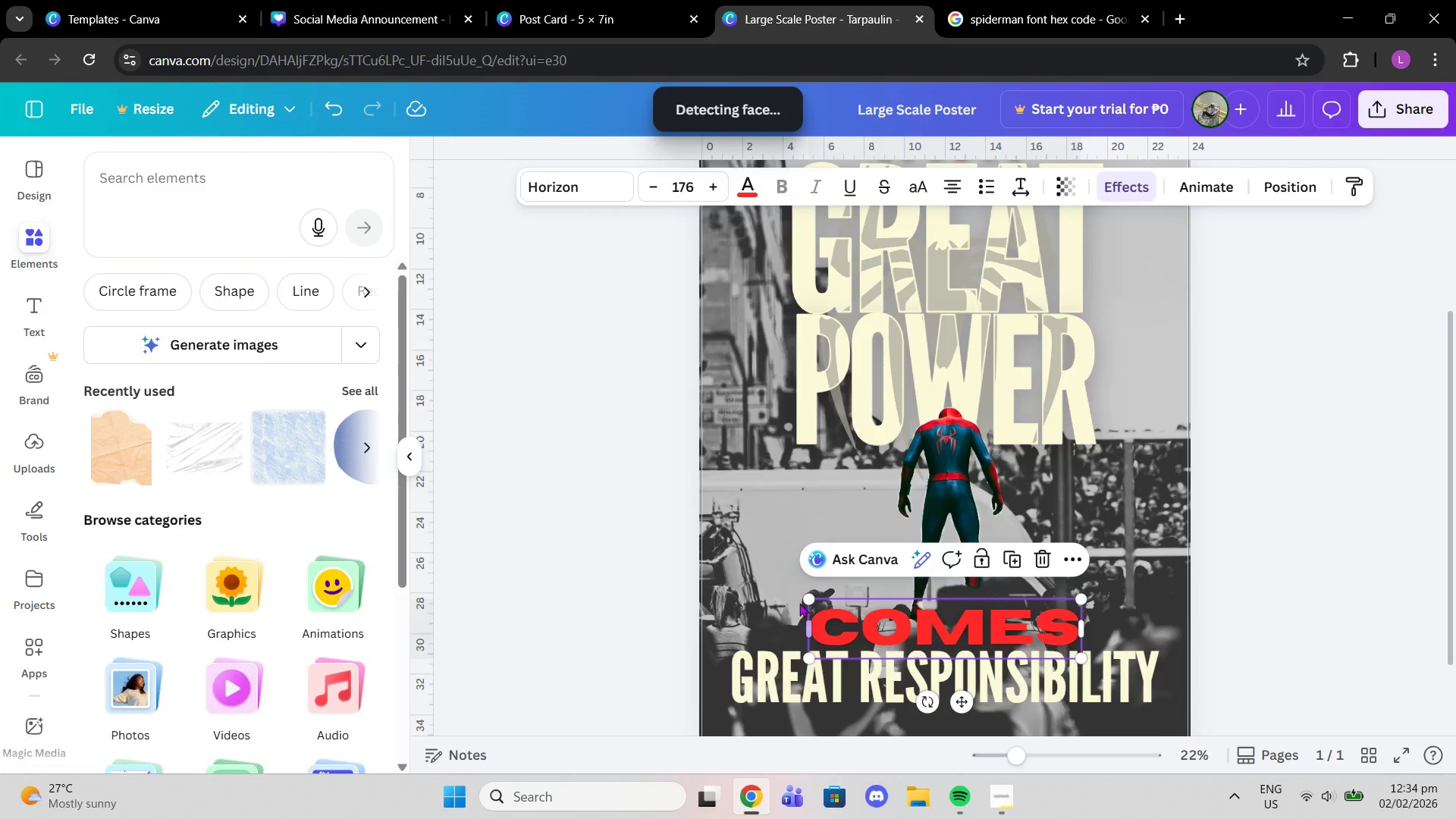 
left_click_drag(start_coordinate=[807, 600], to_coordinate=[874, 632])
 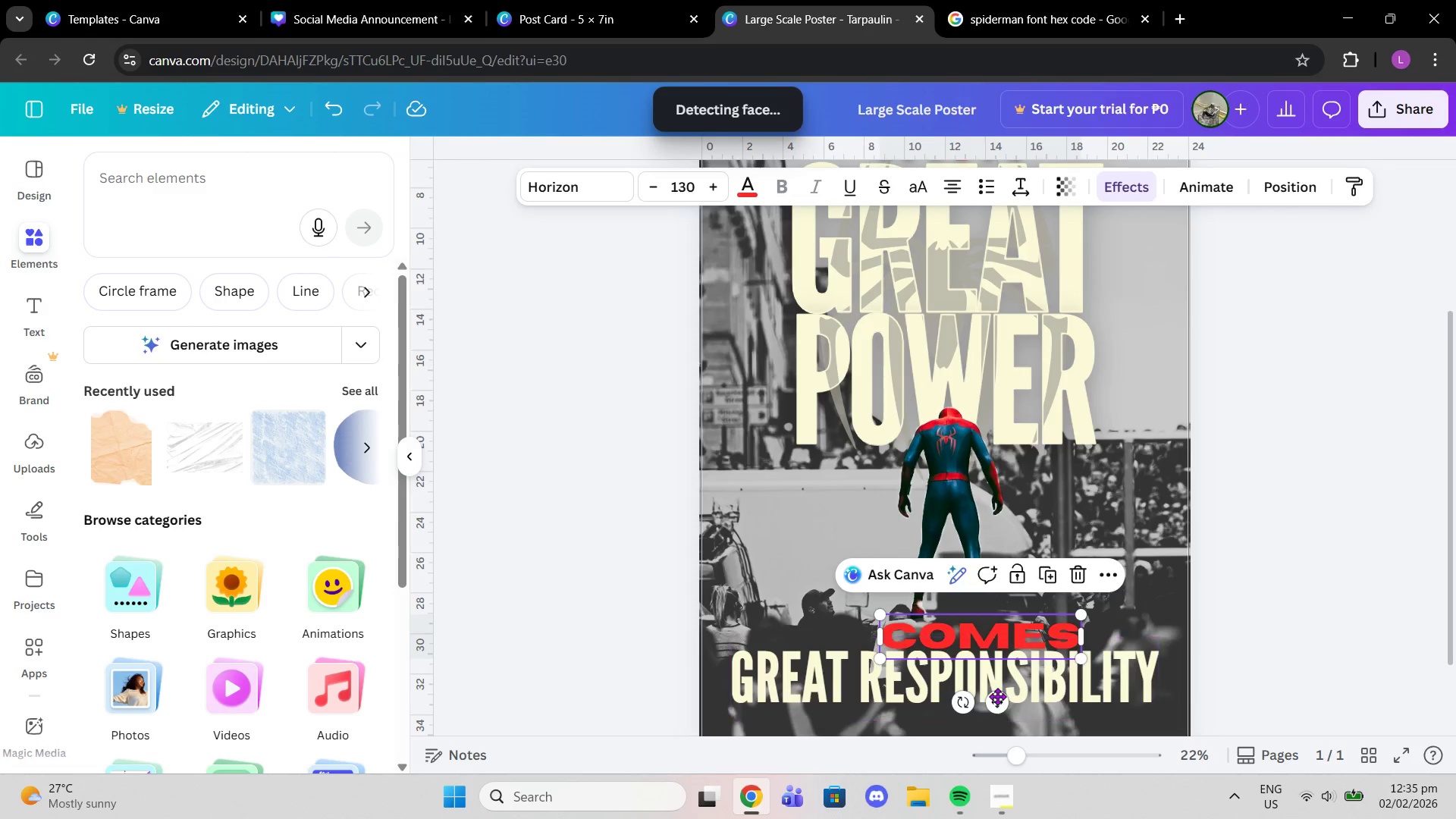 
left_click_drag(start_coordinate=[998, 707], to_coordinate=[963, 689])
 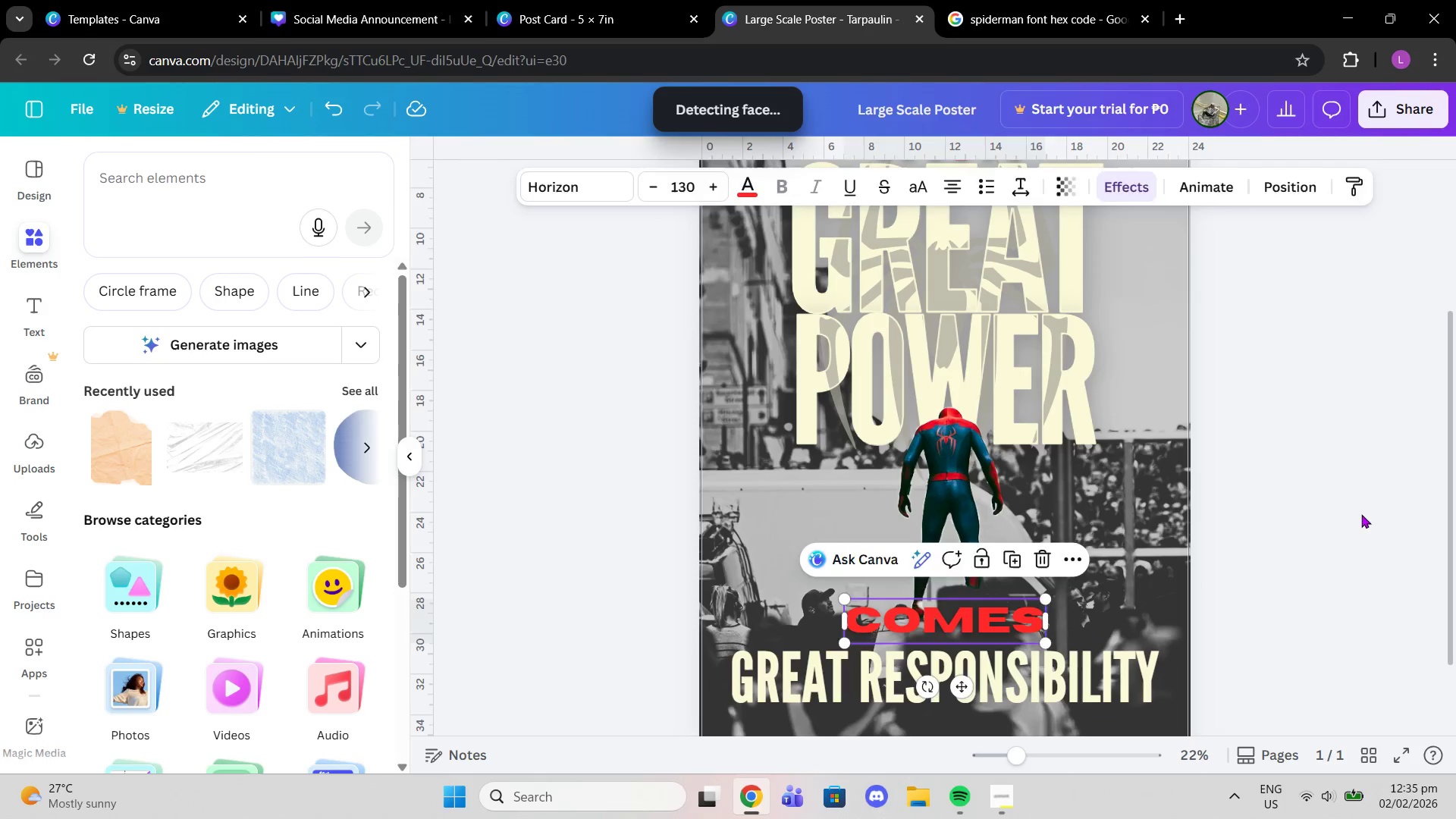 
double_click([1361, 514])
 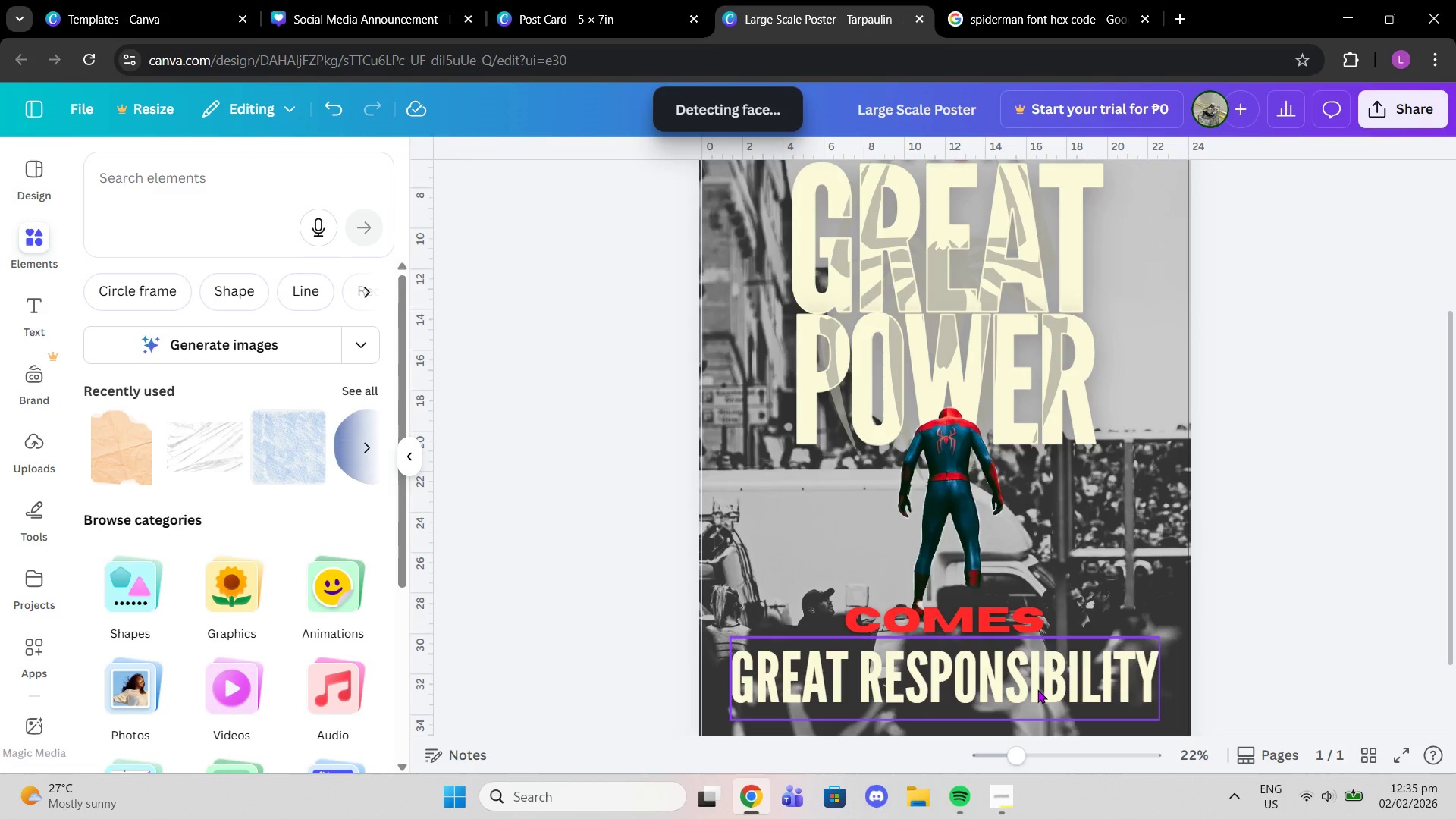 
left_click_drag(start_coordinate=[1037, 689], to_coordinate=[1037, 679])
 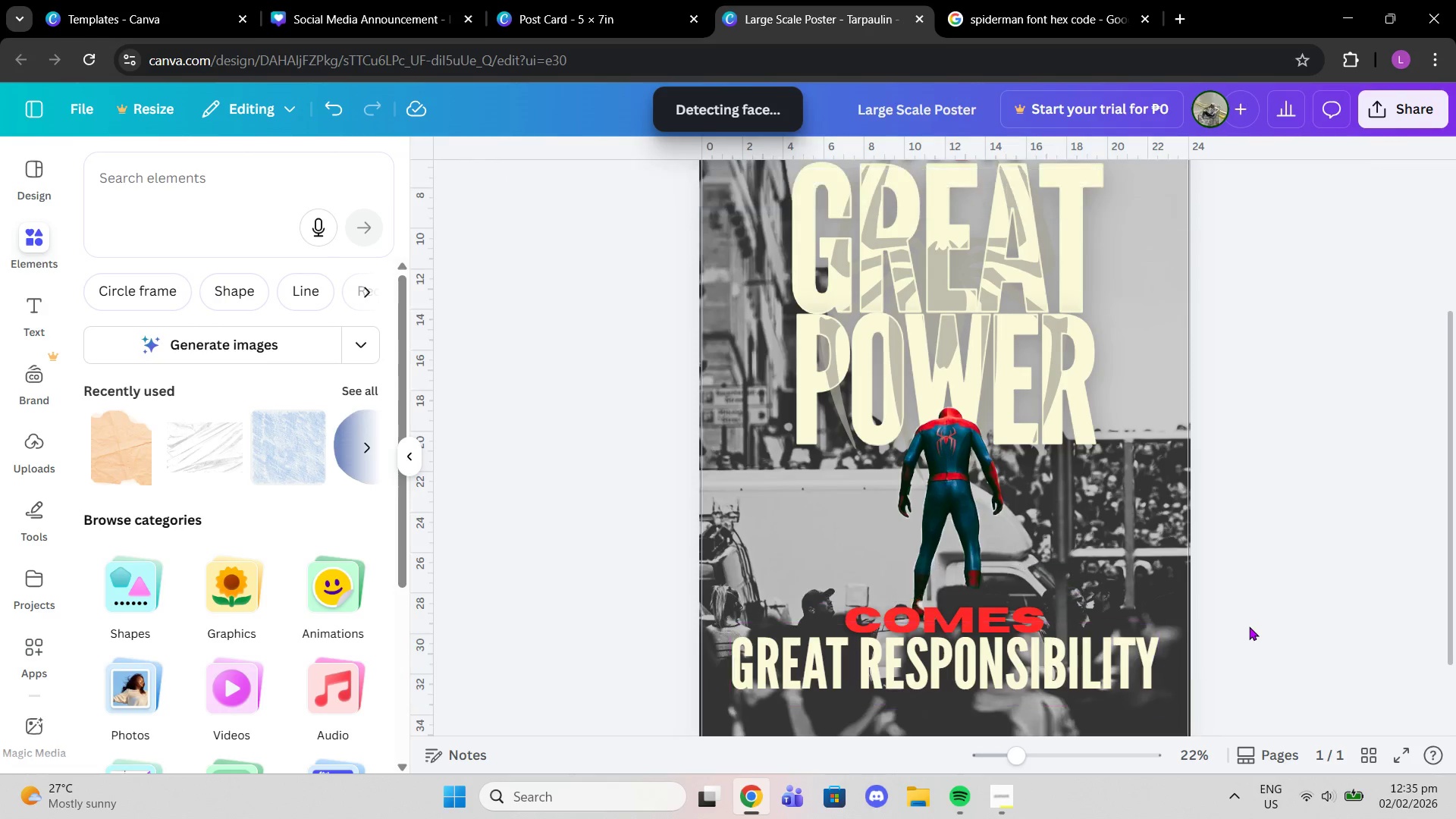 
double_click([1249, 626])
 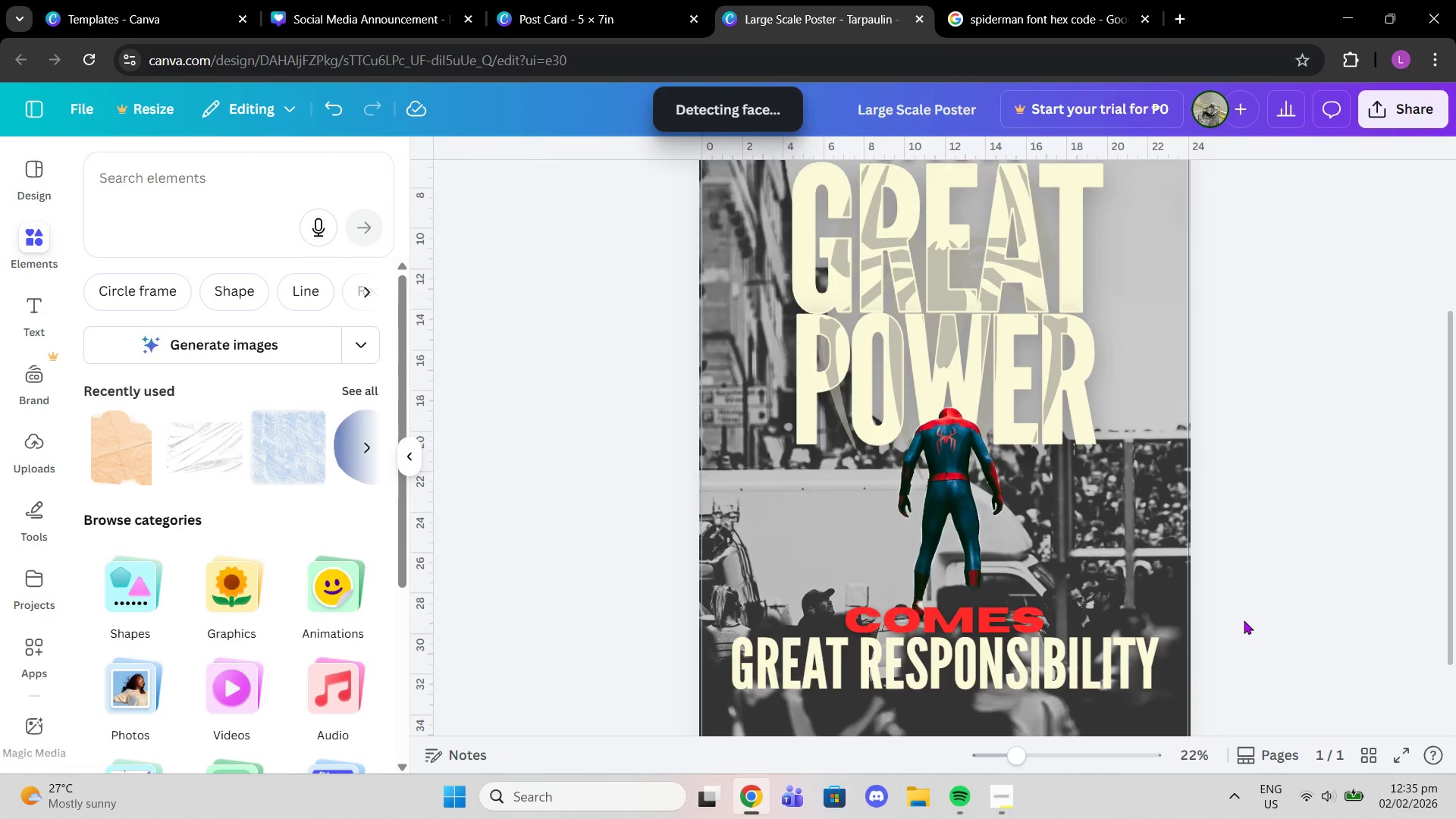 
scroll: coordinate [1244, 620], scroll_direction: up, amount: 2.0
 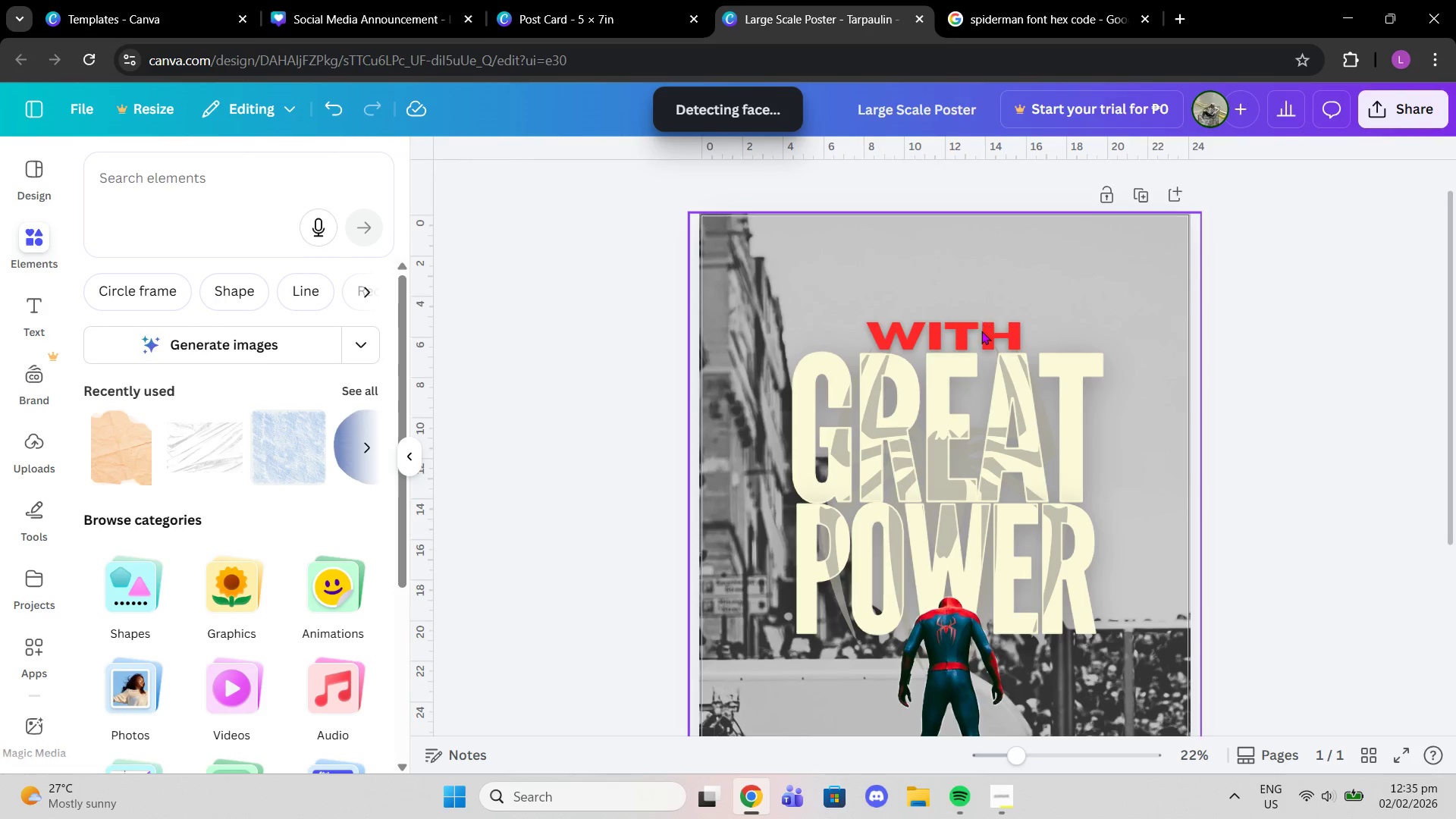 
left_click([981, 331])
 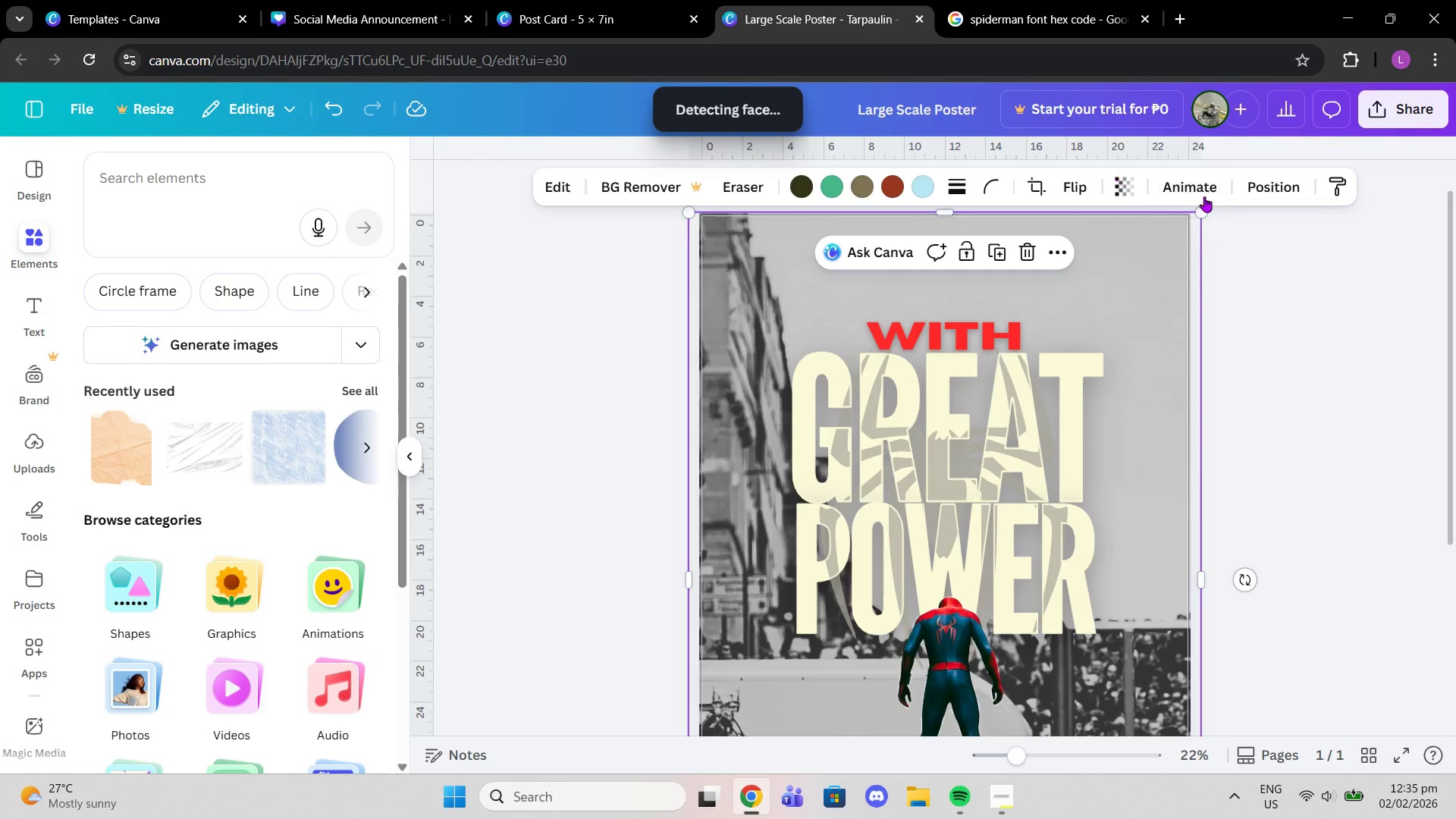 
left_click([1264, 193])
 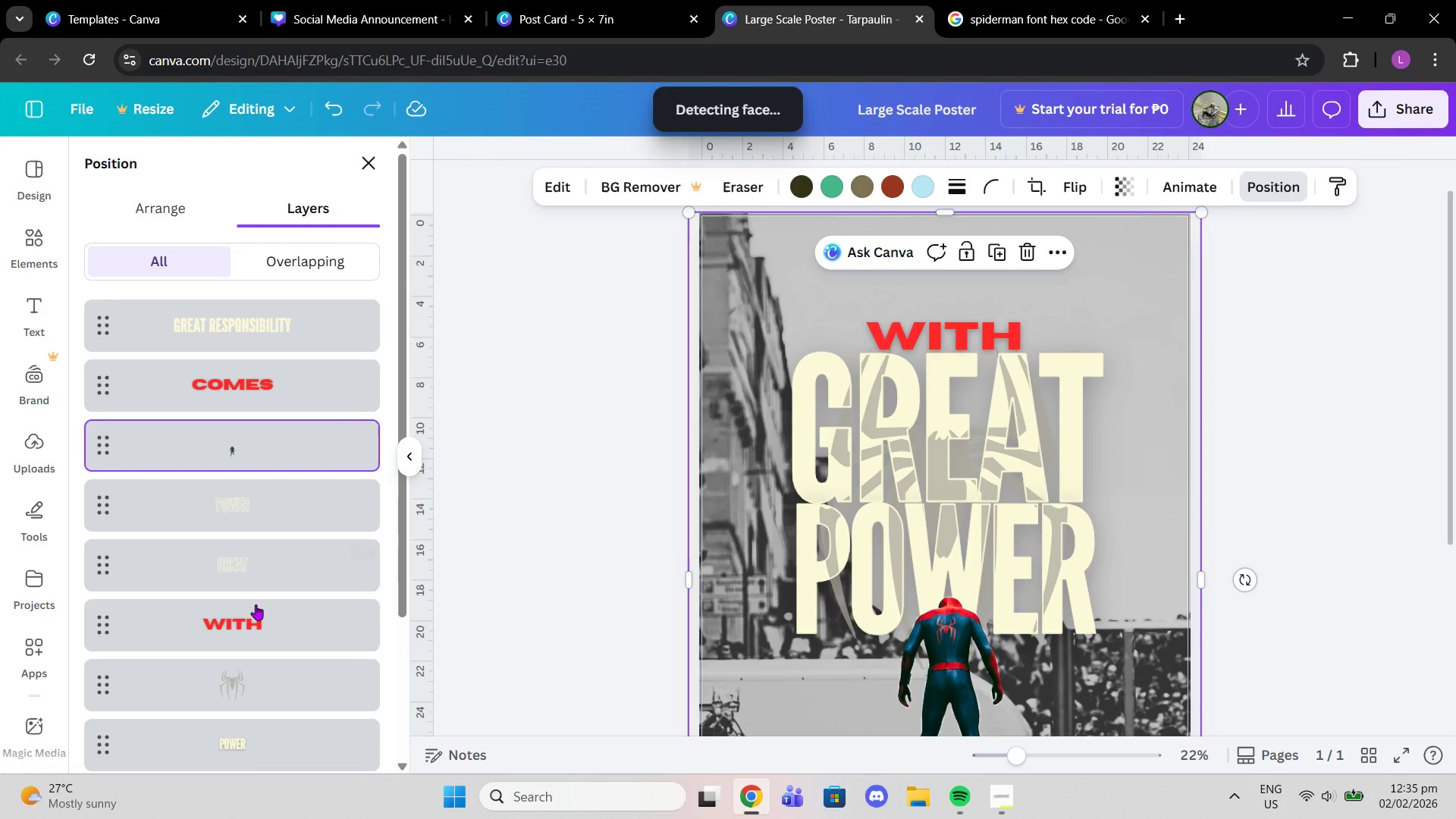 
left_click([257, 612])
 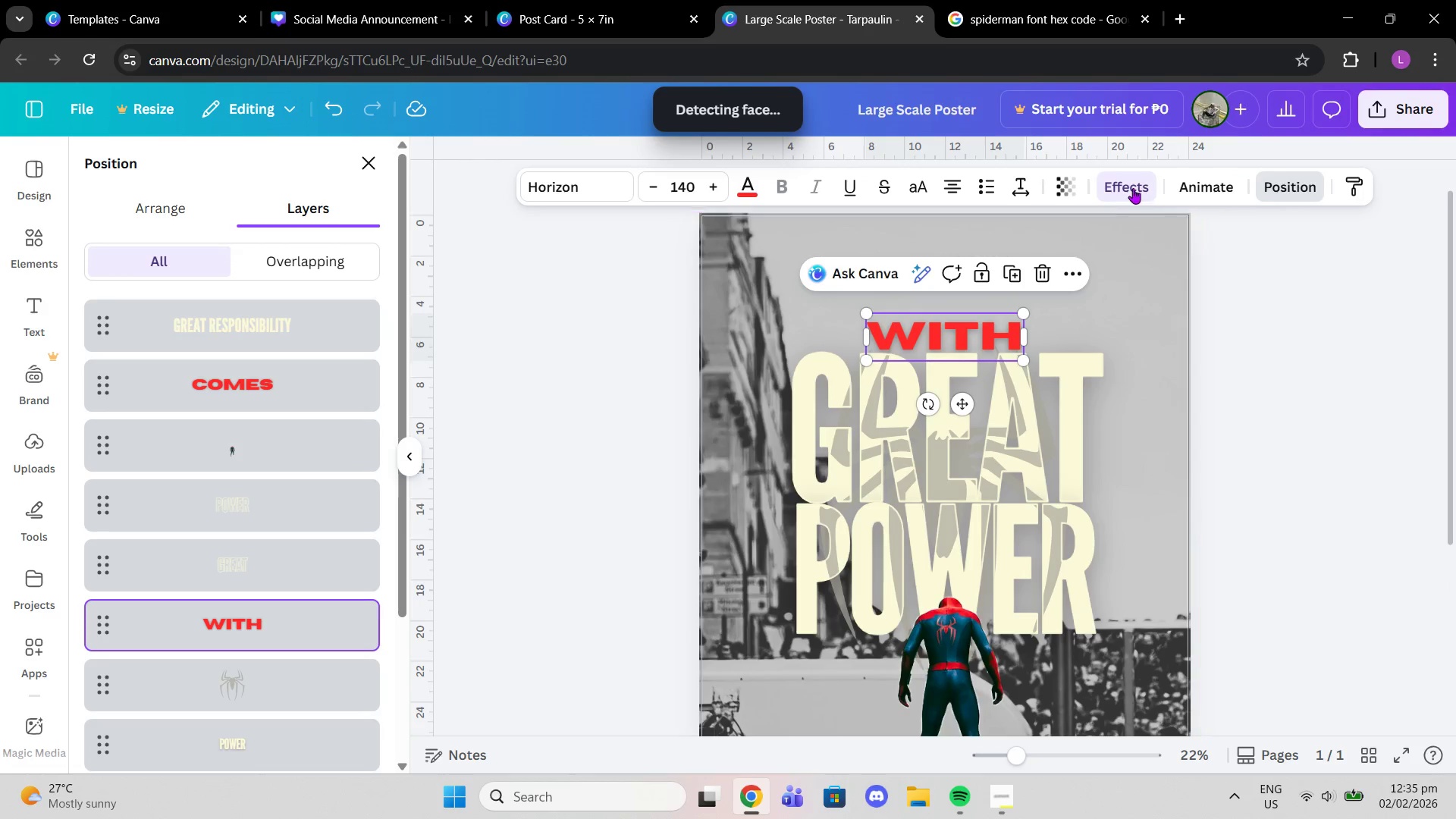 
left_click([1122, 185])
 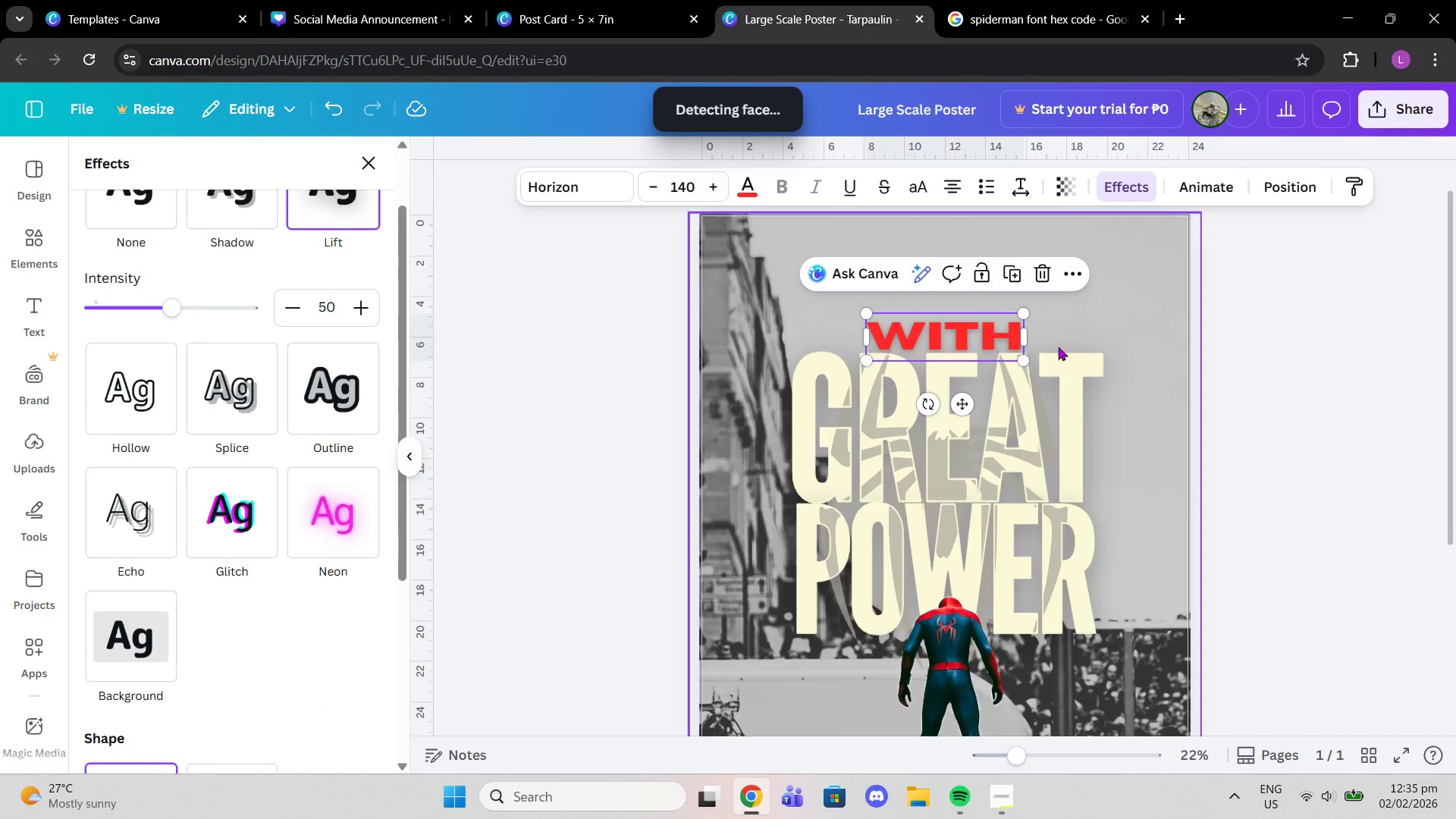 
scroll: coordinate [935, 429], scroll_direction: down, amount: 4.0
 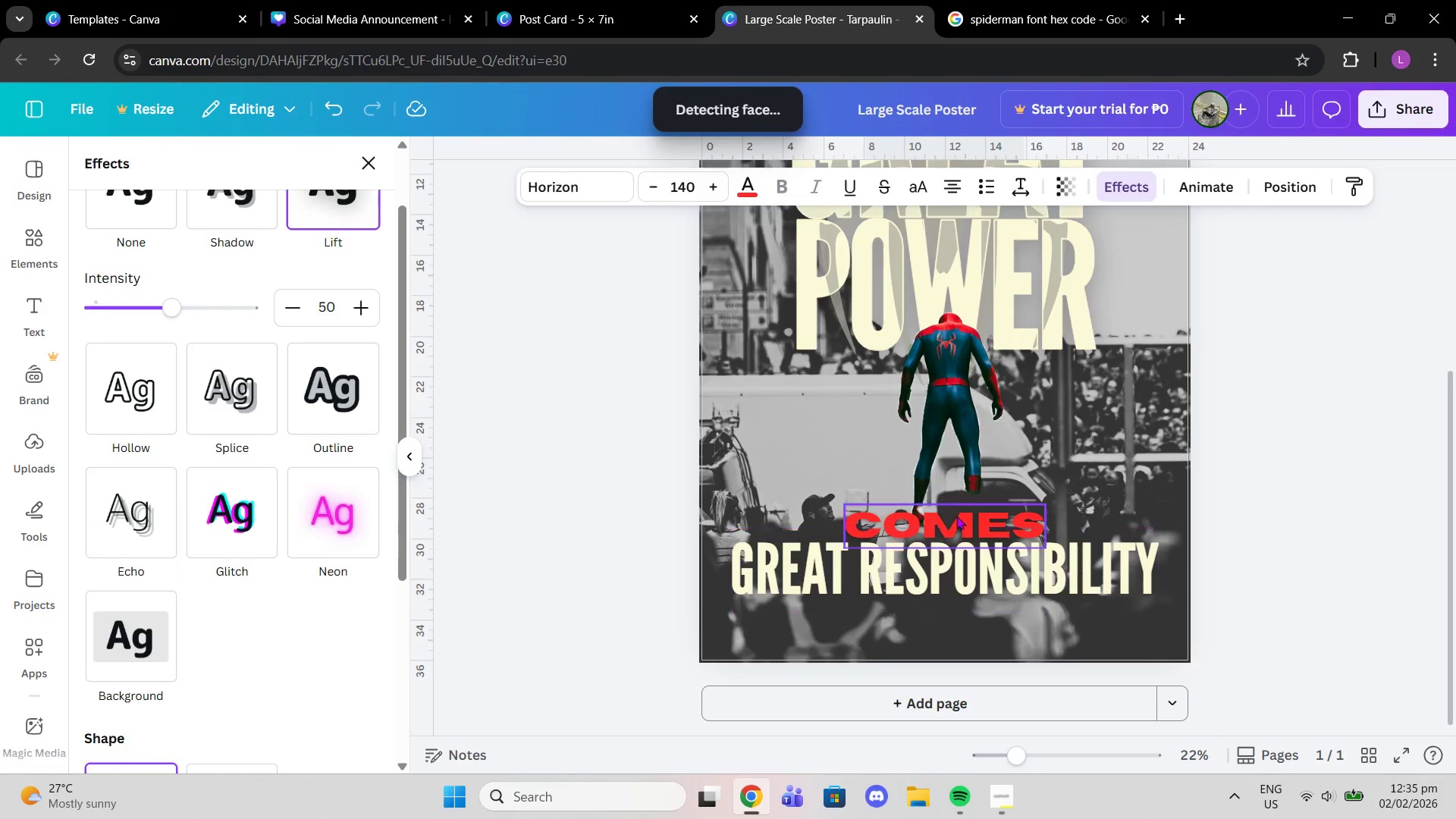 
left_click([956, 516])
 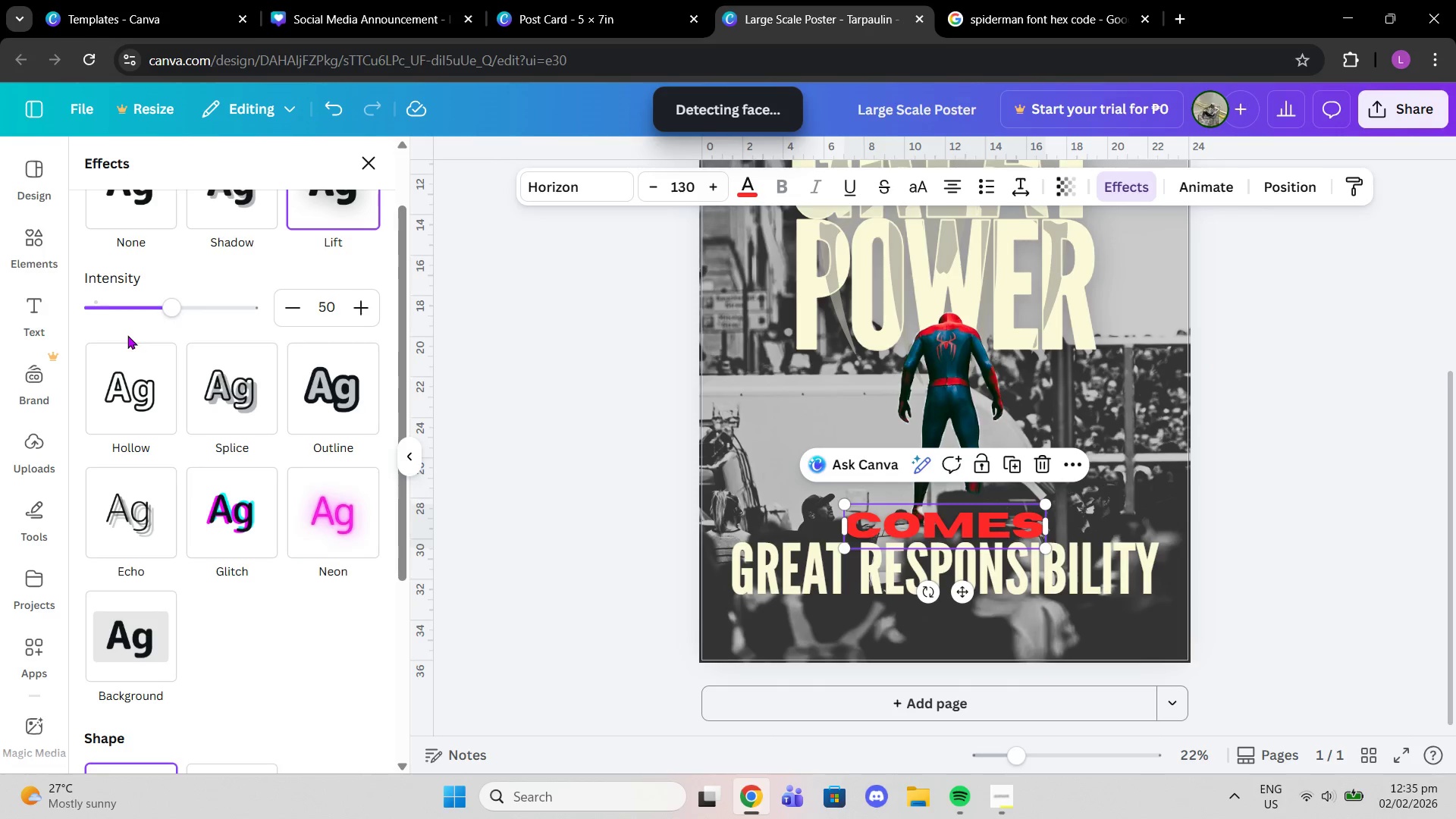 
left_click_drag(start_coordinate=[182, 299], to_coordinate=[650, 344])
 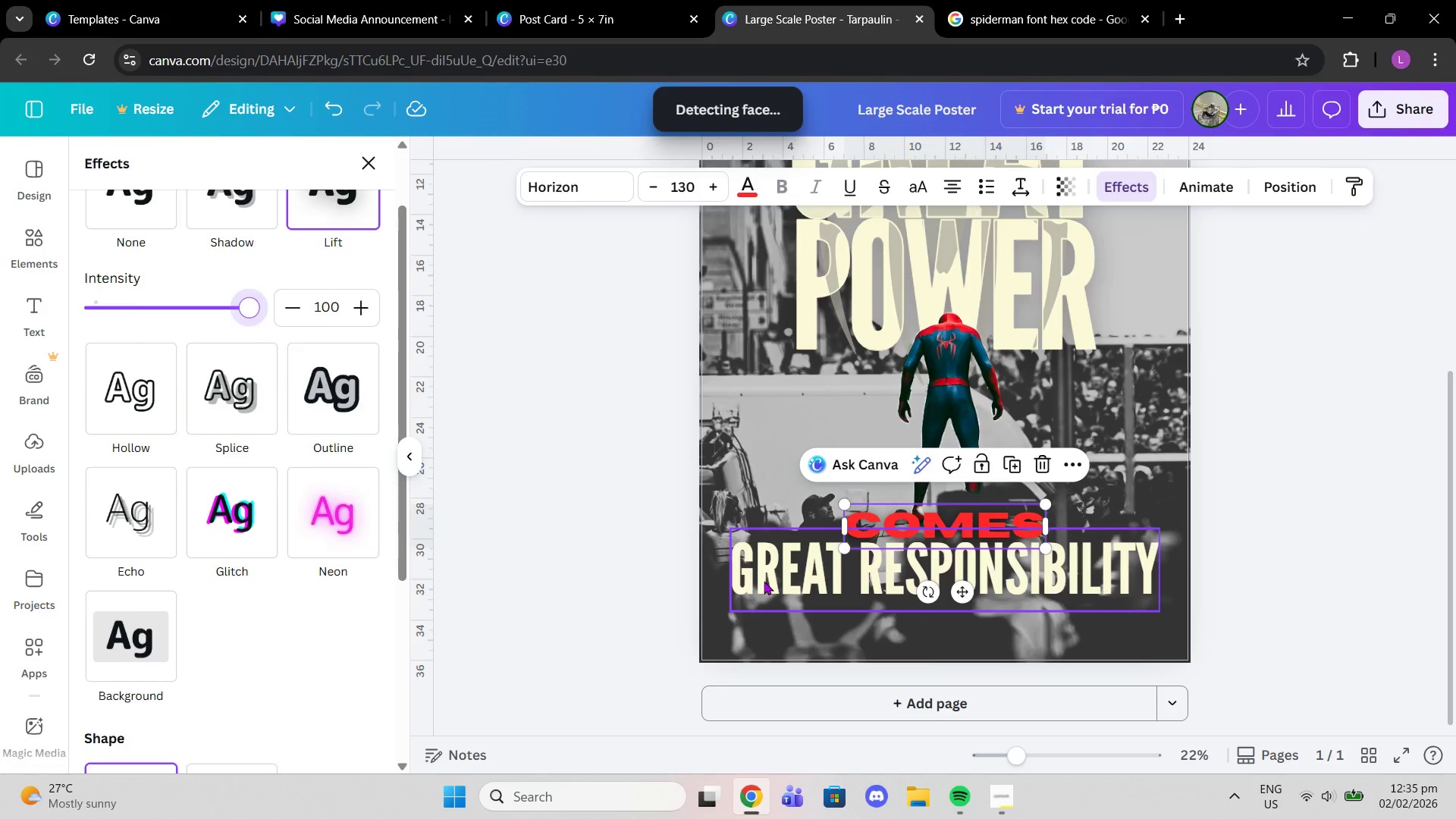 
left_click([764, 581])
 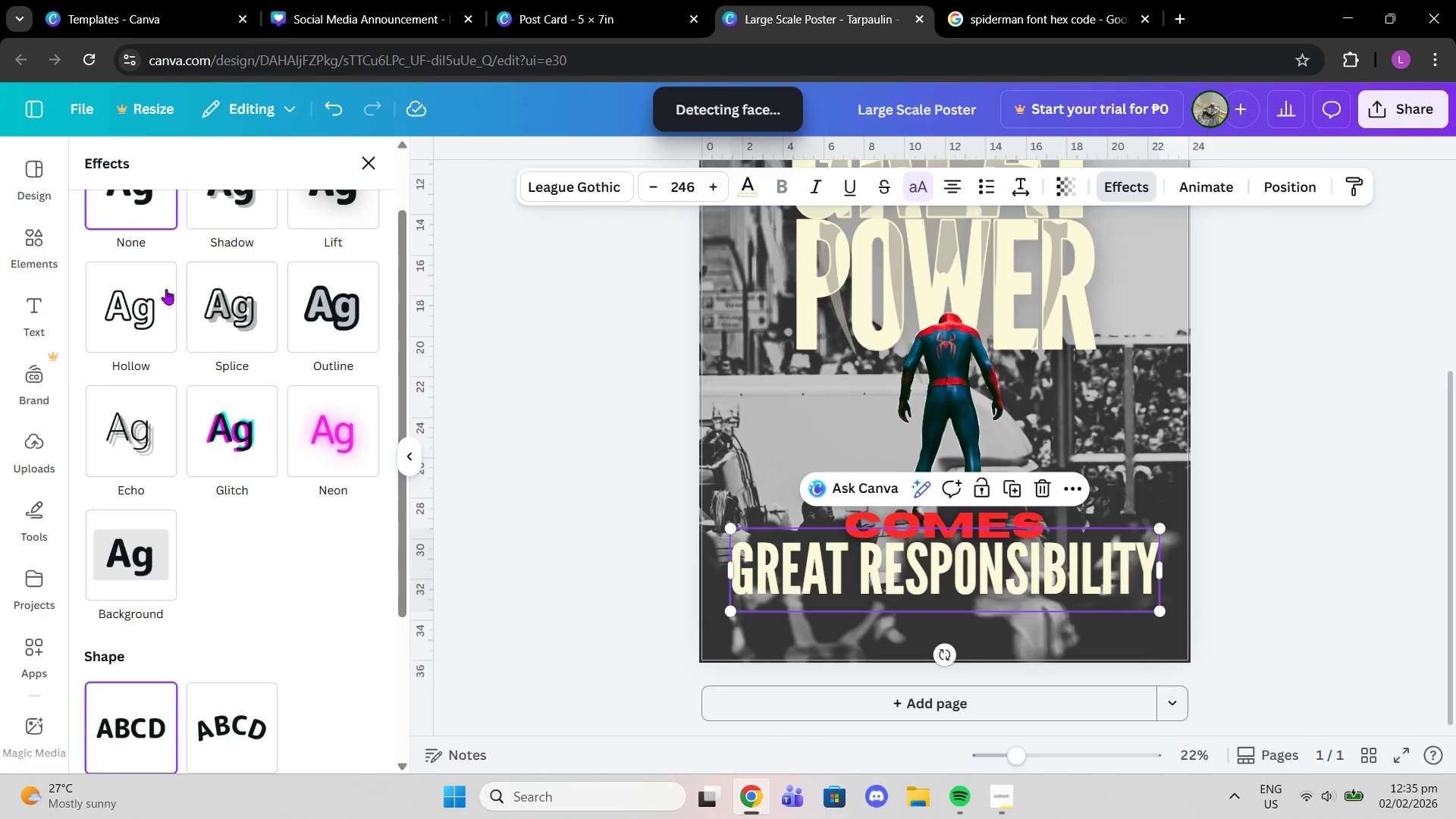 
scroll: coordinate [249, 285], scroll_direction: up, amount: 1.0
 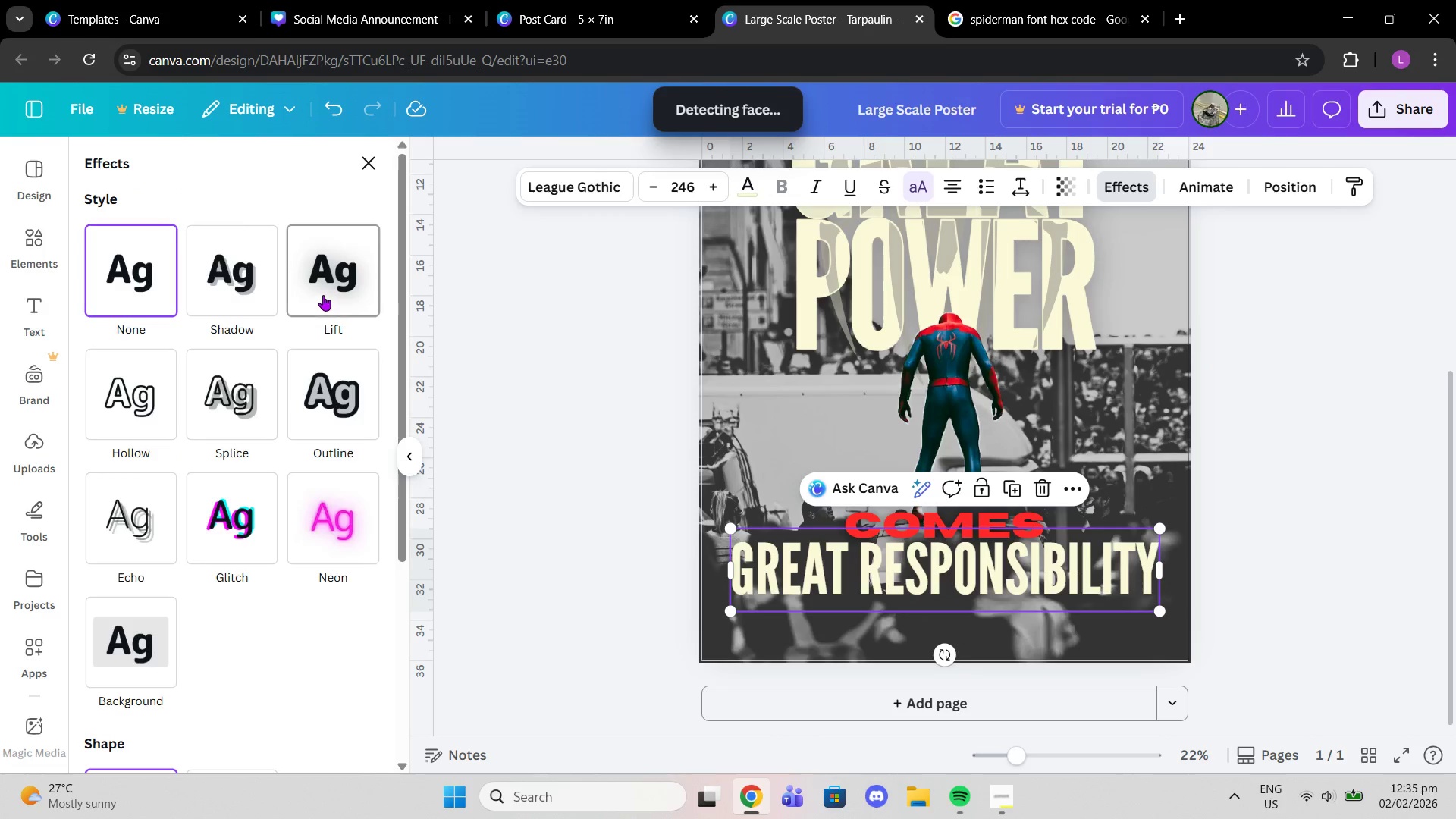 
left_click([313, 311])
 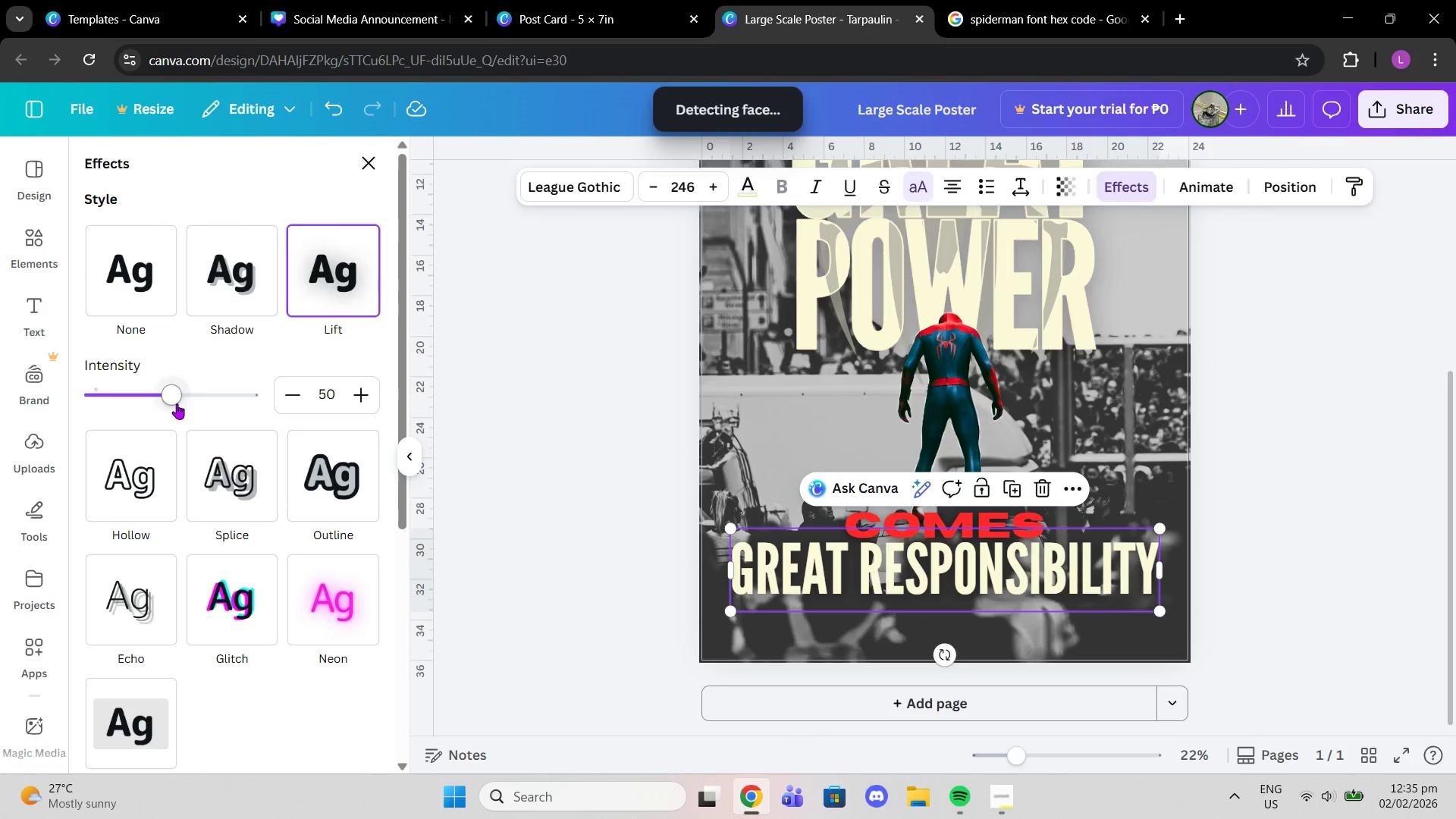 
left_click_drag(start_coordinate=[177, 403], to_coordinate=[534, 410])
 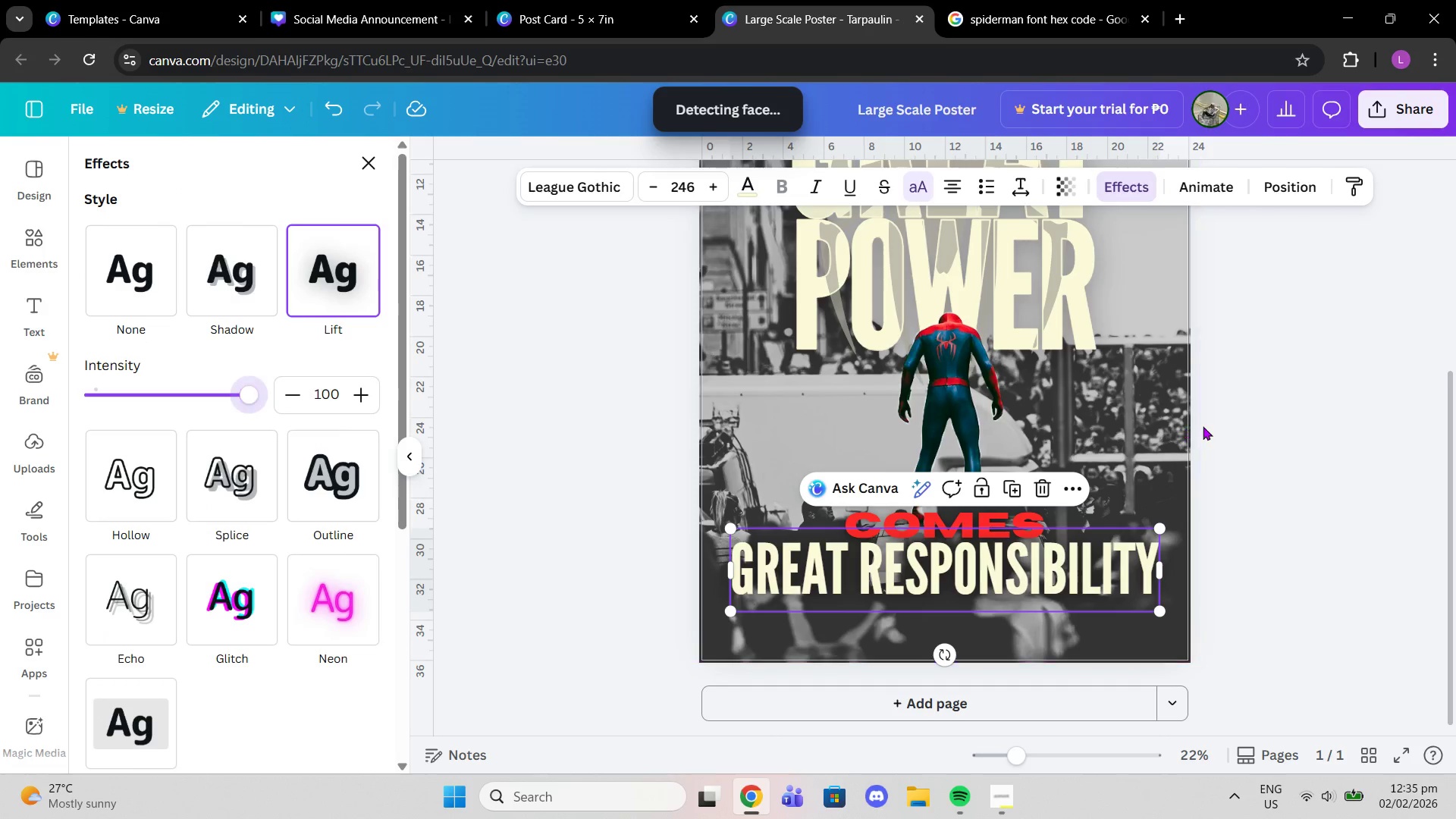 
double_click([1203, 426])
 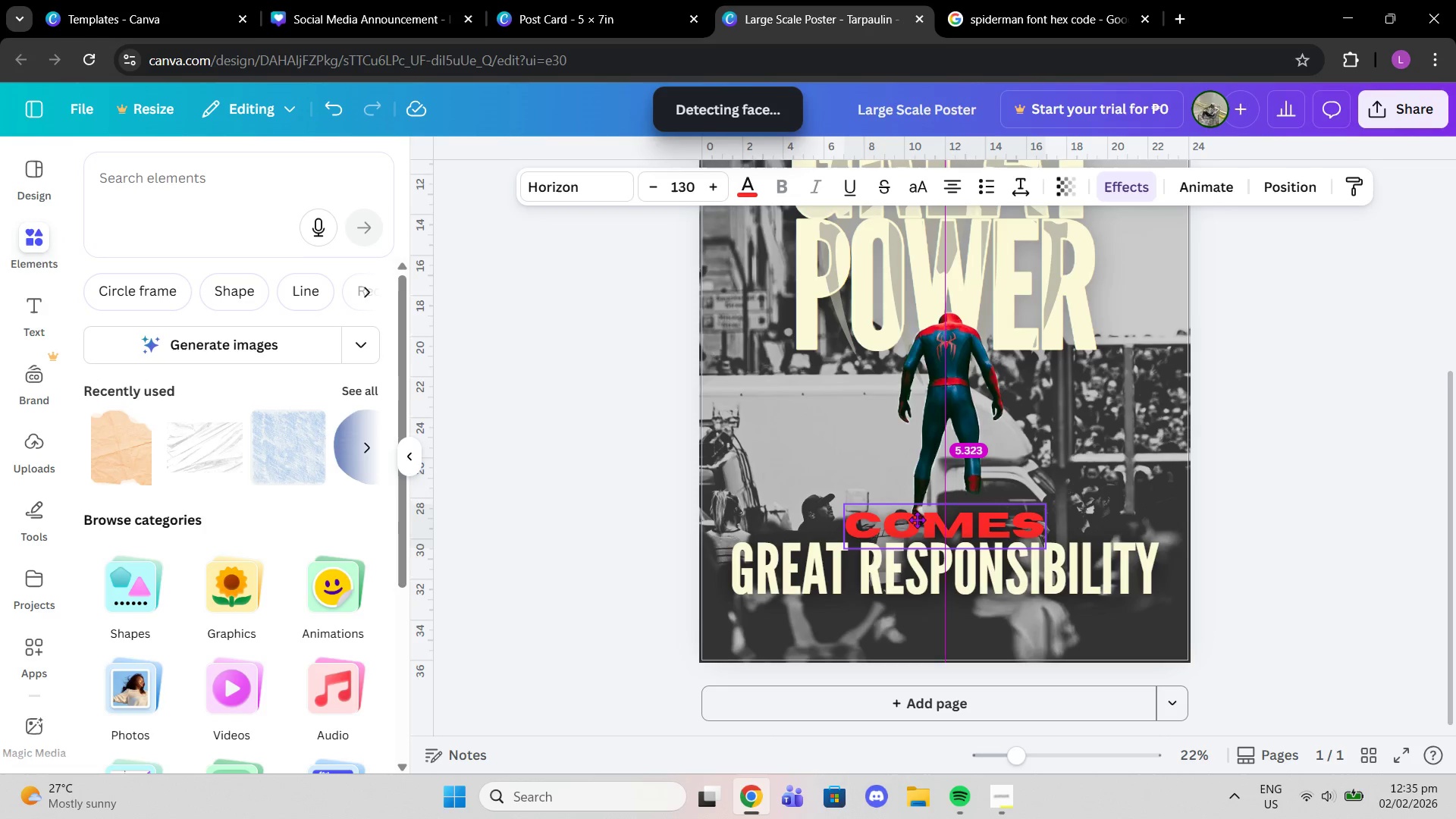 
left_click([917, 519])
 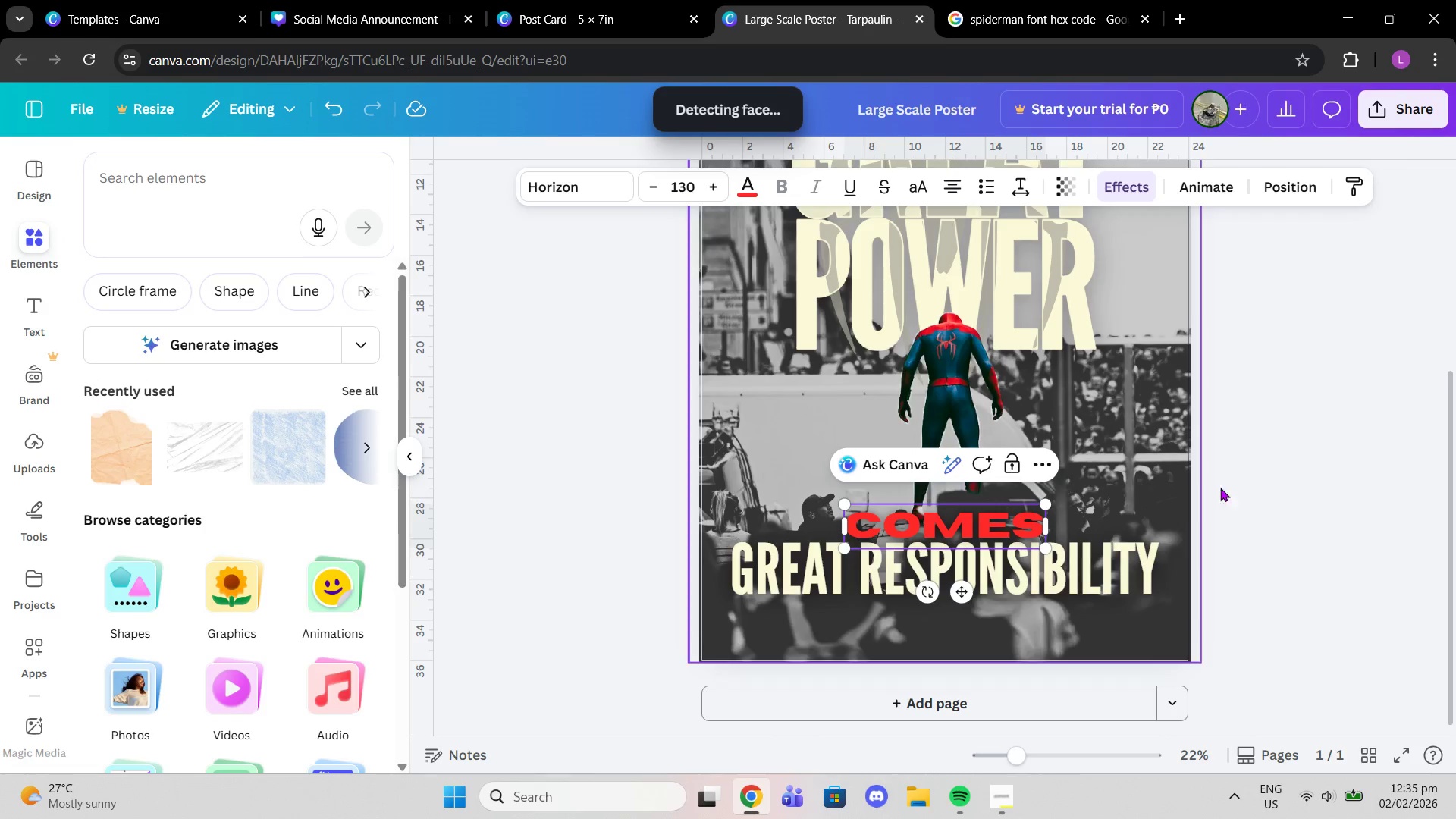 
scroll: coordinate [1264, 491], scroll_direction: up, amount: 3.0
 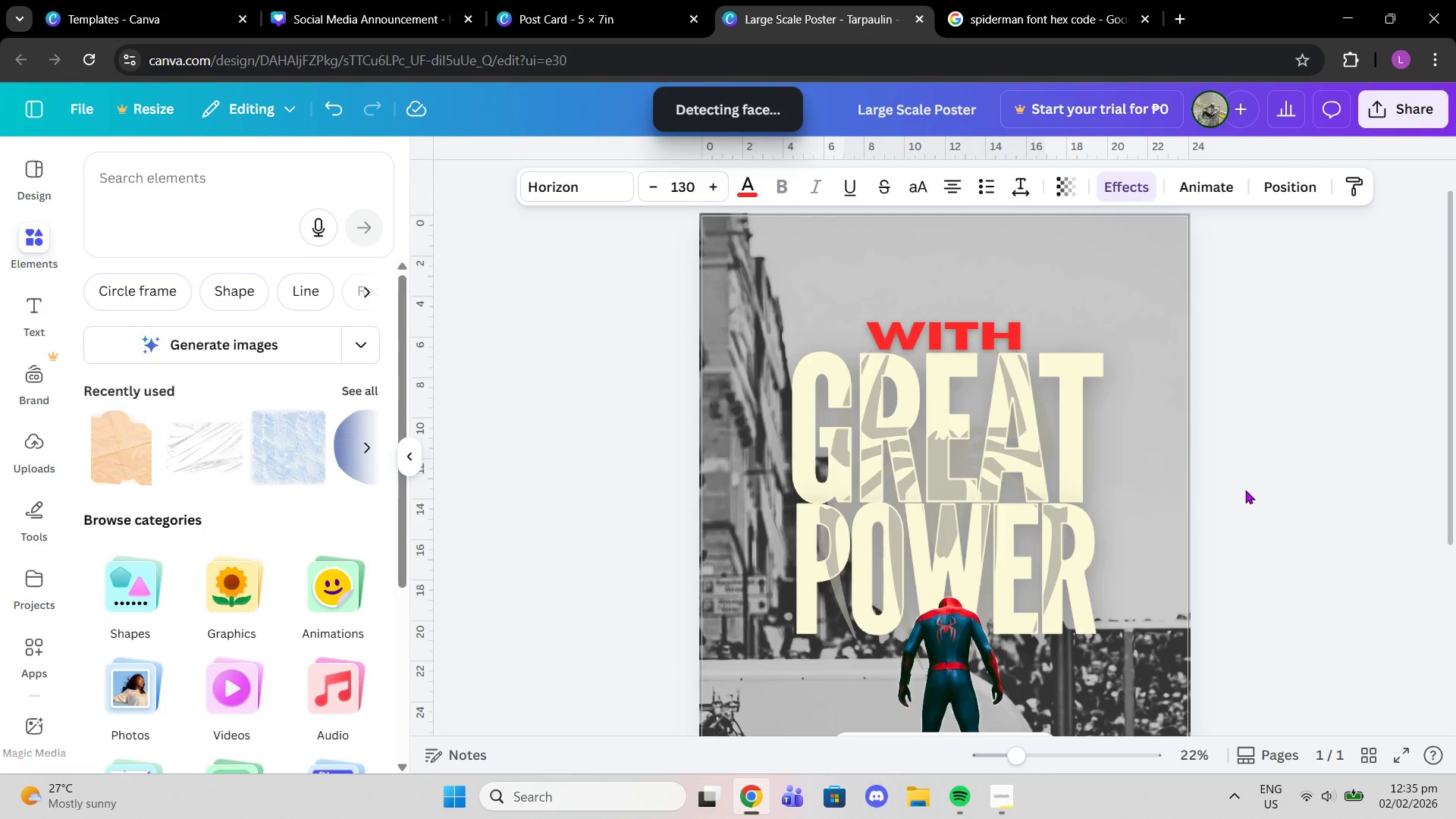 
scroll: coordinate [1230, 491], scroll_direction: down, amount: 4.0
 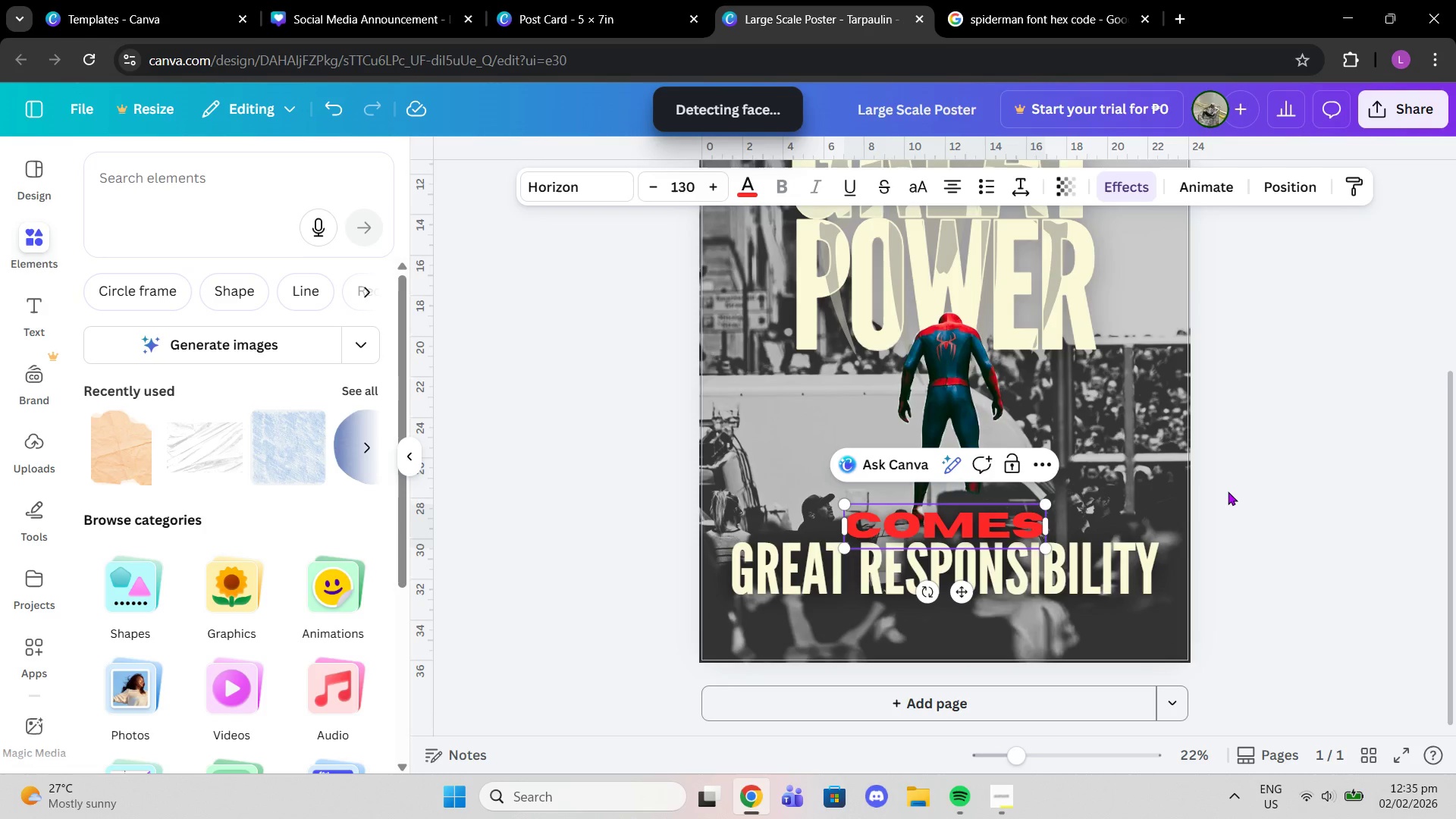 
scroll: coordinate [1225, 493], scroll_direction: up, amount: 2.0
 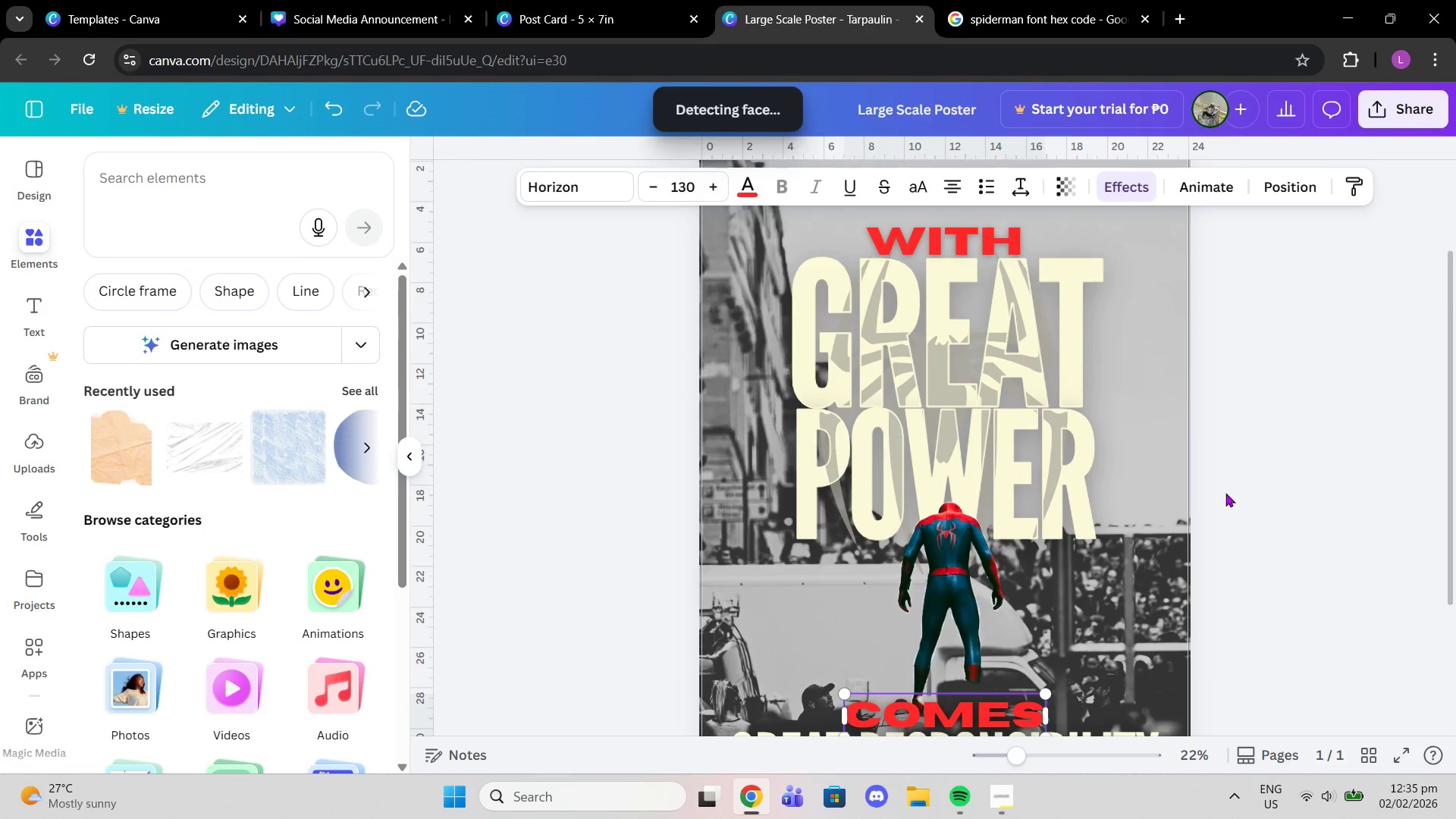 
scroll: coordinate [1225, 493], scroll_direction: down, amount: 1.0
 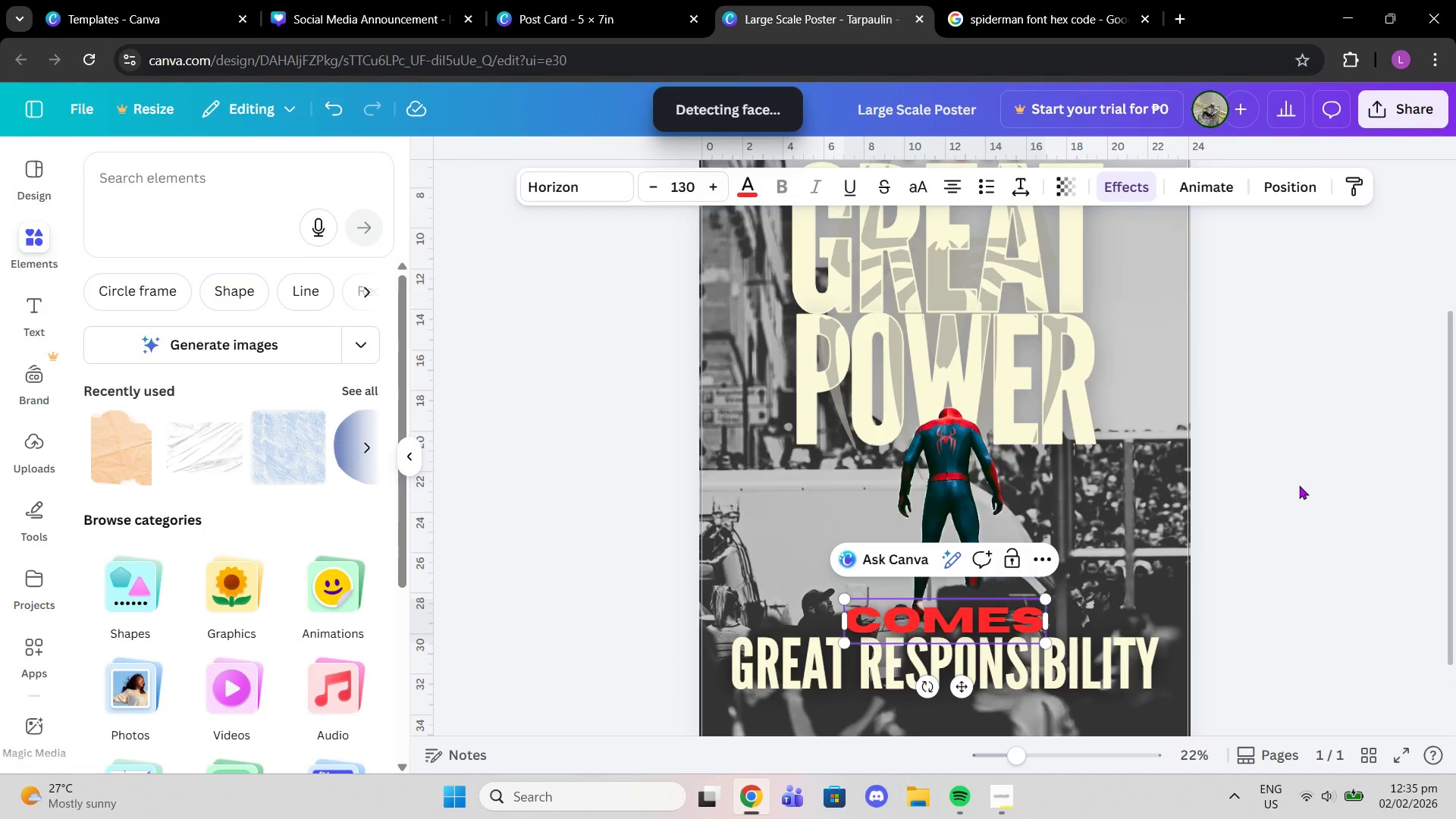 
double_click([1299, 485])
 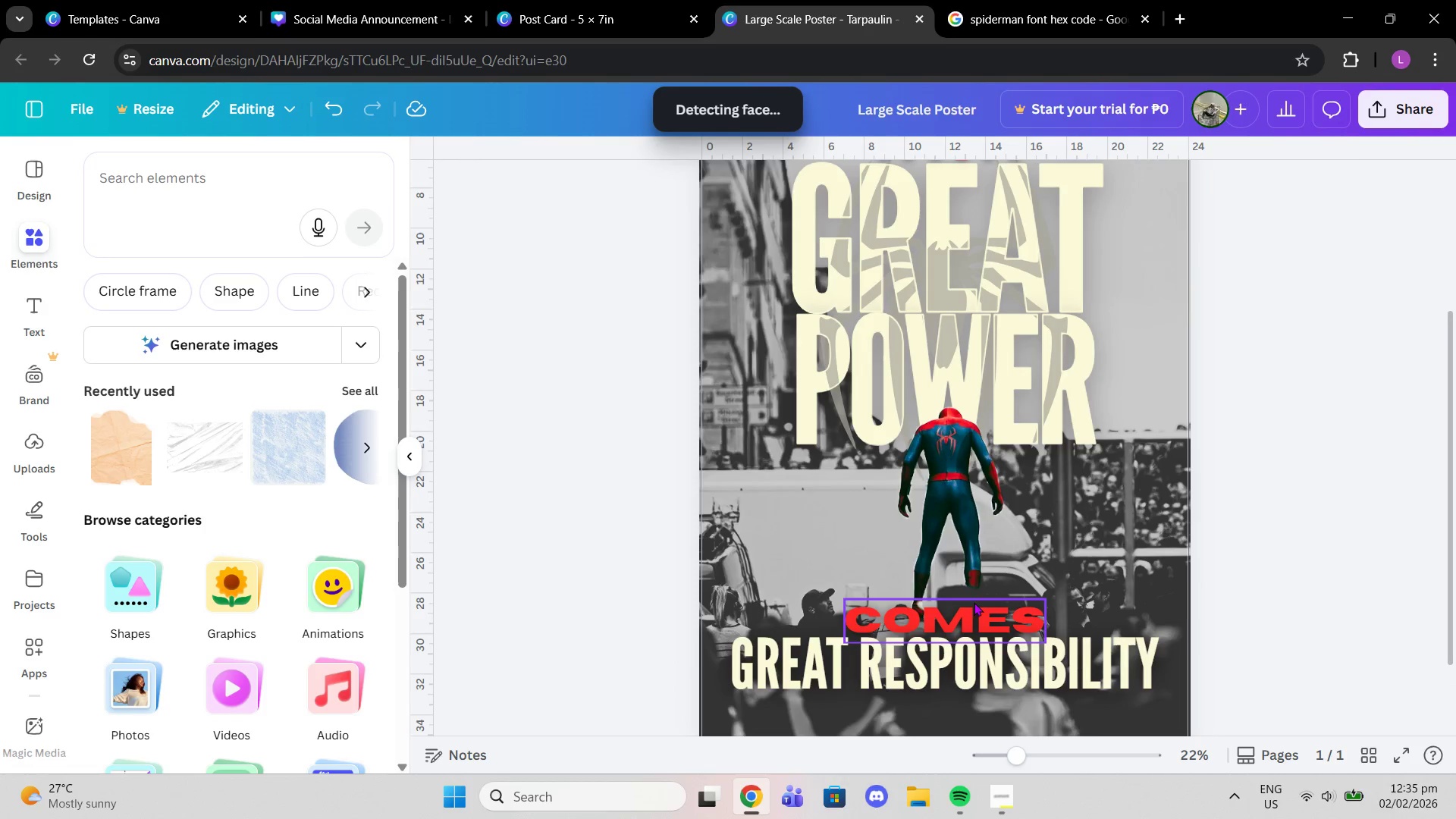 
left_click([971, 611])
 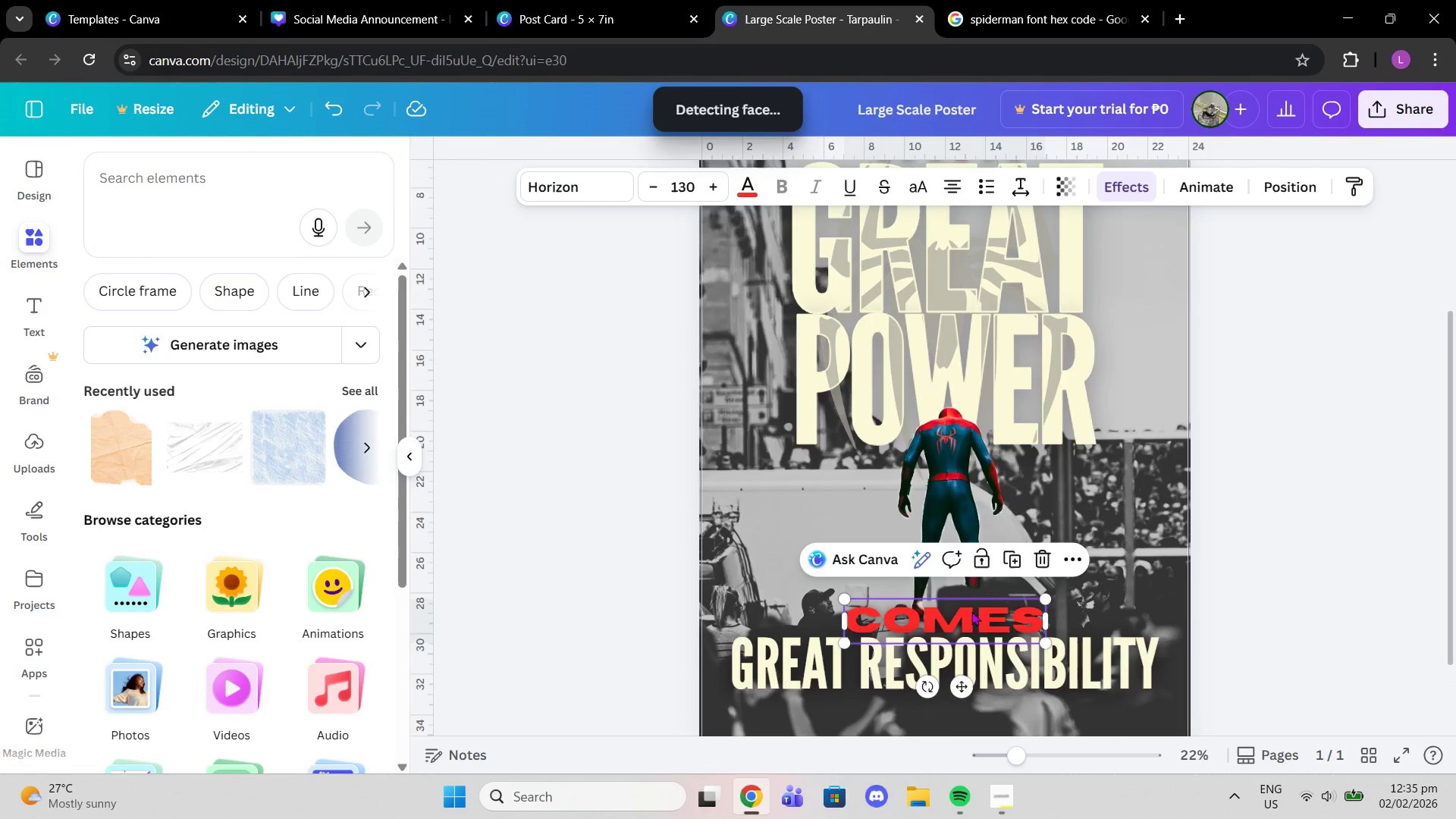 
left_click_drag(start_coordinate=[971, 611], to_coordinate=[970, 535])
 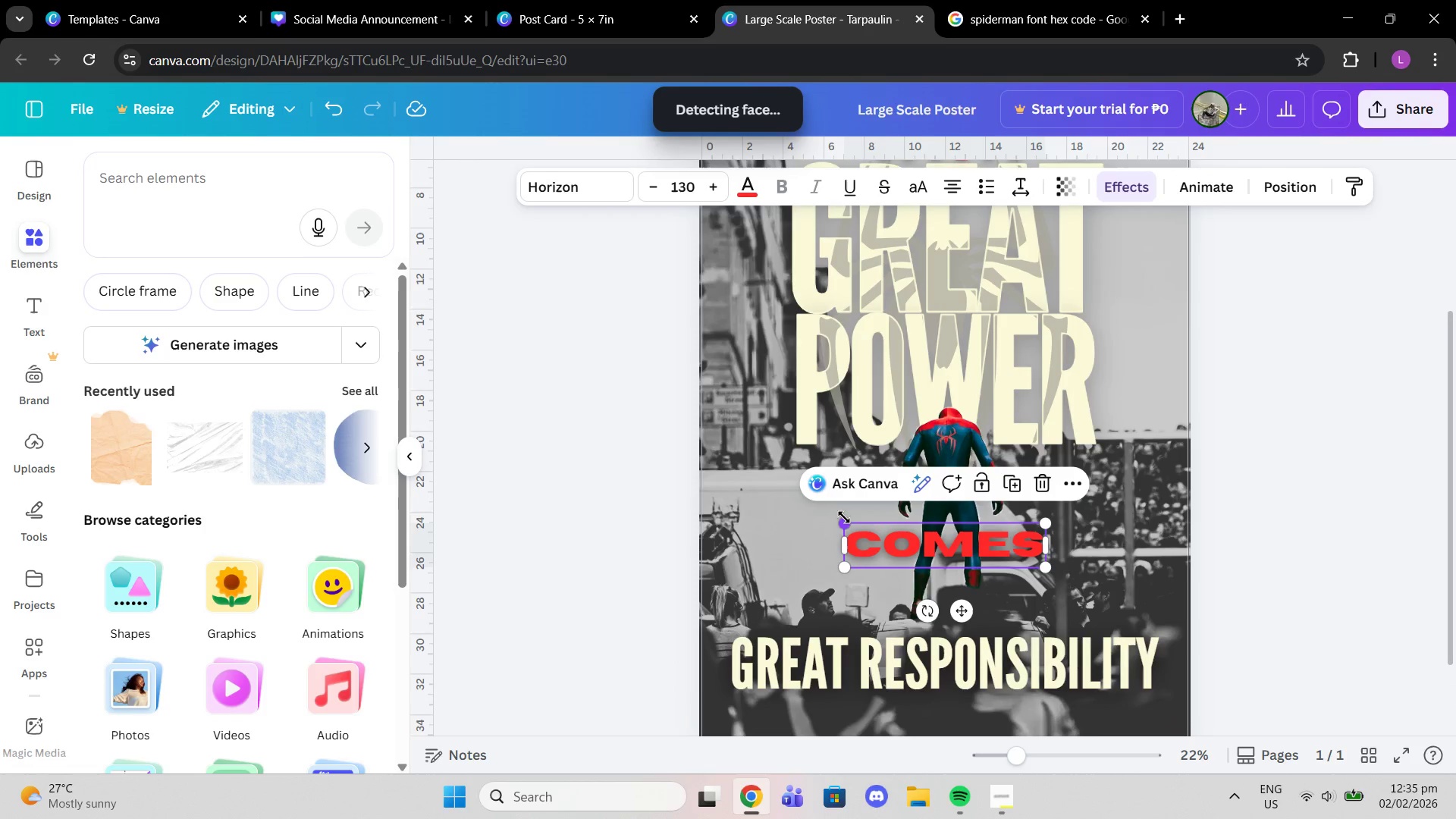 
left_click_drag(start_coordinate=[843, 519], to_coordinate=[708, 460])
 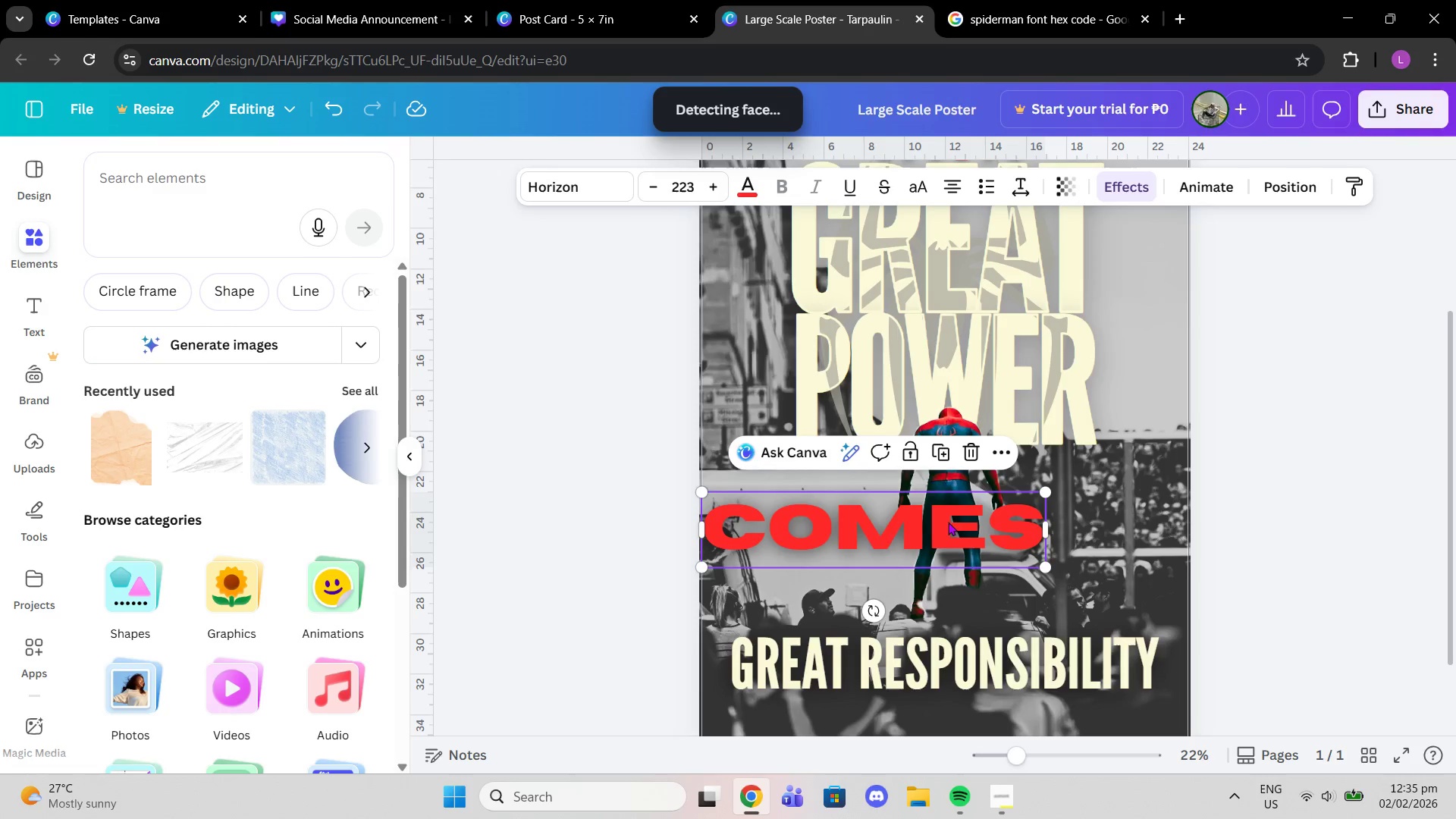 
left_click_drag(start_coordinate=[948, 522], to_coordinate=[1012, 598])
 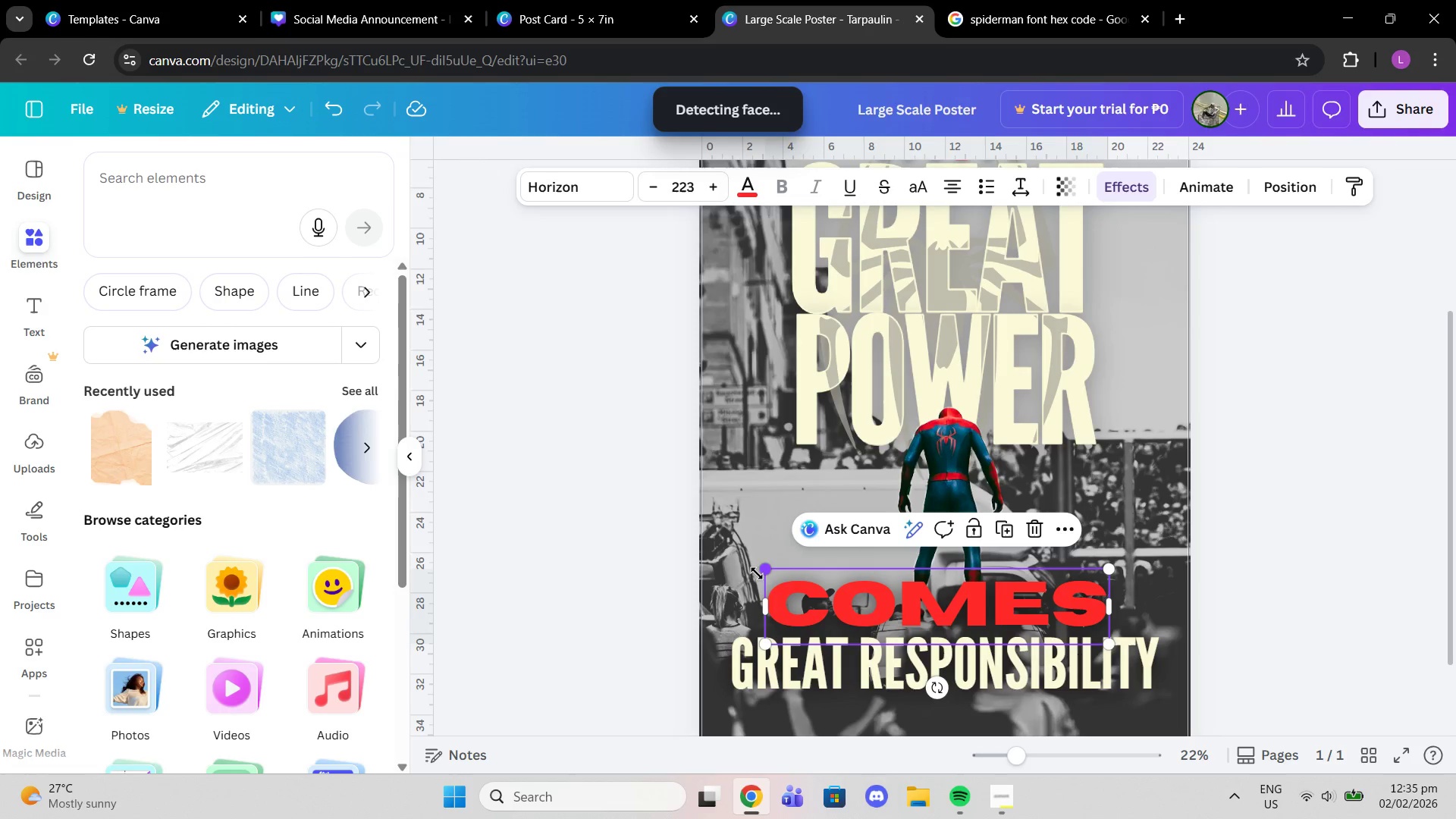 
left_click_drag(start_coordinate=[763, 573], to_coordinate=[956, 646])
 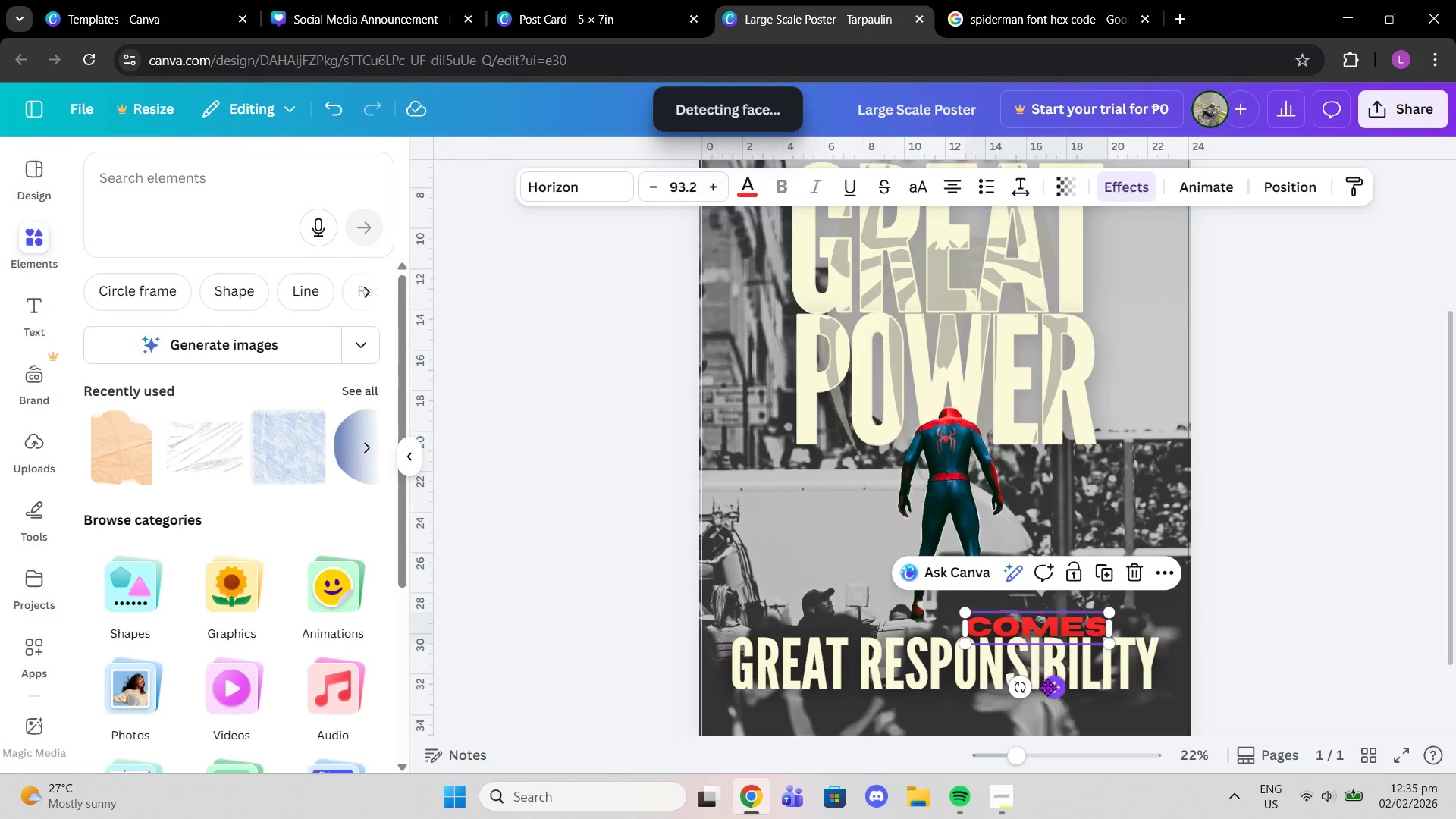 
left_click_drag(start_coordinate=[1049, 687], to_coordinate=[946, 676])
 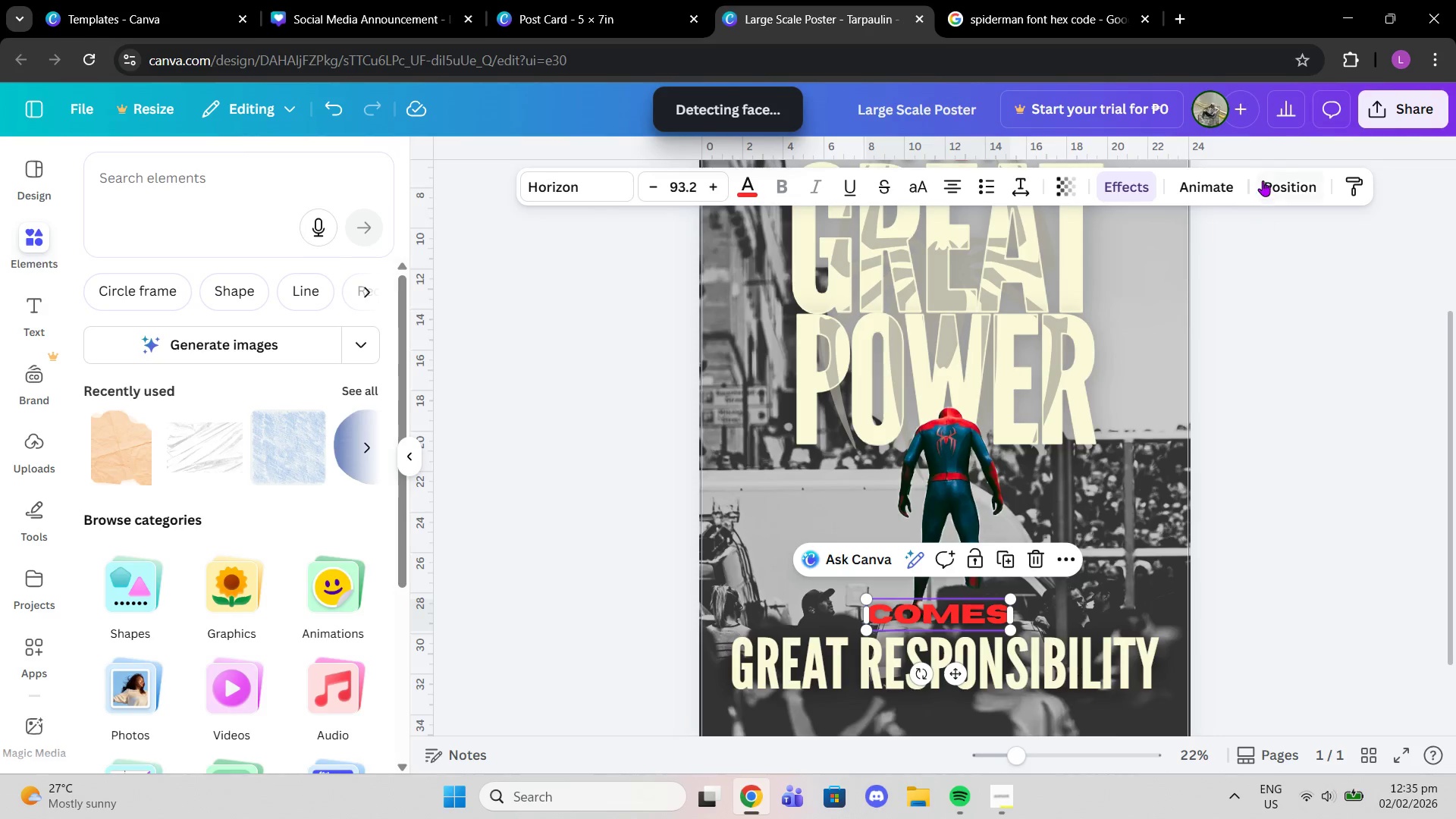 
left_click([1263, 180])
 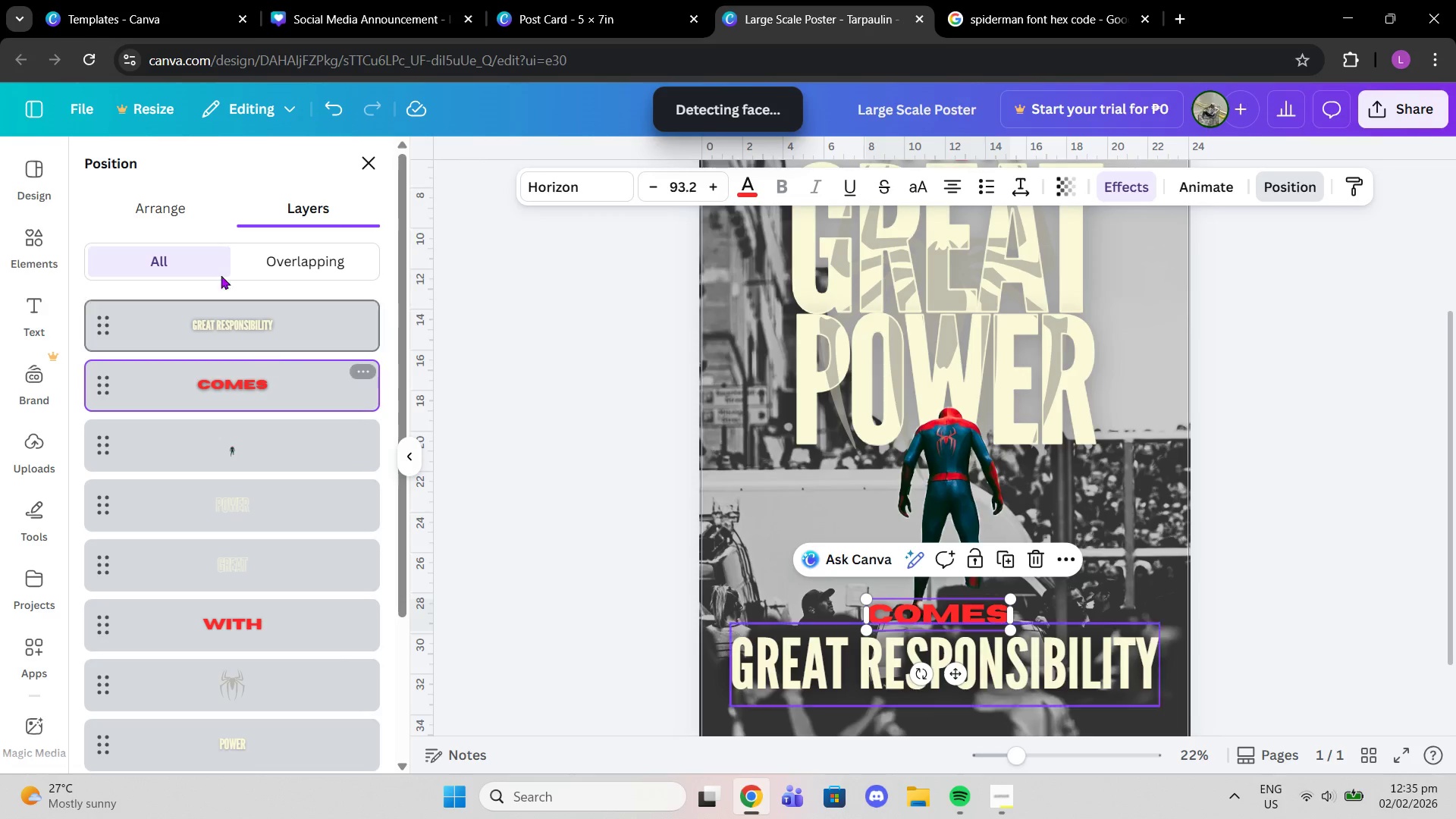 
left_click([172, 209])
 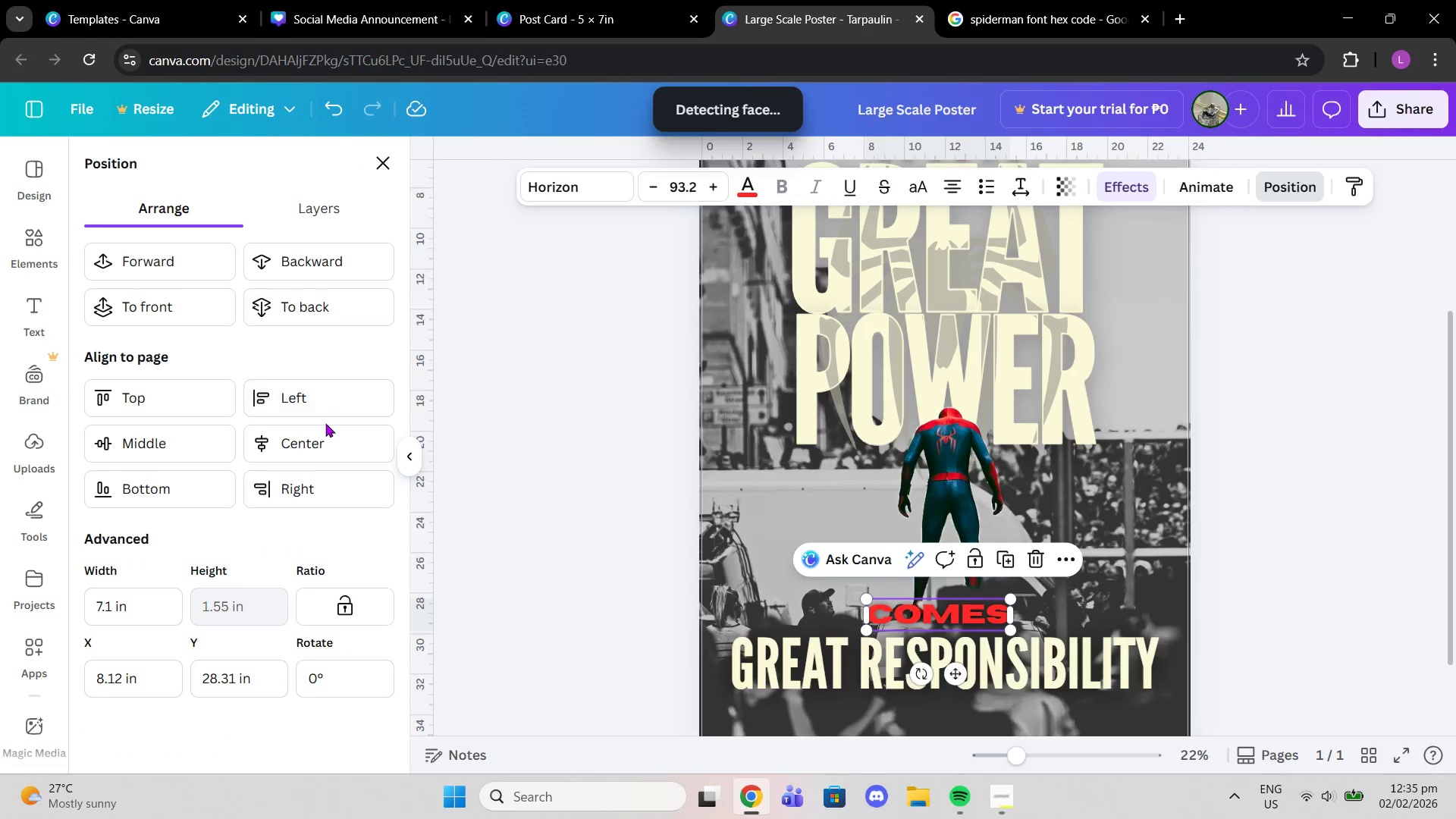 
left_click_drag(start_coordinate=[320, 435], to_coordinate=[317, 441])
 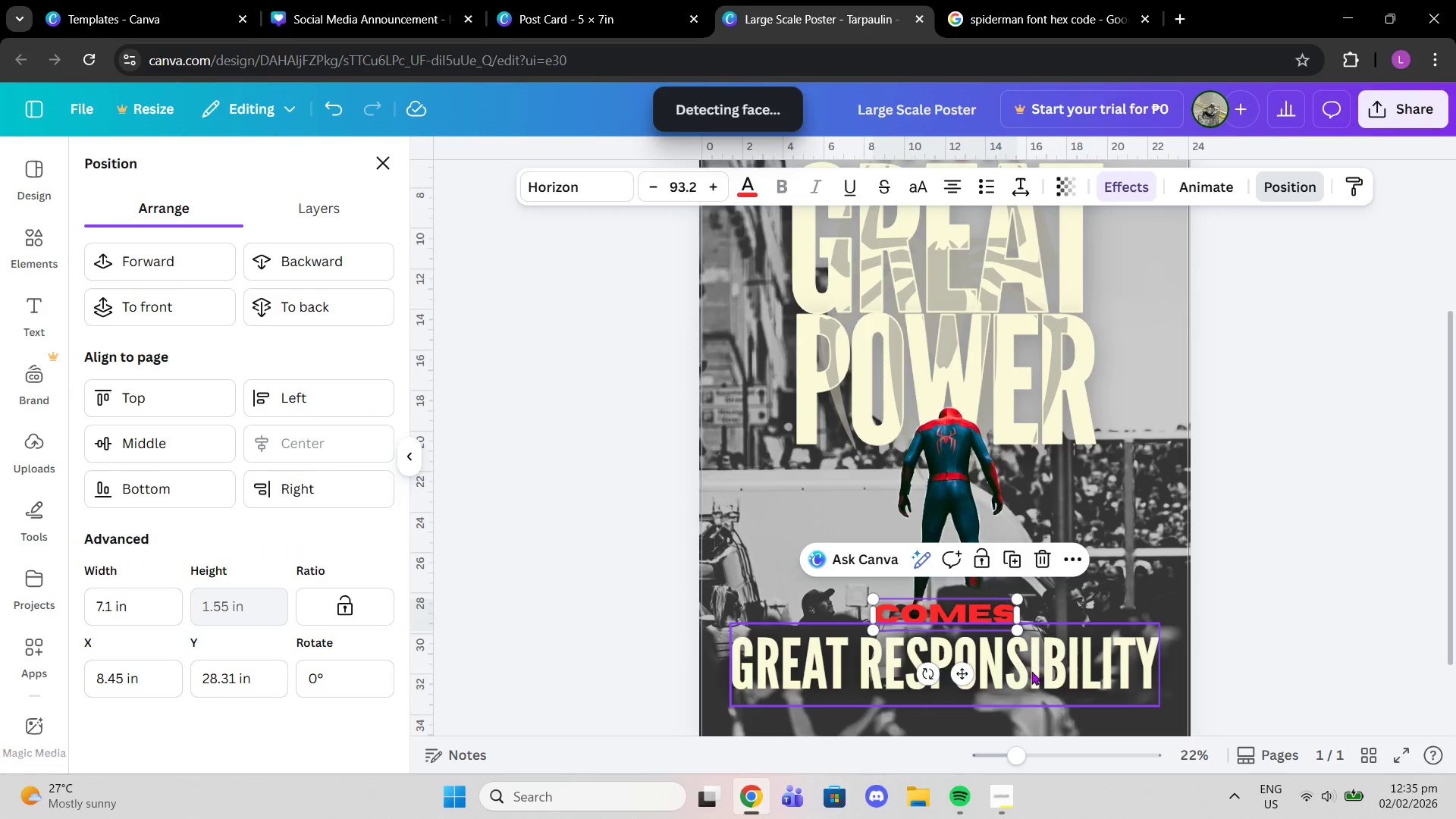 
left_click_drag(start_coordinate=[1031, 671], to_coordinate=[1031, 662])
 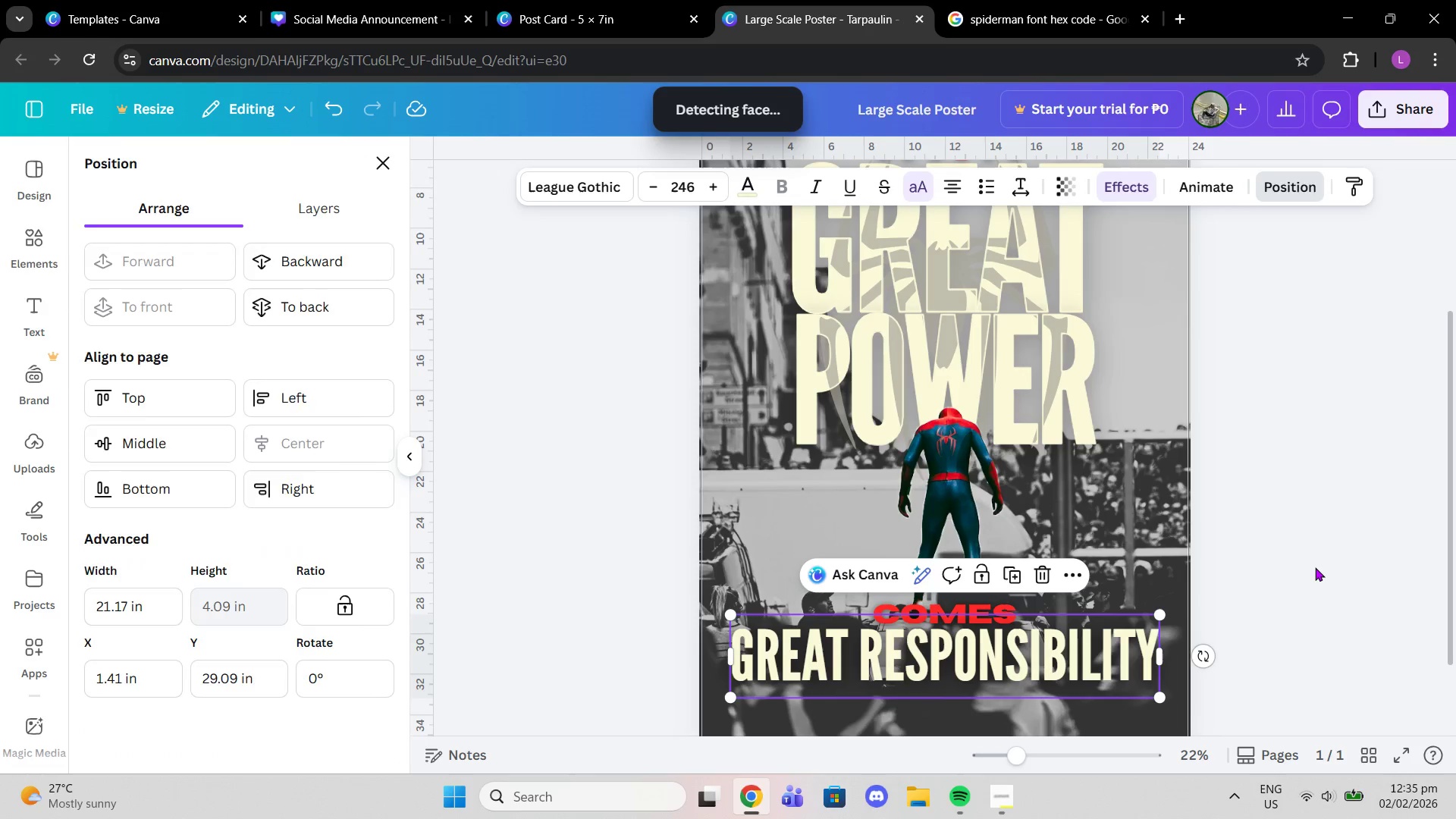 
left_click([1315, 567])
 